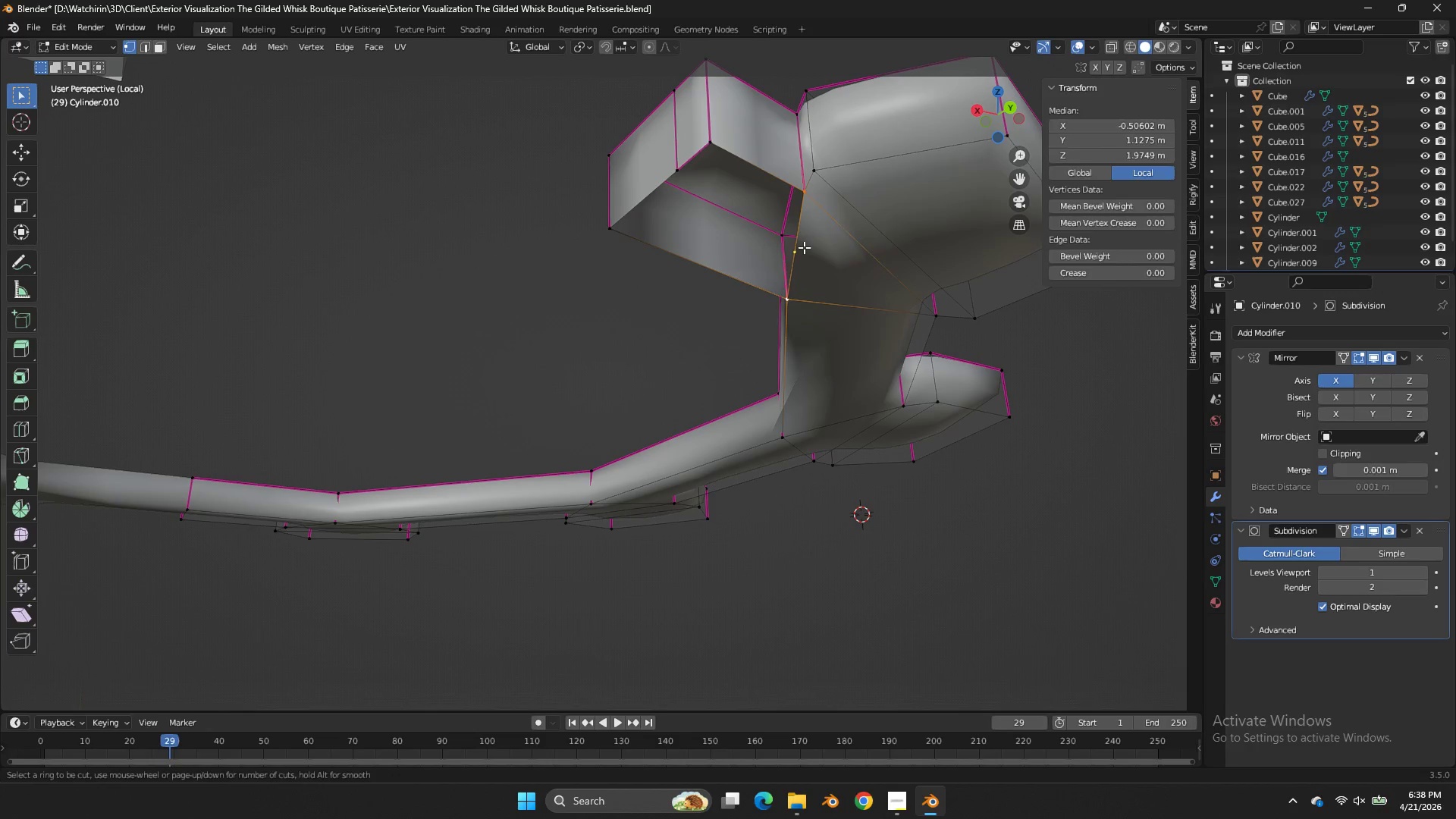 
left_click([804, 247])
 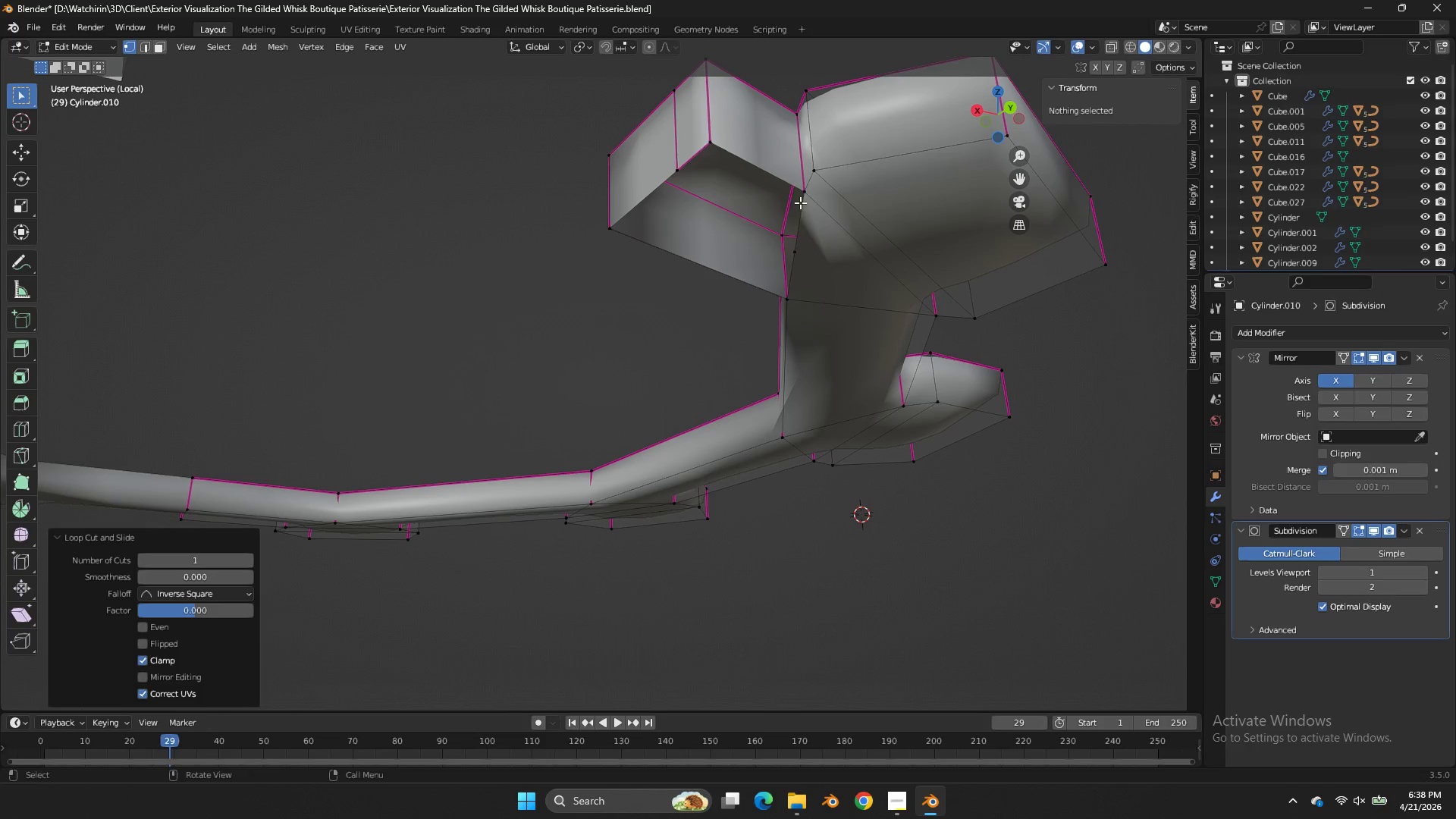 
double_click([800, 193])
 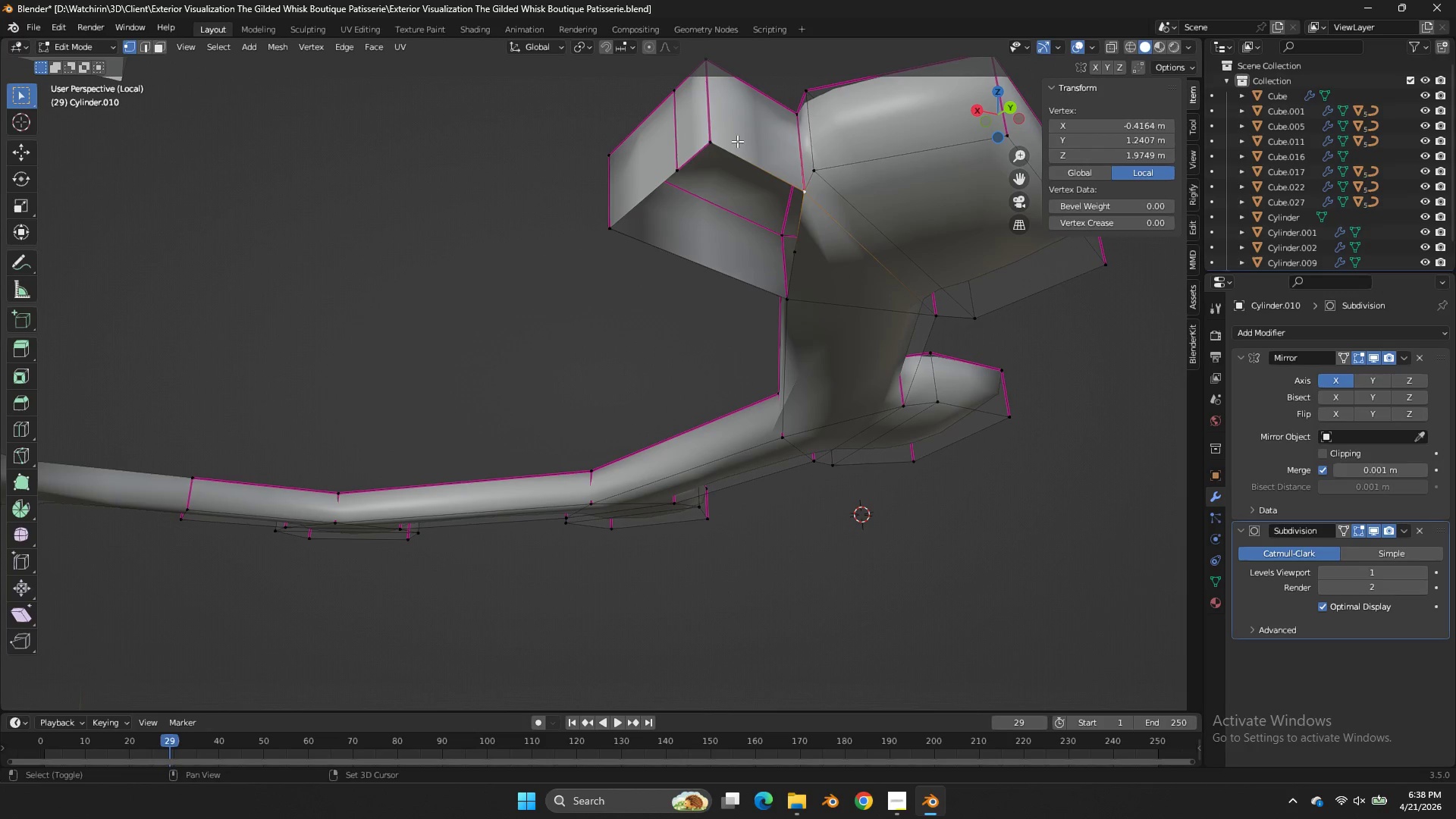 
hold_key(key=ShiftLeft, duration=0.44)
left_click([716, 137])
 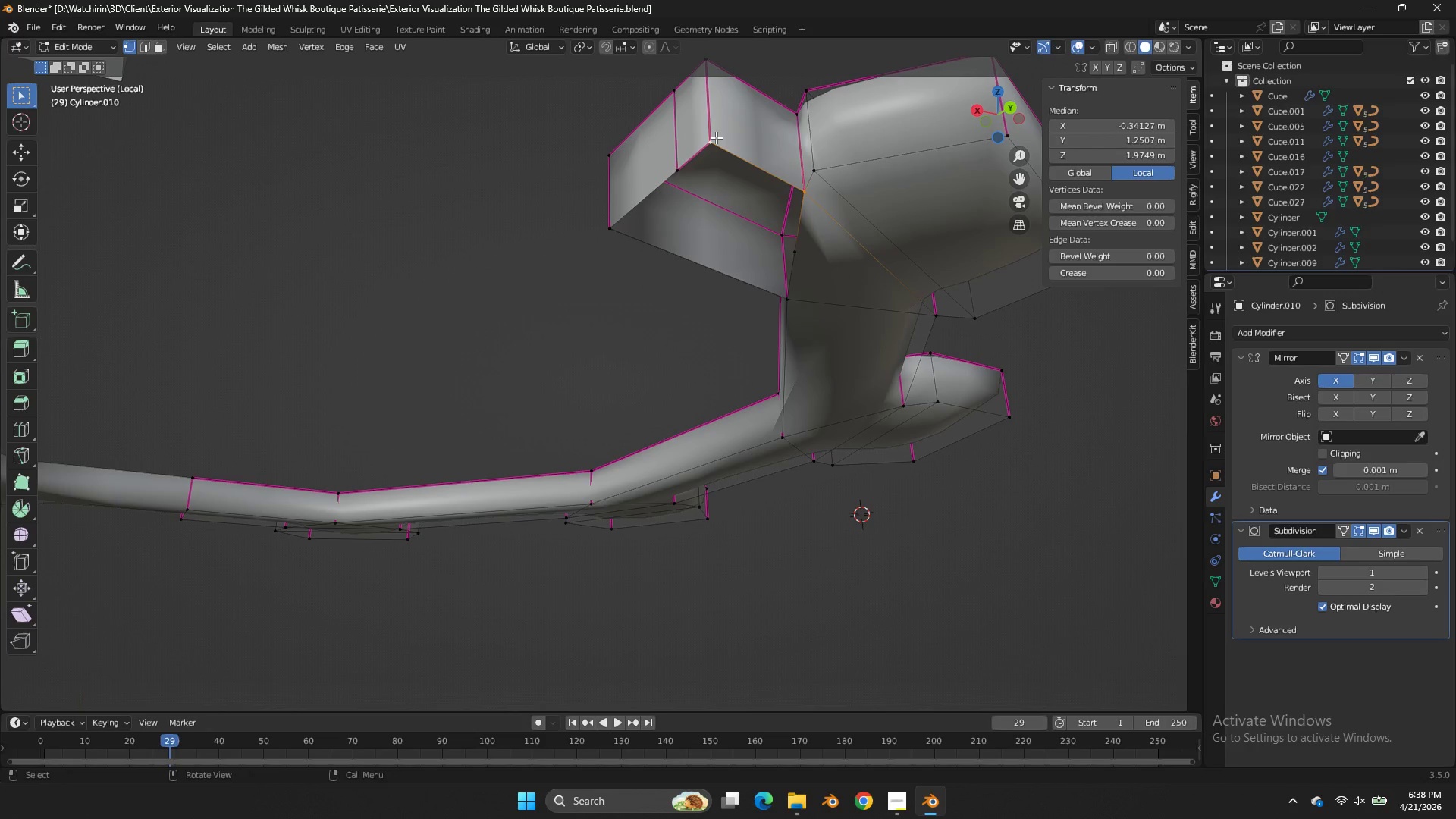 
type(ff)
 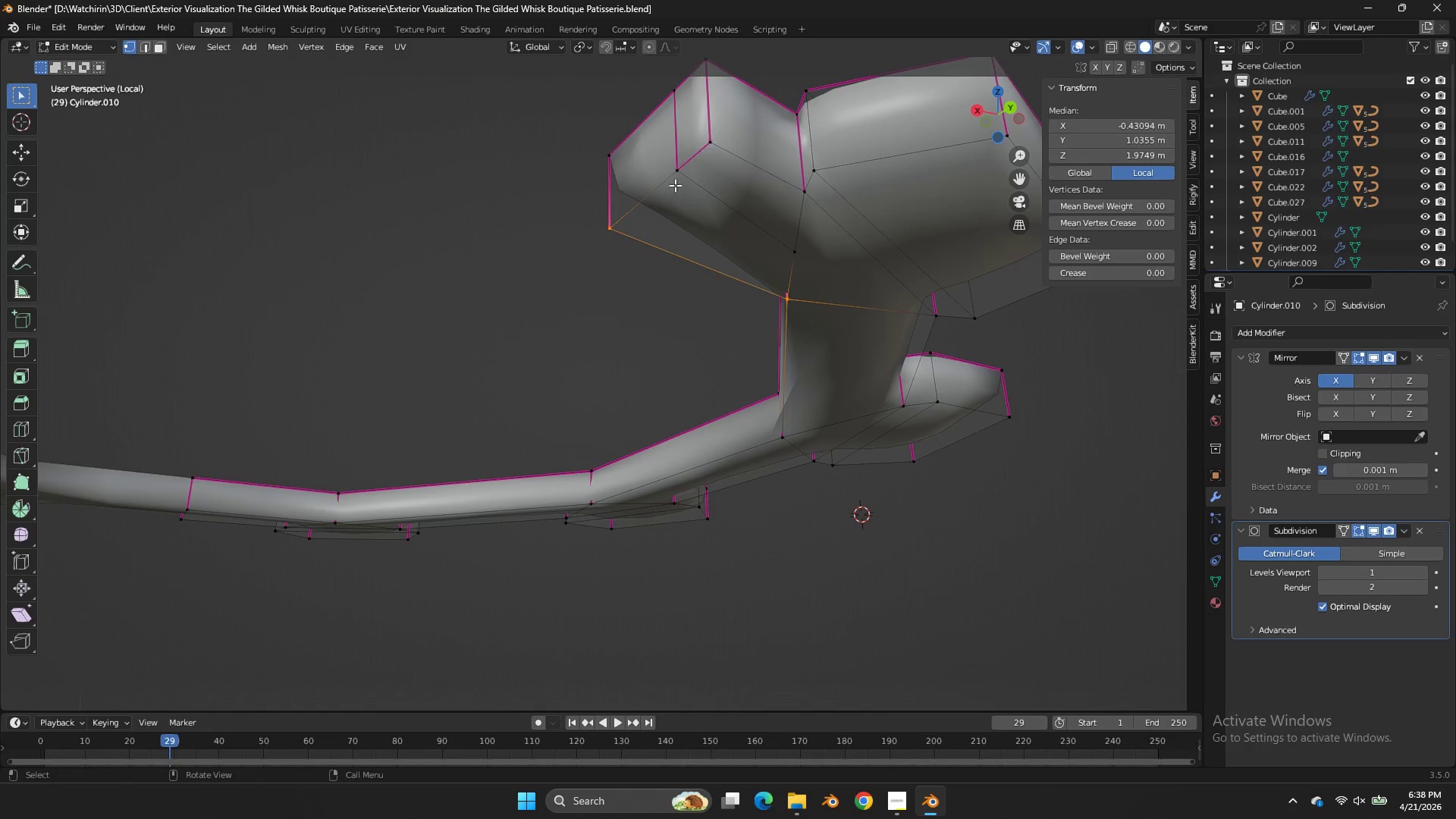 
hold_key(key=AltLeft, duration=0.42)
left_click([656, 198])
 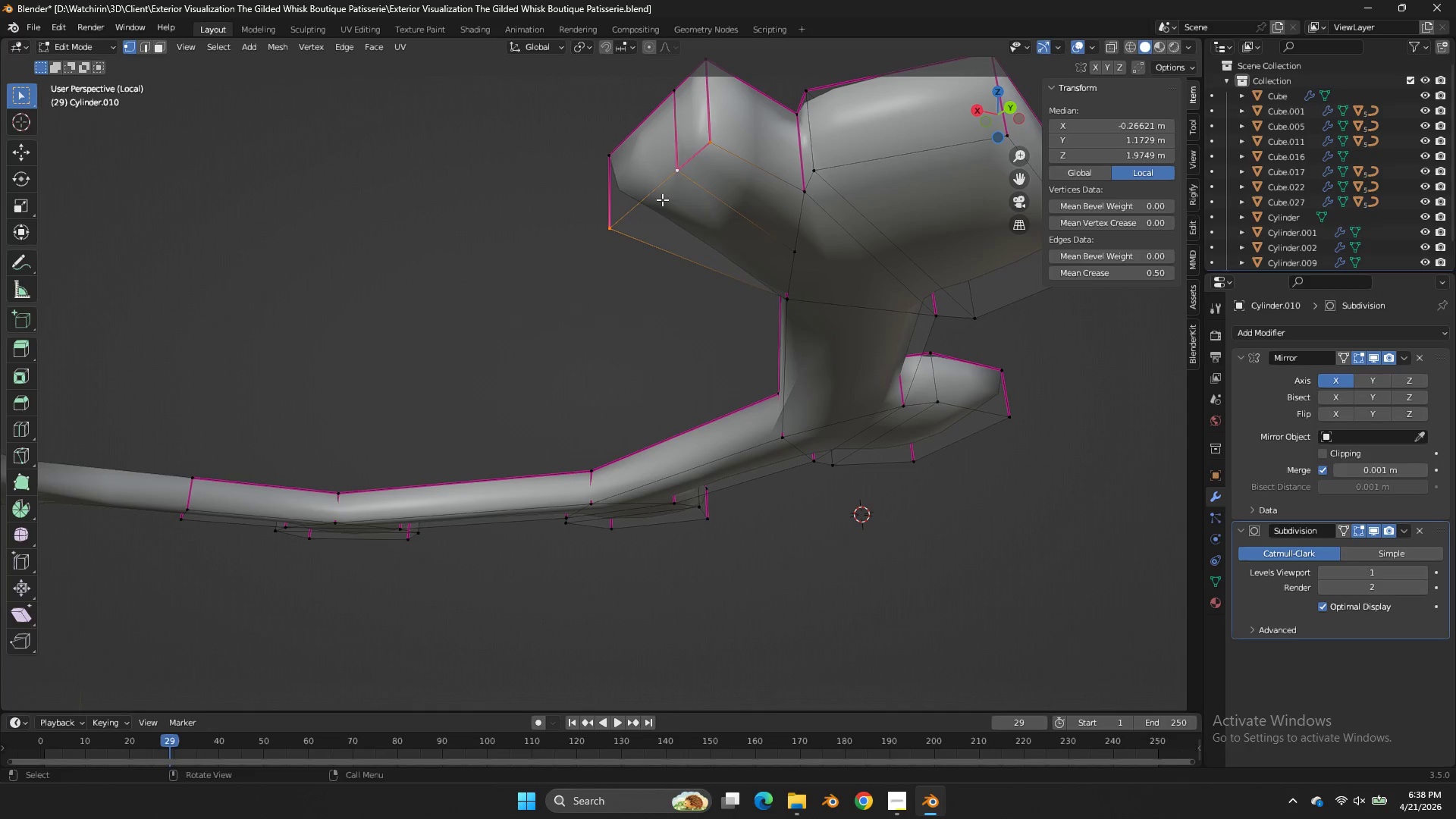 
key(Shift+E)
 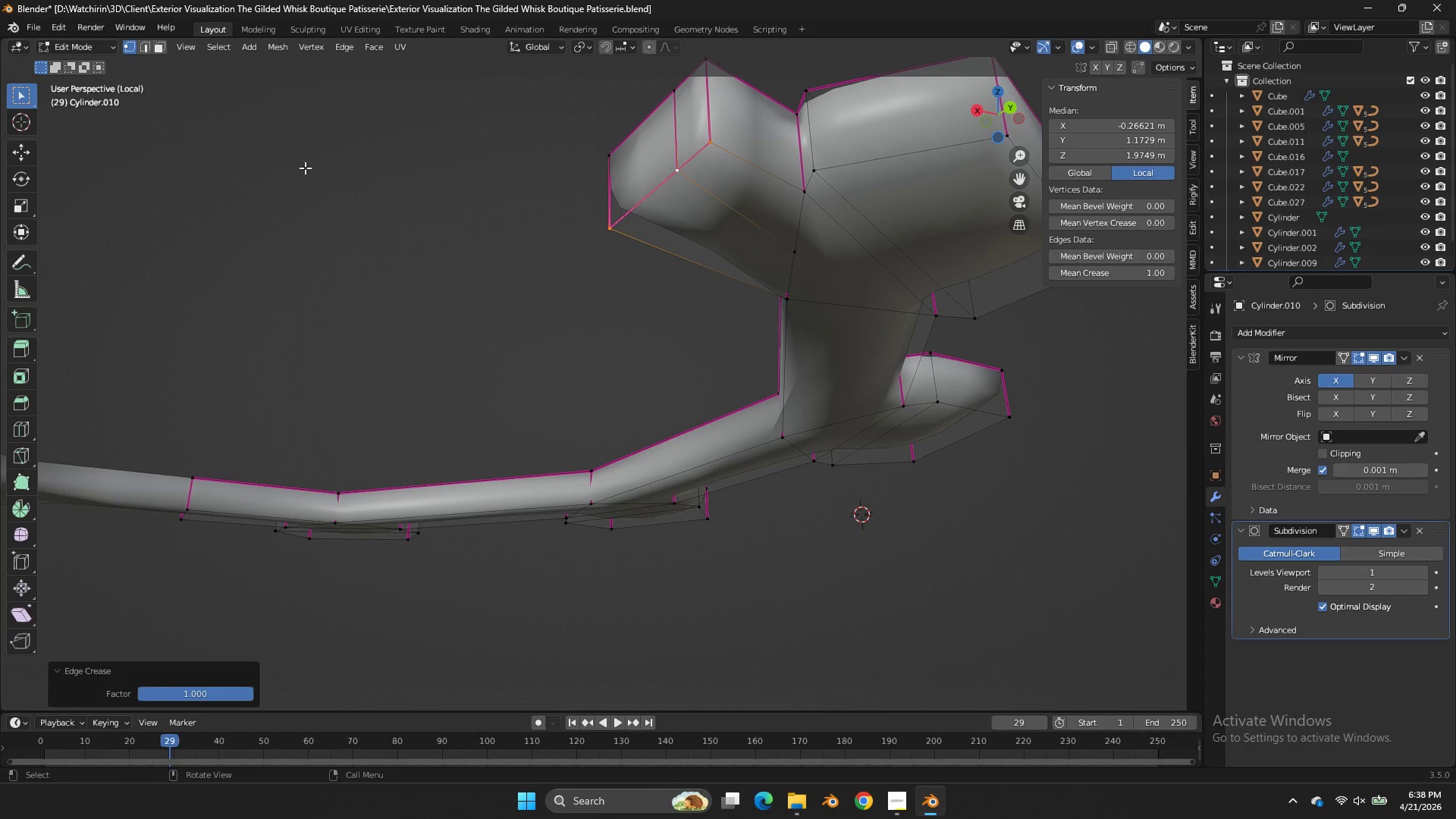 
hold_key(key=AltLeft, duration=0.61)
left_click([741, 275])
 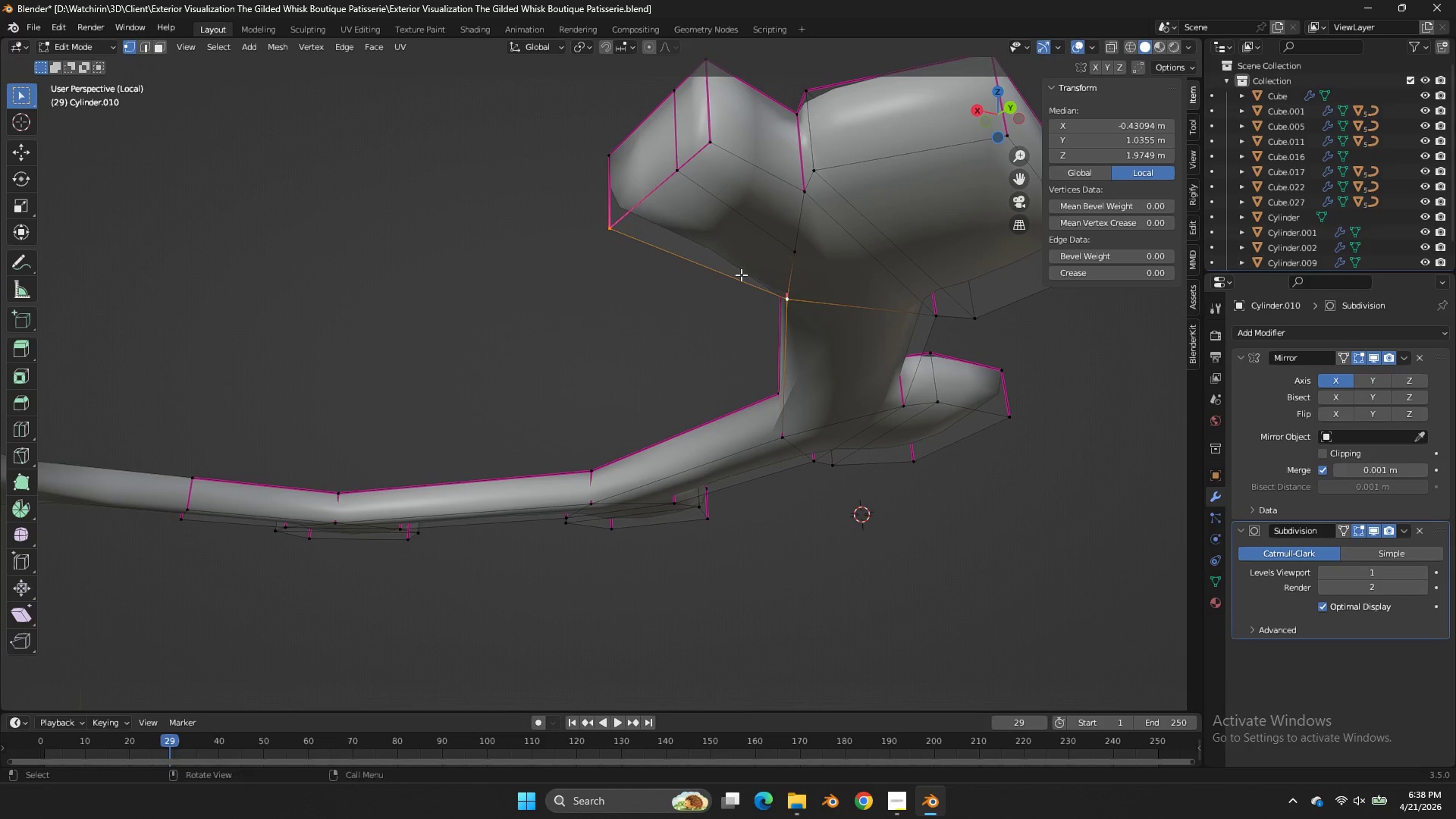 
key(Shift+E)
 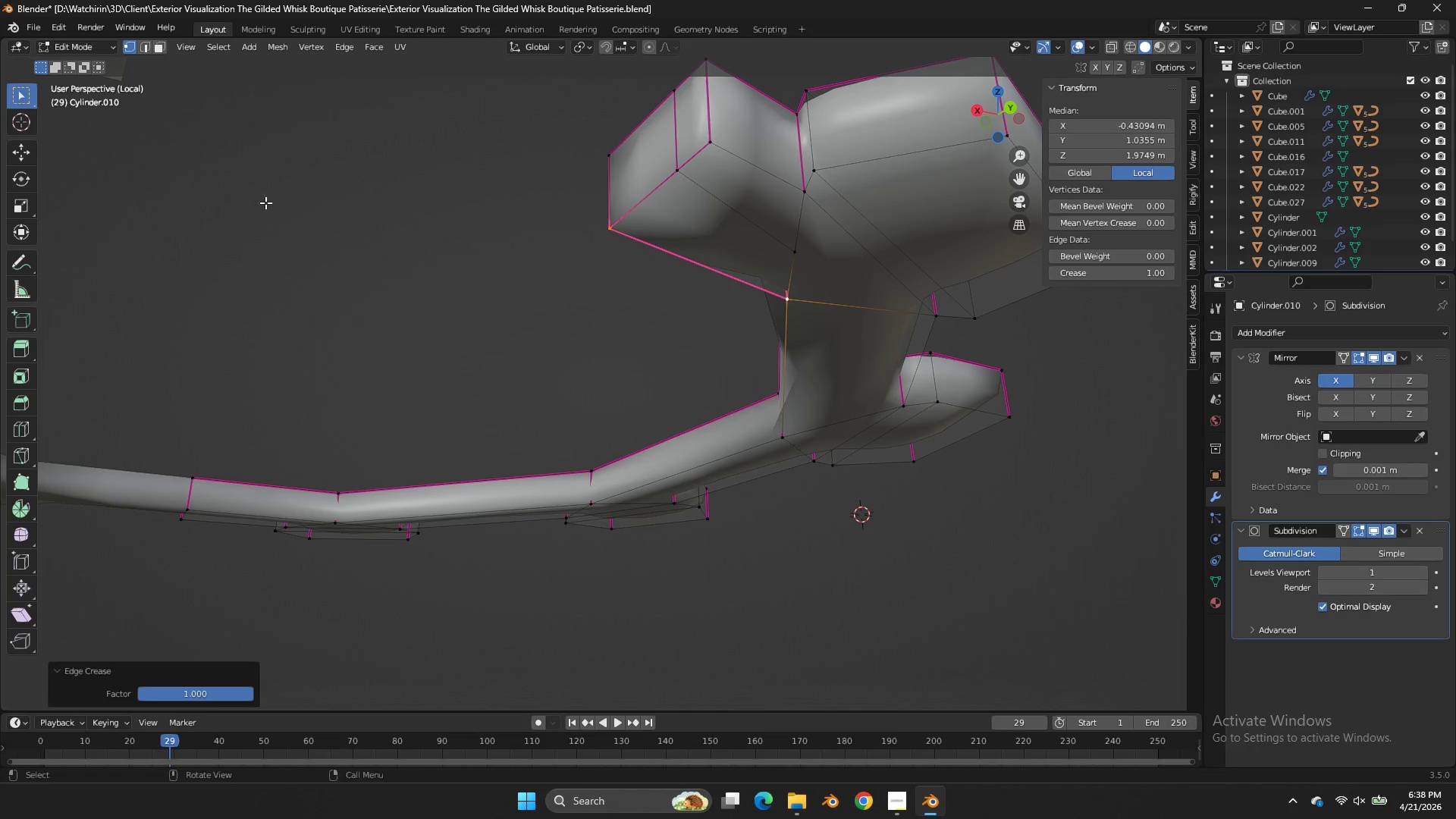 
hold_key(key=AltLeft, duration=0.69)
 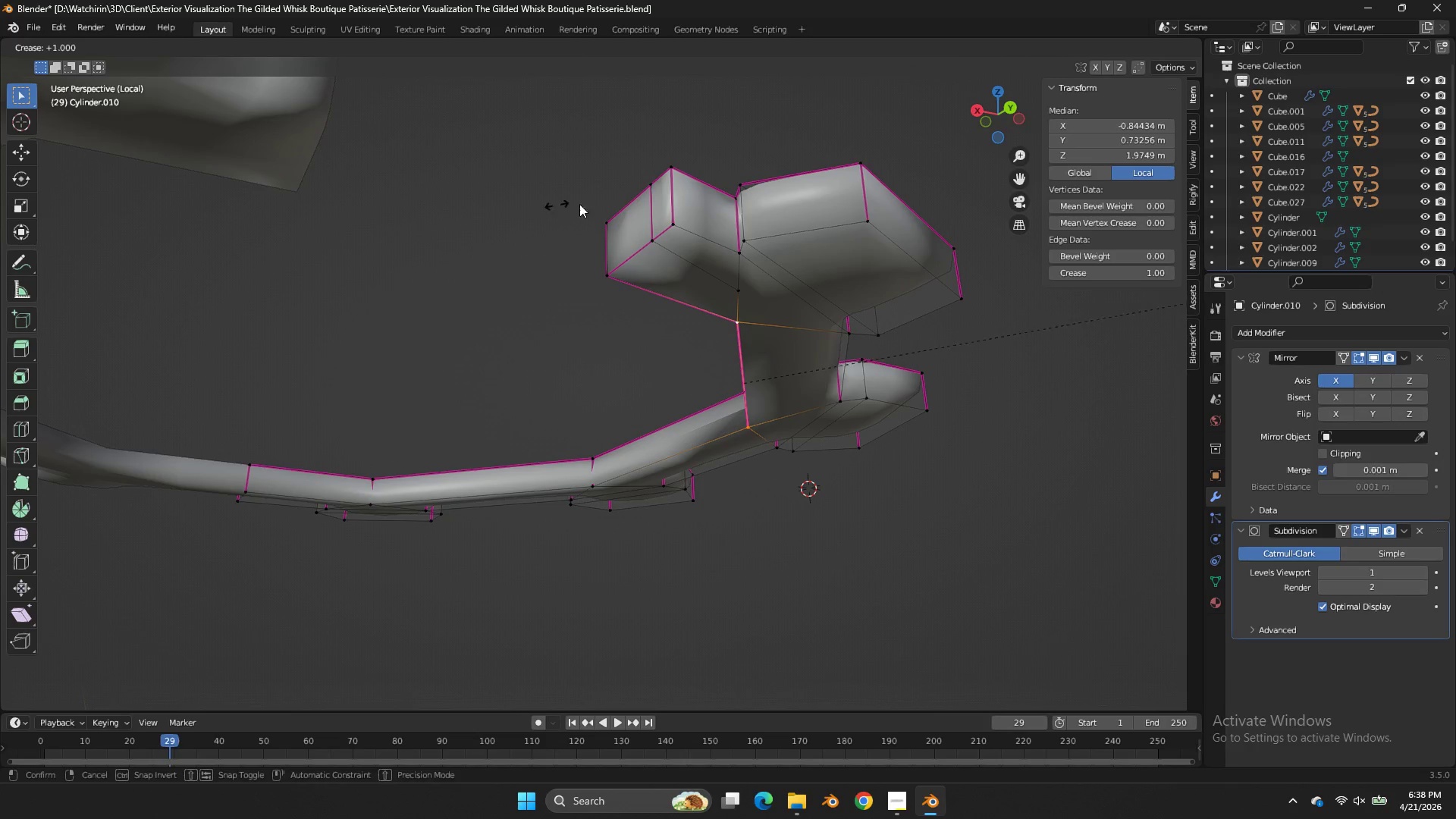 
scroll: coordinate [529, 241], scroll_direction: down, amount: 1.0
 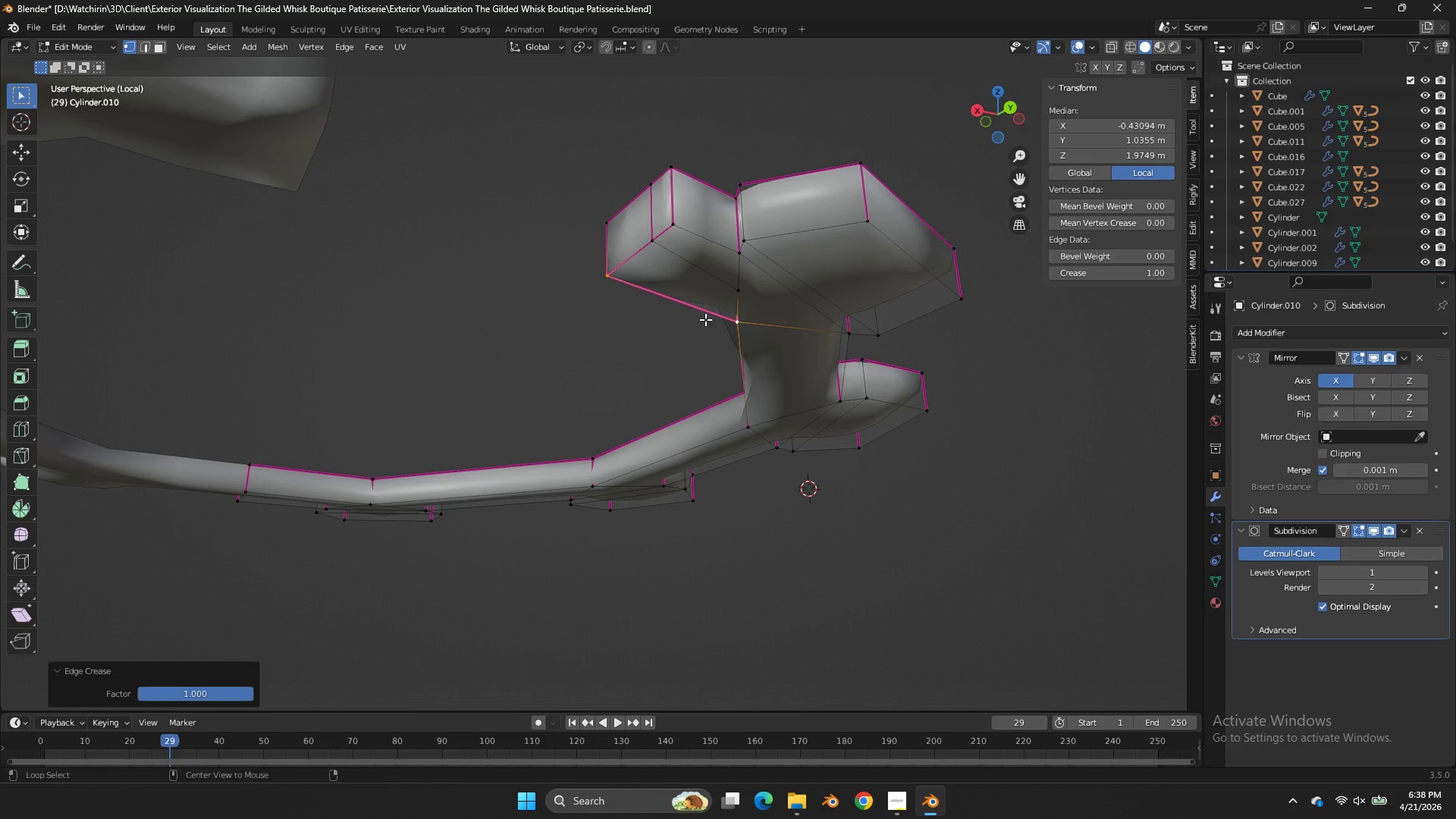 
left_click([732, 341])
 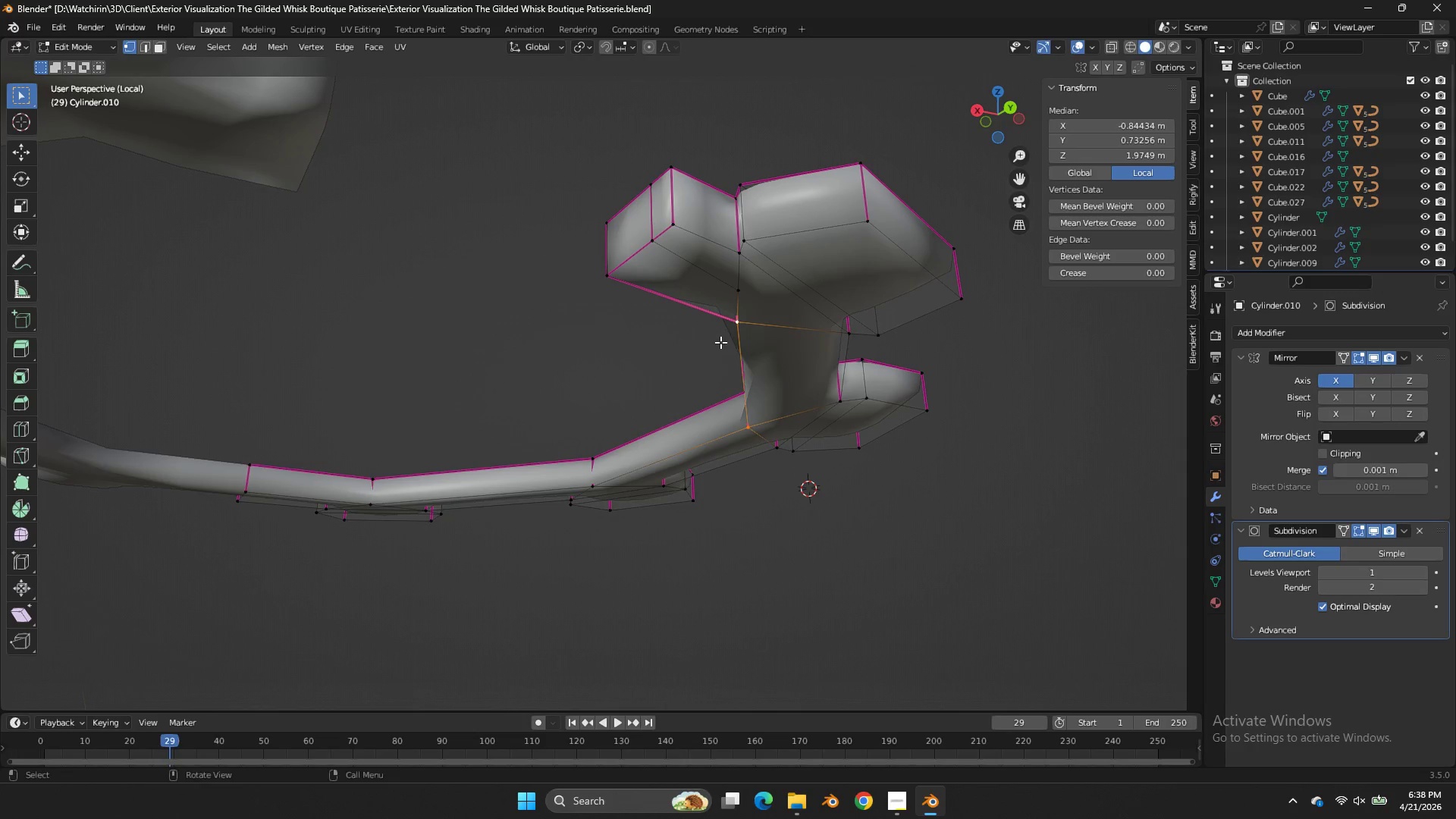 
key(Shift+E)
 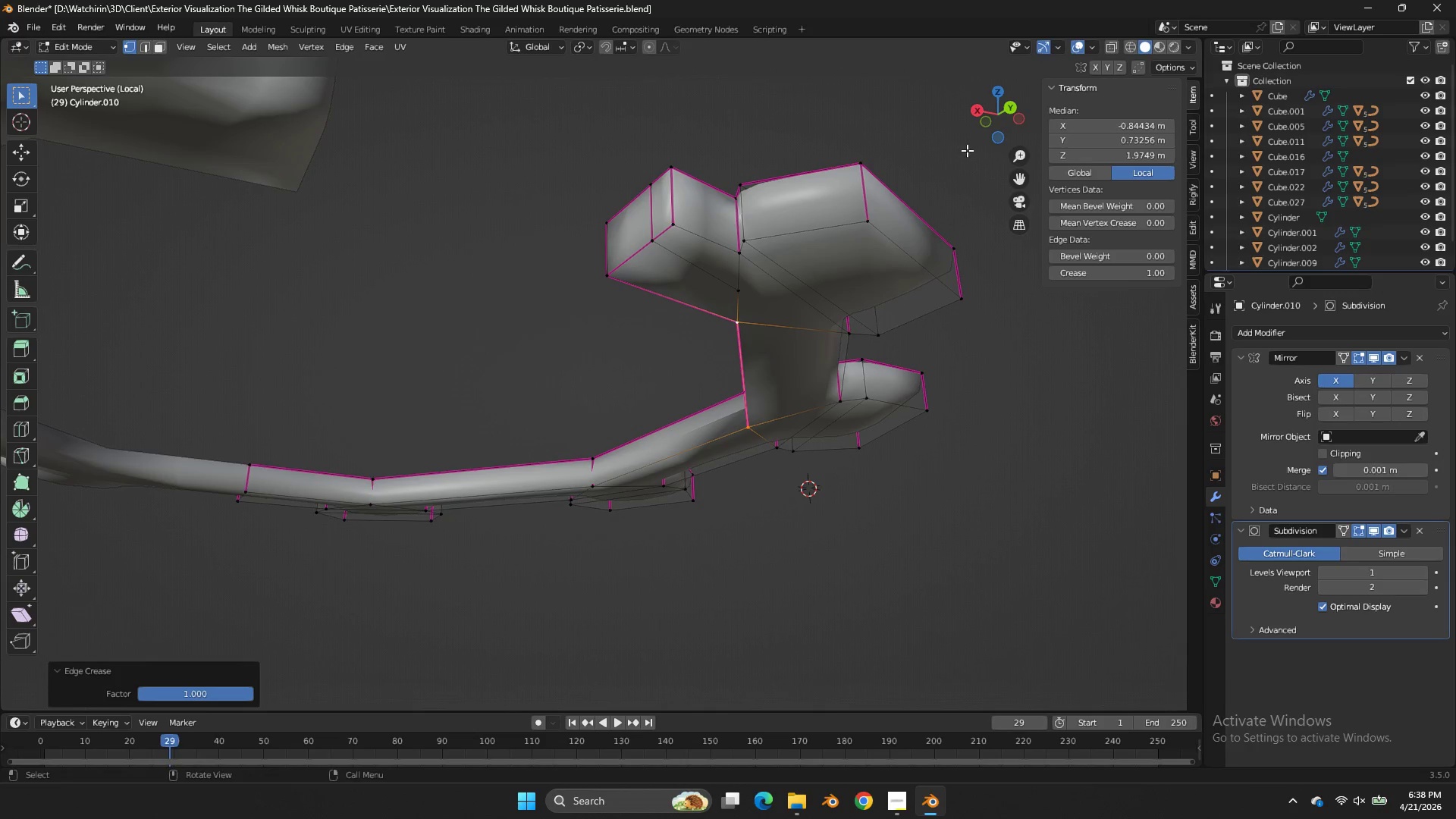 
left_click_drag(start_coordinate=[978, 120], to_coordinate=[1125, 197])
 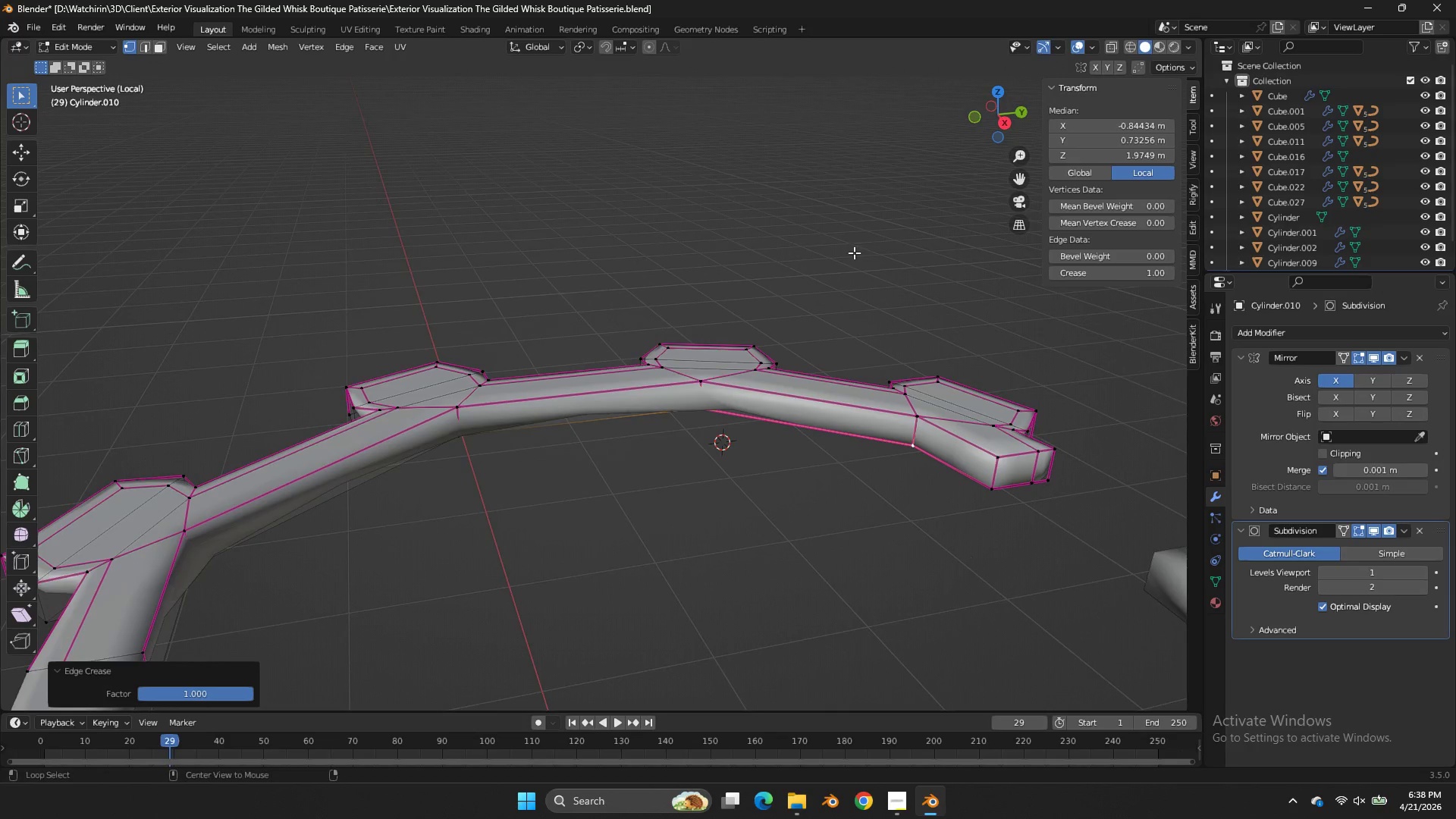 
hold_key(key=AltLeft, duration=0.94)
left_click([644, 420])
 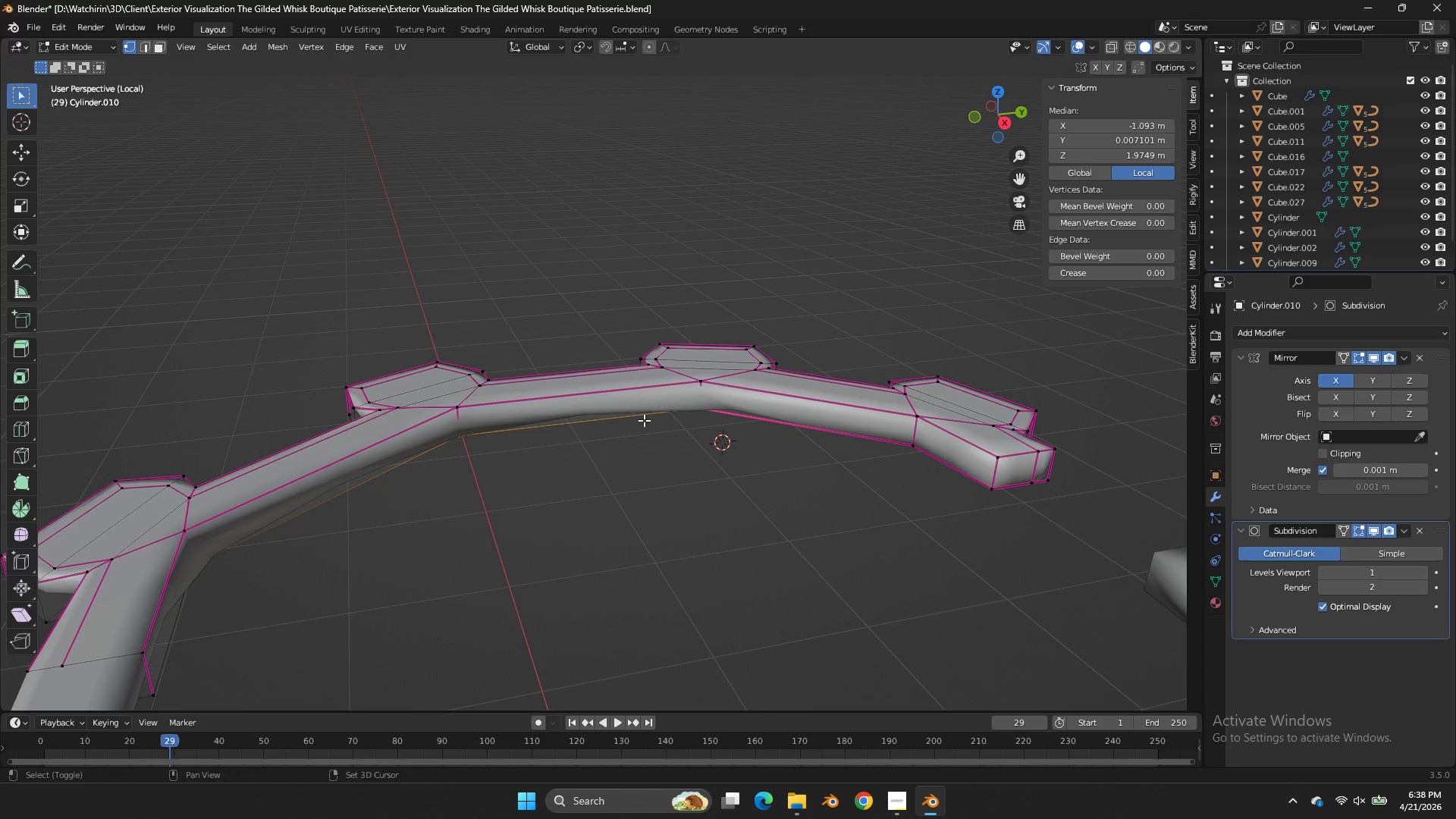 
key(Shift+E)
 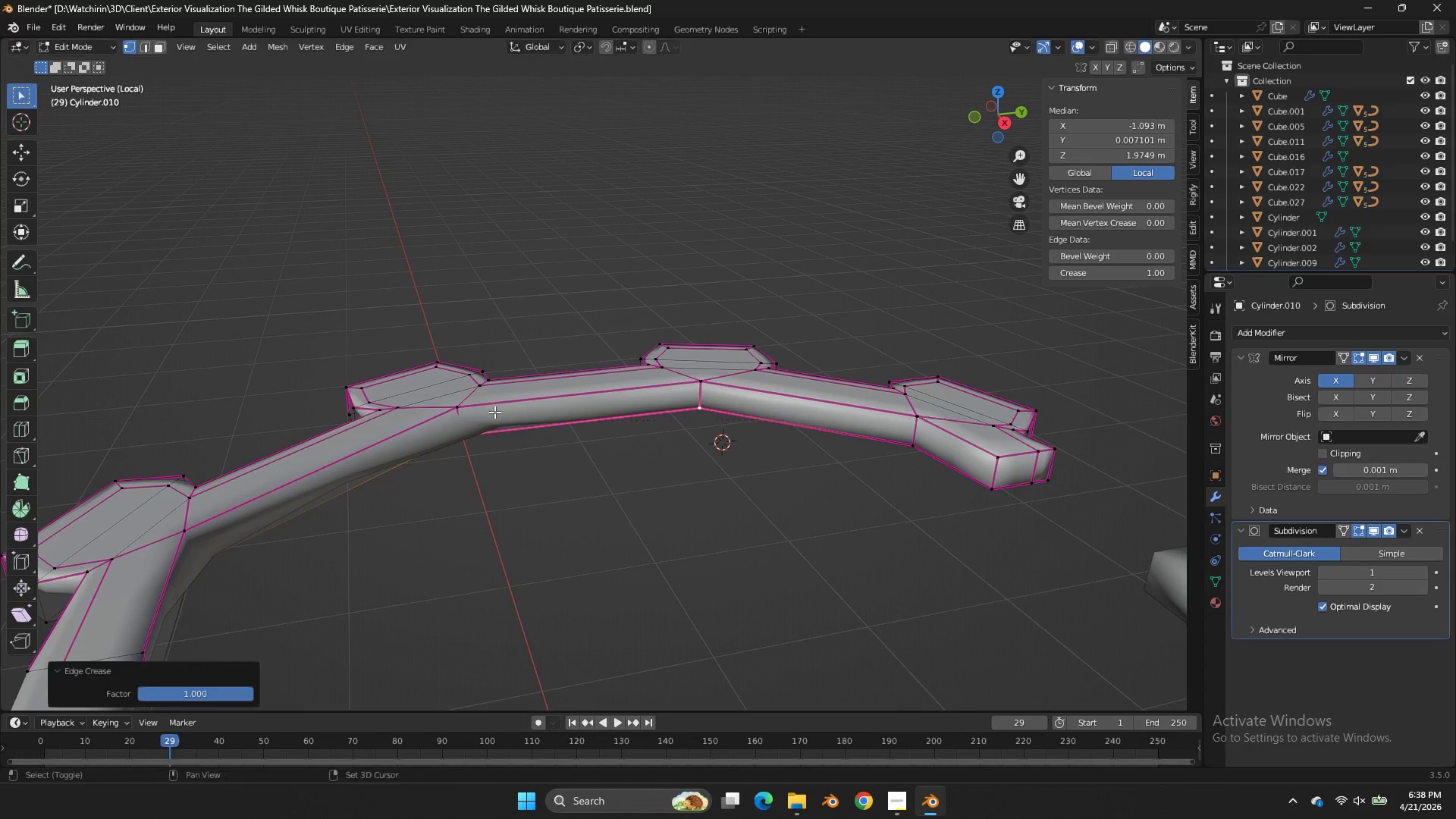 
left_click_drag(start_coordinate=[494, 412], to_coordinate=[529, 412])
 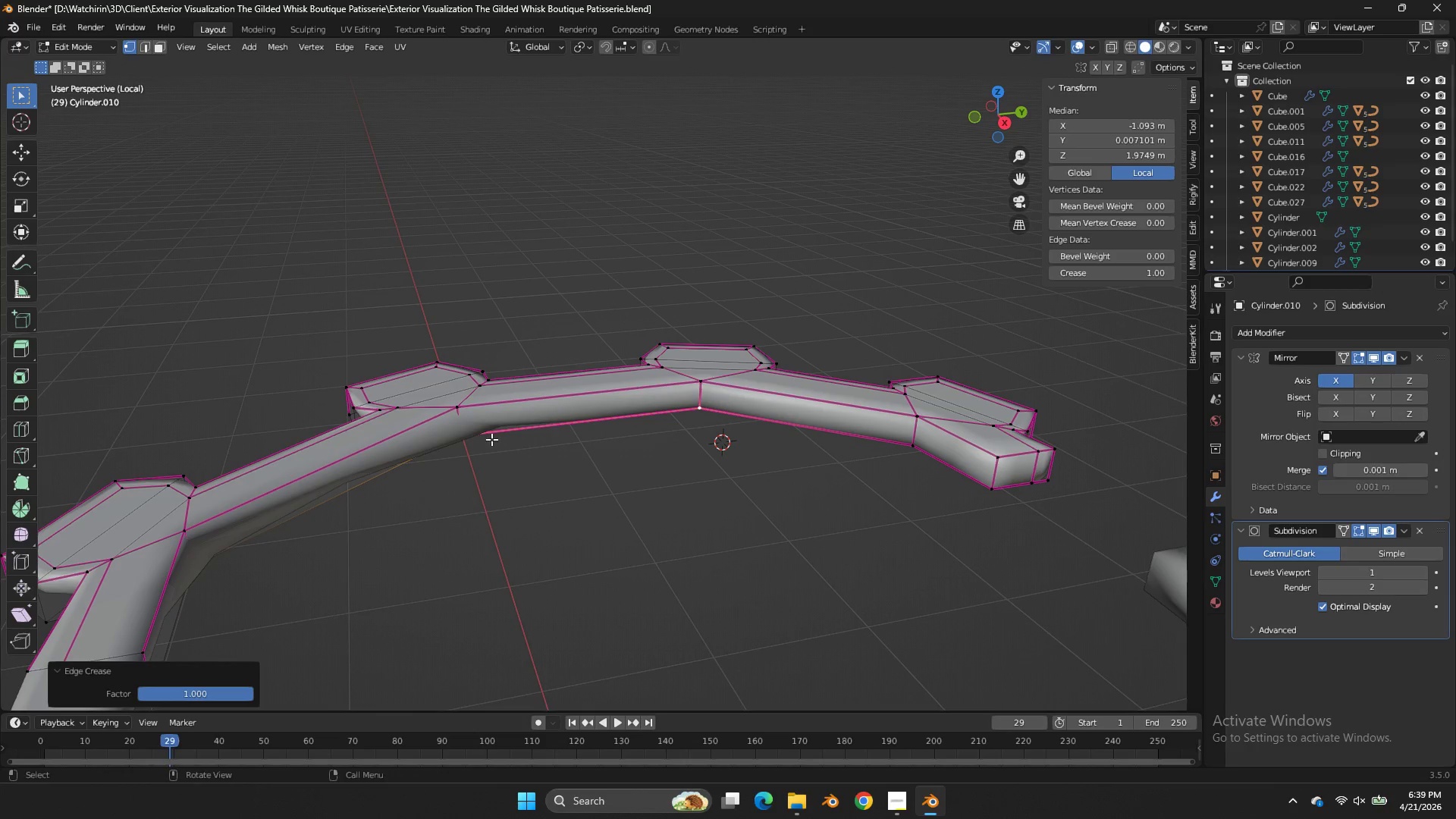 
hold_key(key=AltLeft, duration=0.67)
left_click([388, 467])
 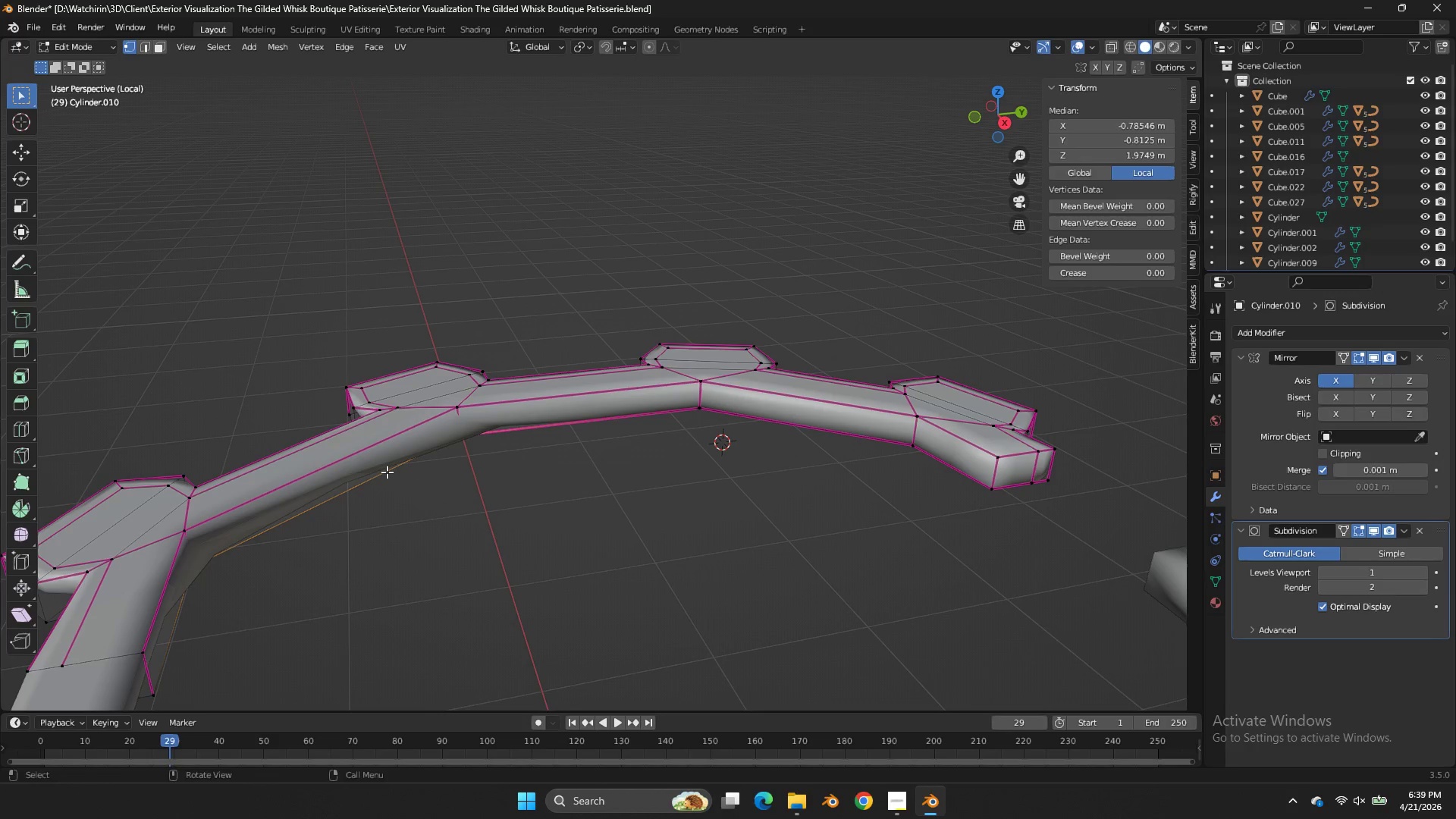 
key(Shift+E)
 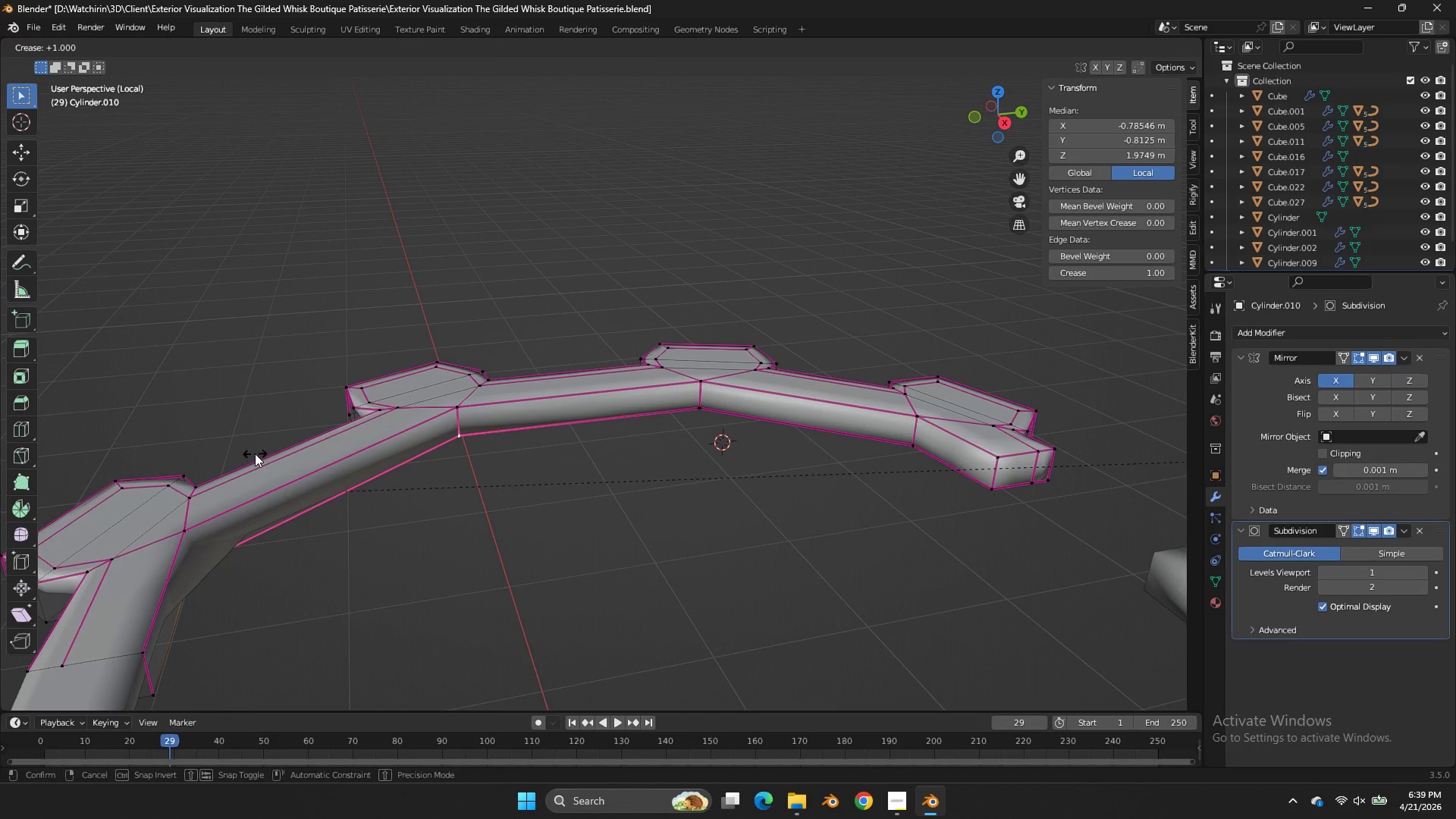 
left_click([346, 448])
 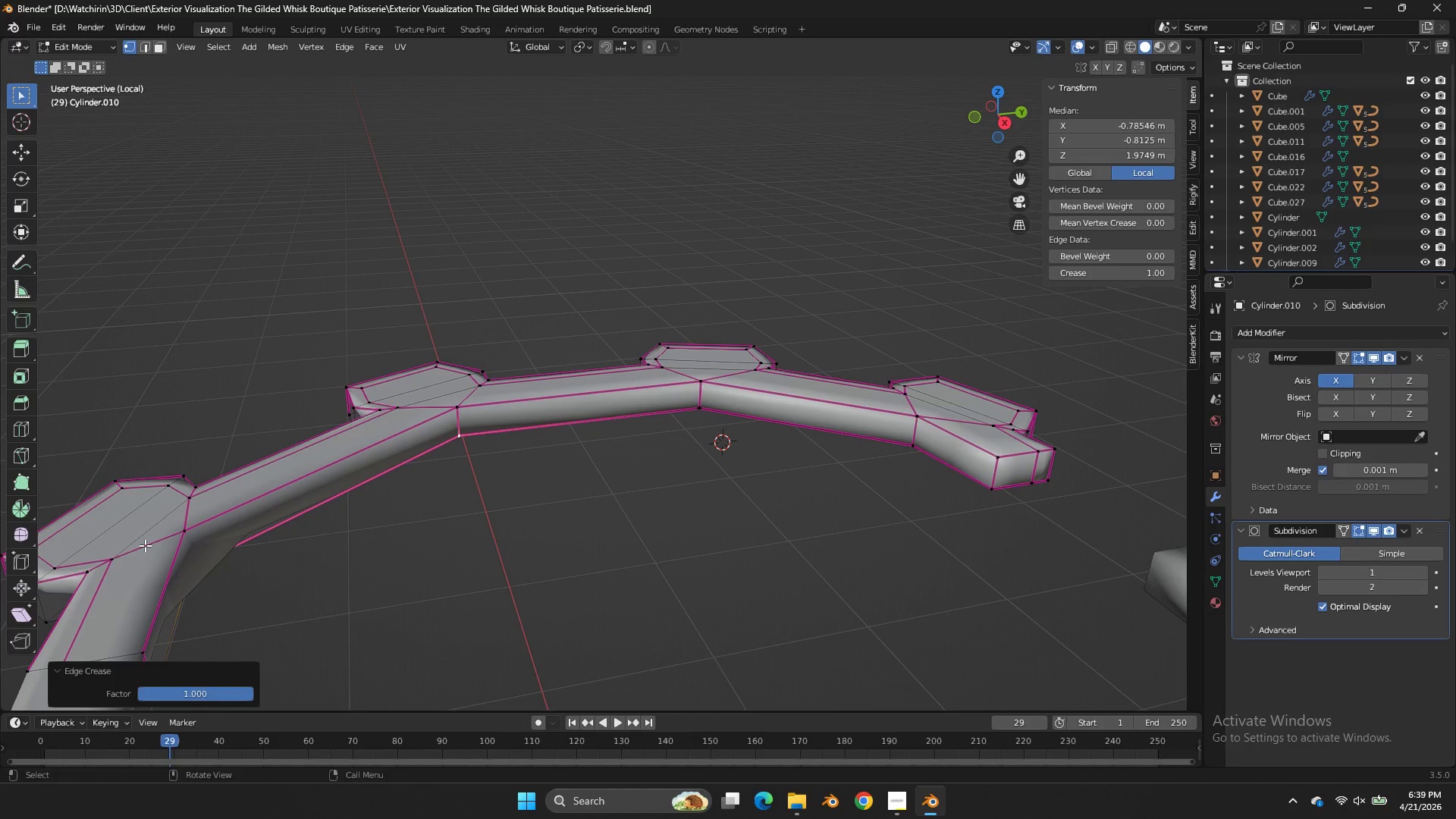 
key(Alt+AltLeft)
 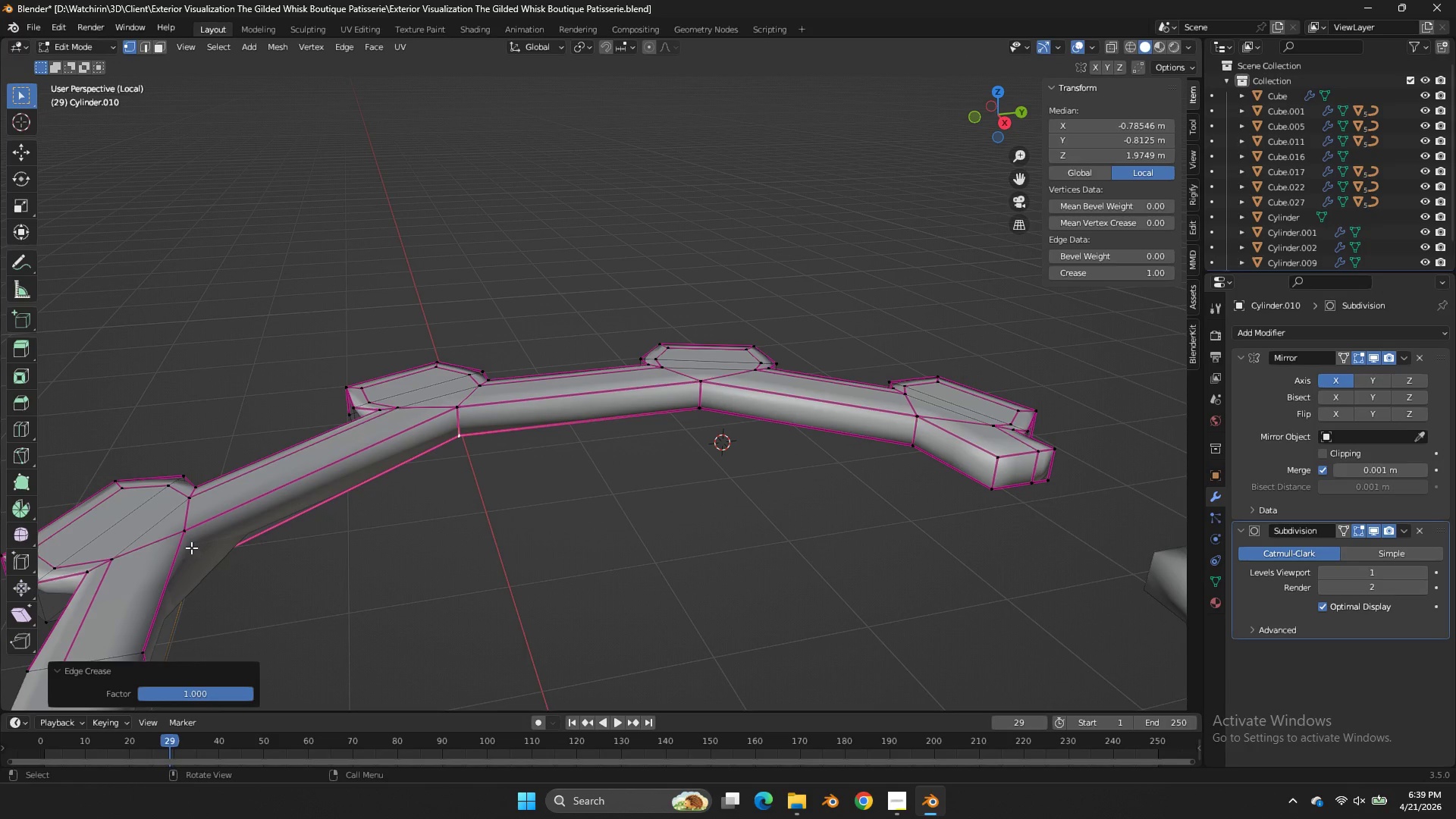 
left_click([184, 539])
 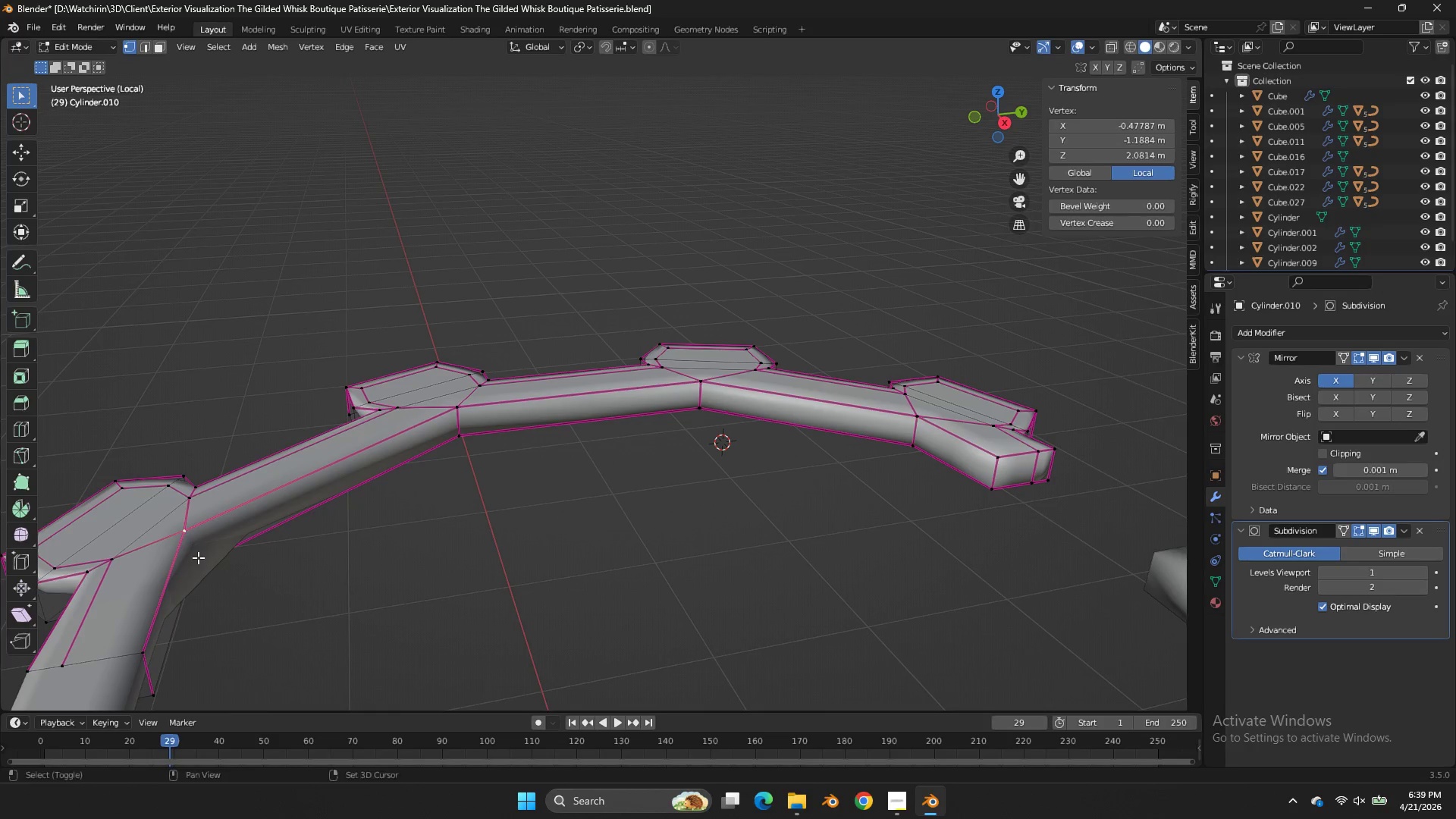 
double_click([198, 557])
 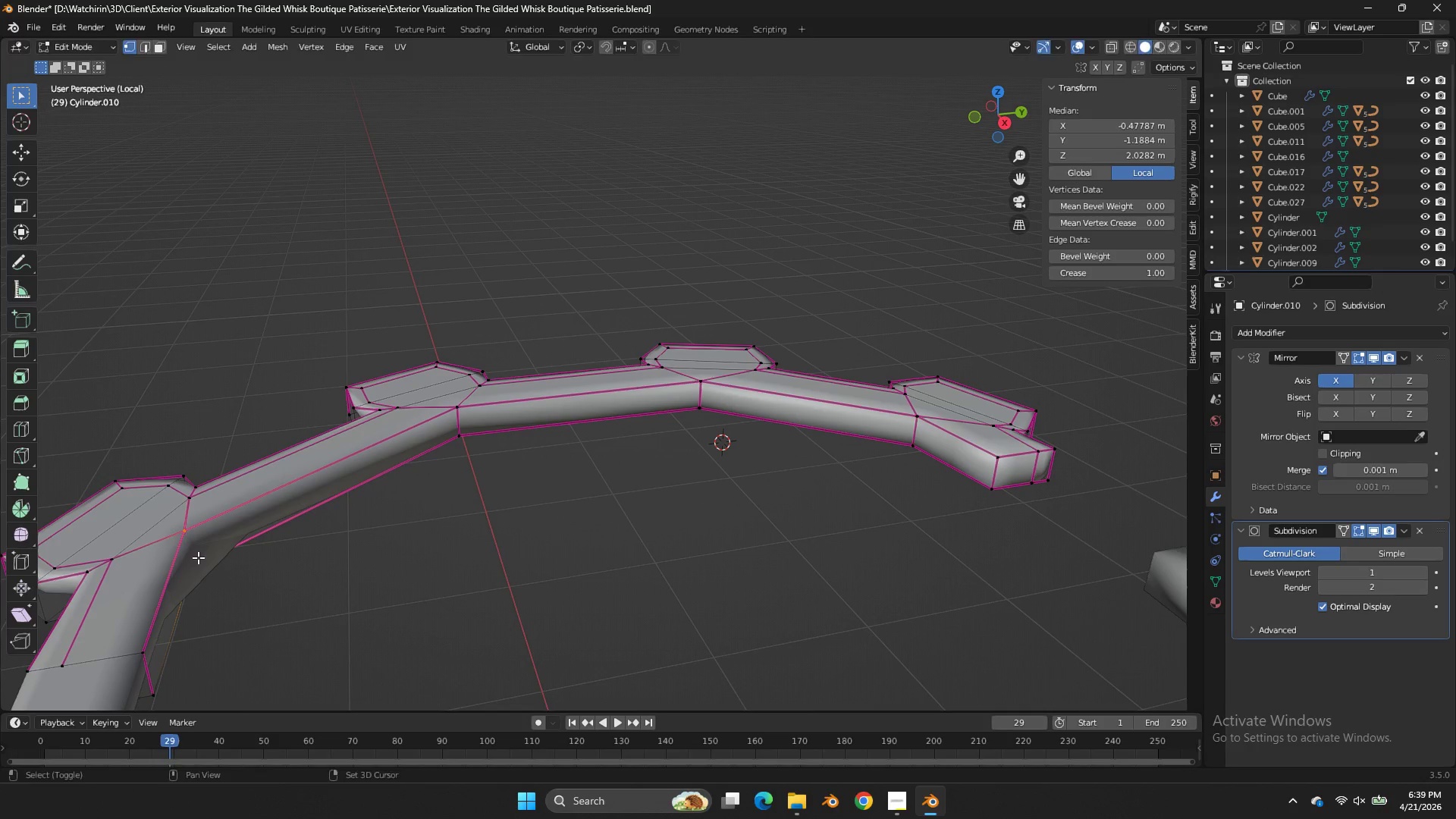 
key(Shift+E)
 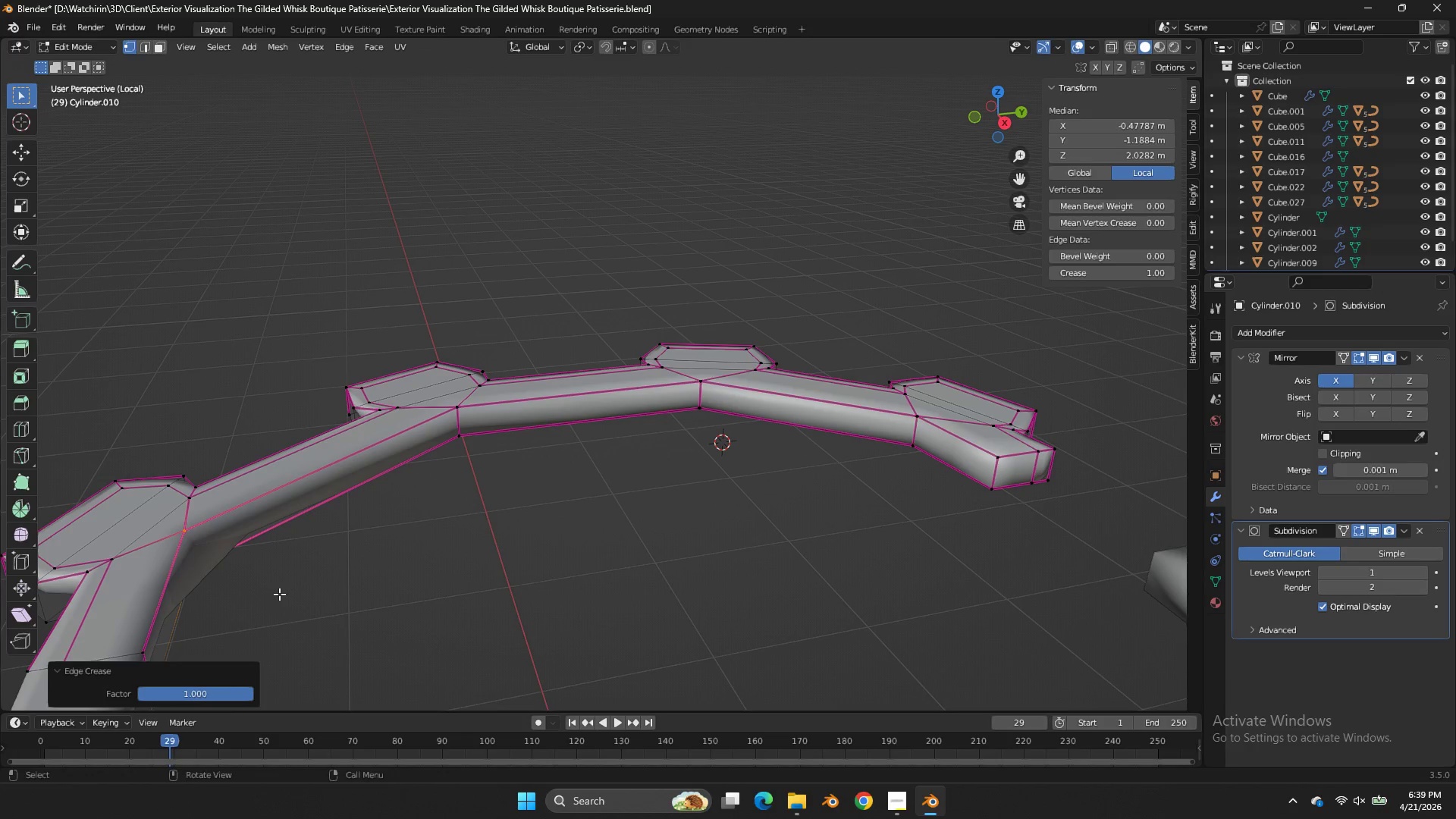 
hold_key(key=AltLeft, duration=0.72)
 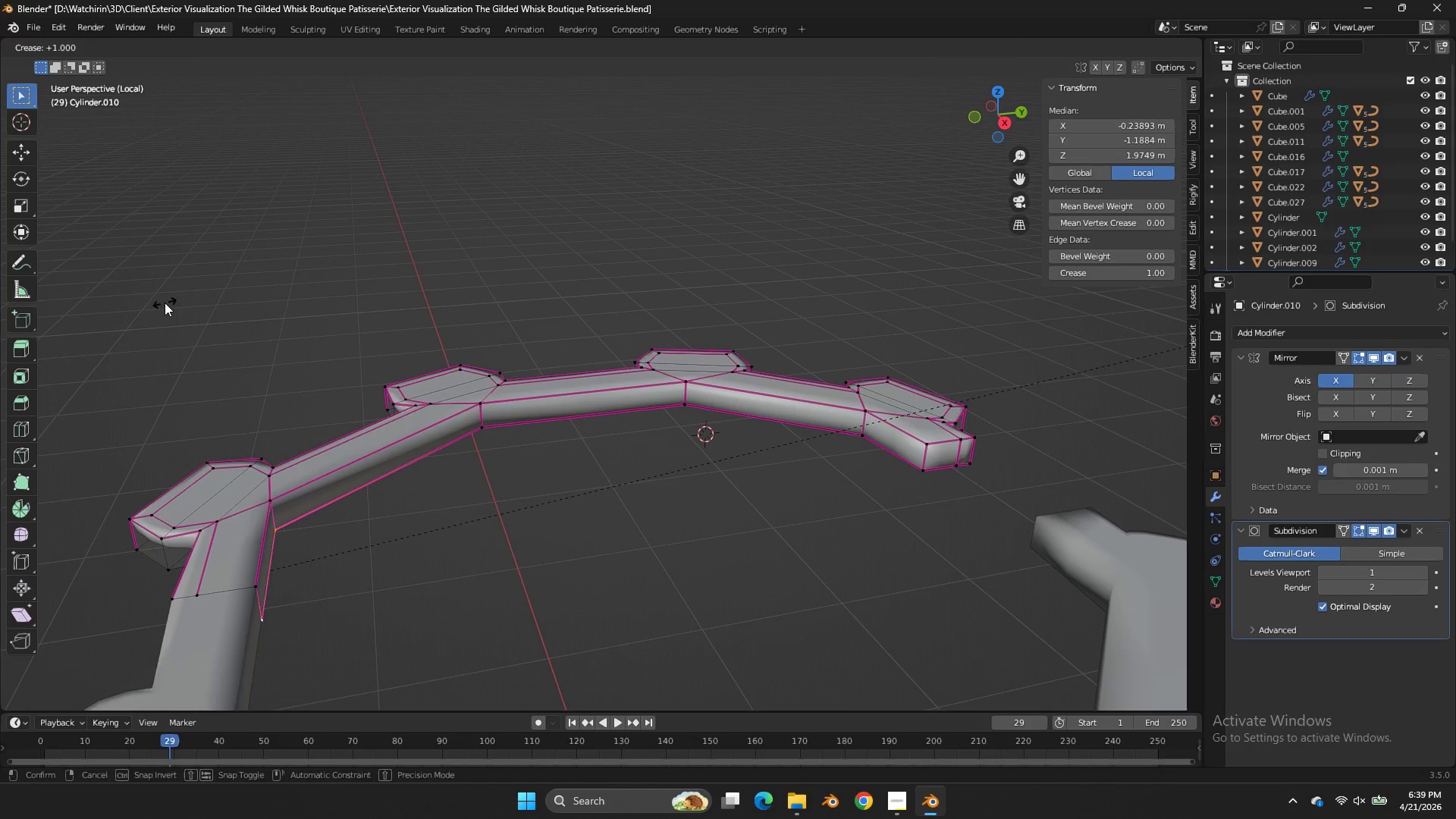 
scroll: coordinate [233, 601], scroll_direction: down, amount: 1.0
 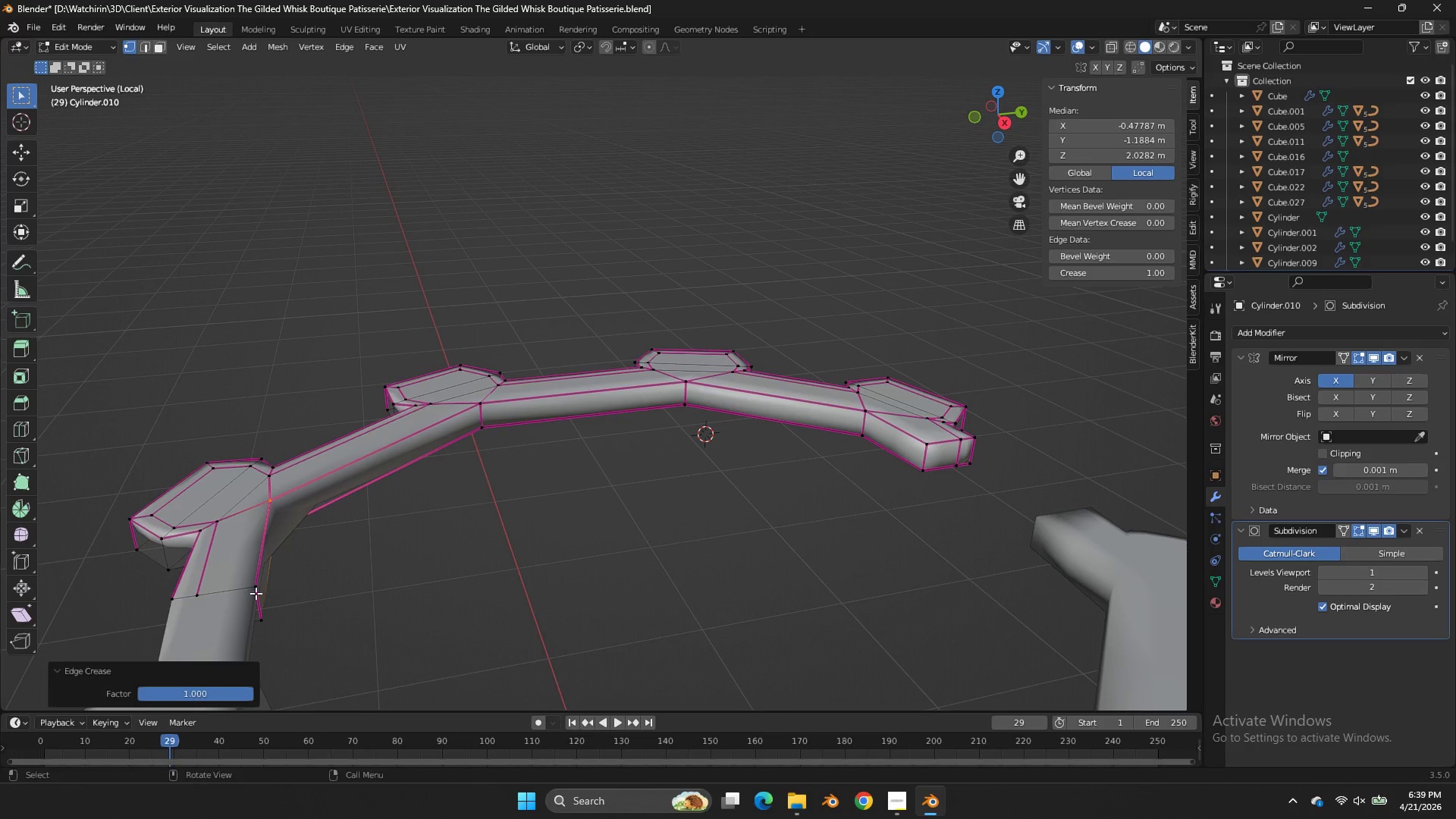 
left_click([275, 602])
 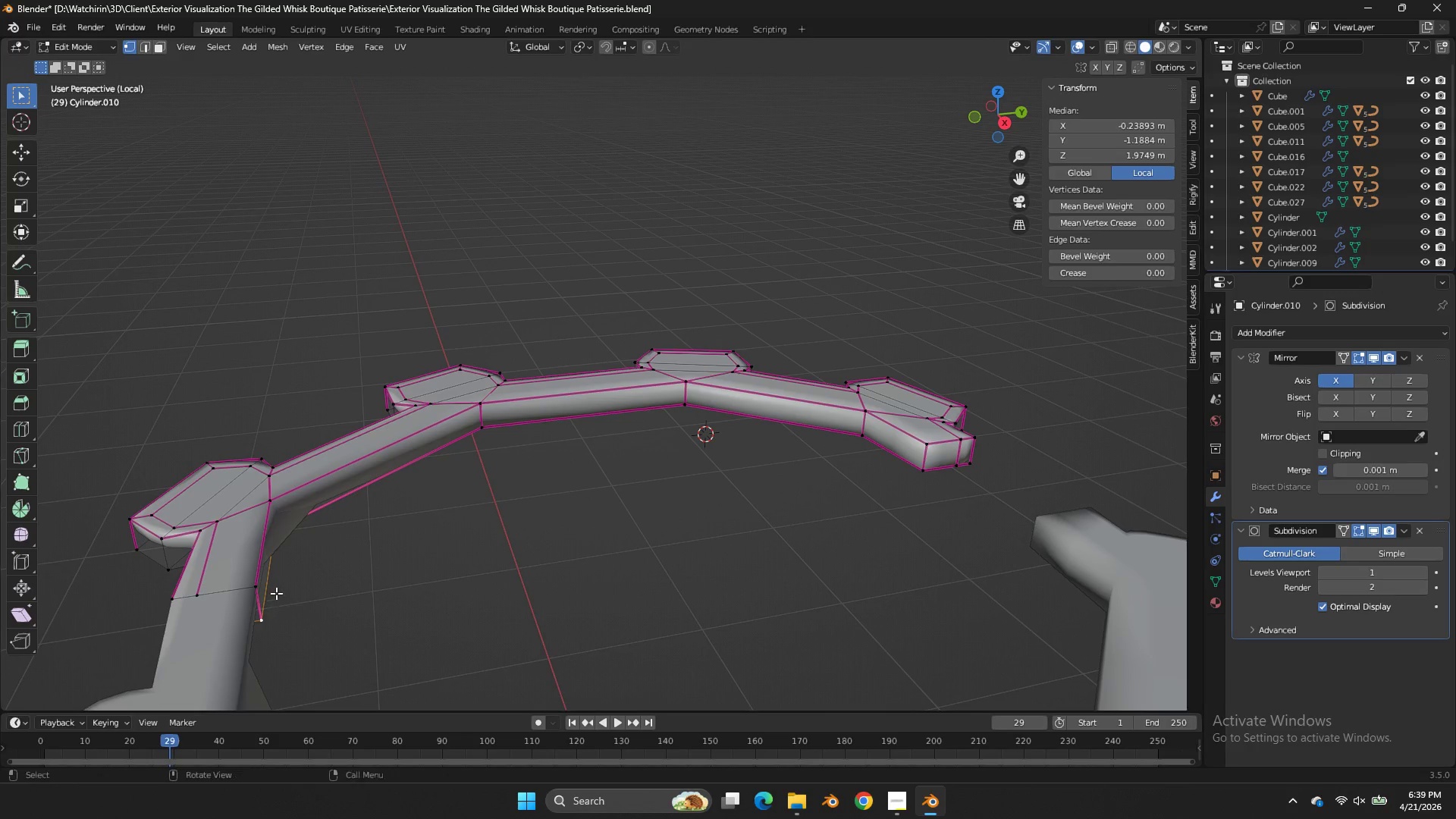 
key(Shift+E)
 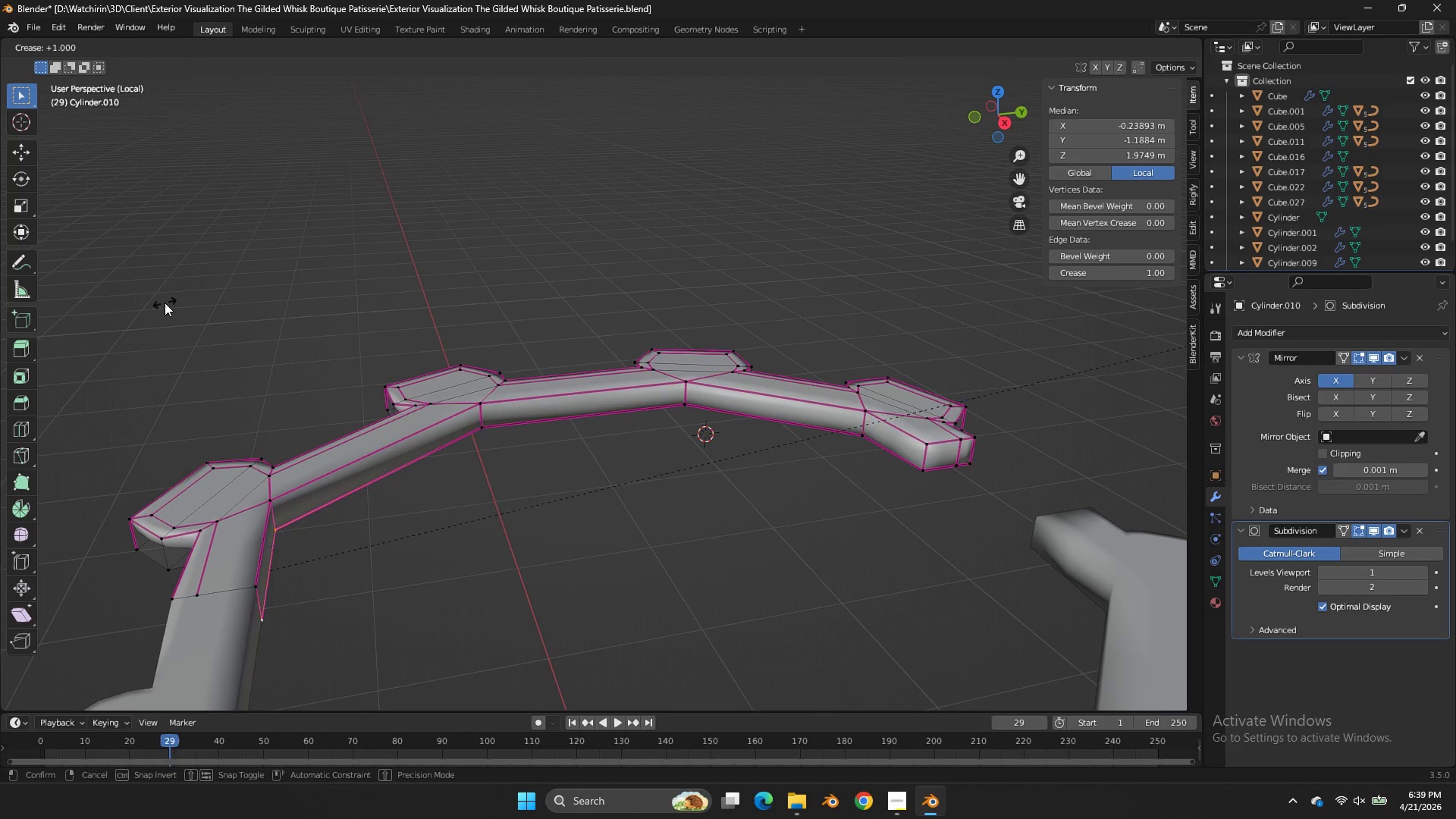 
left_click([165, 303])
 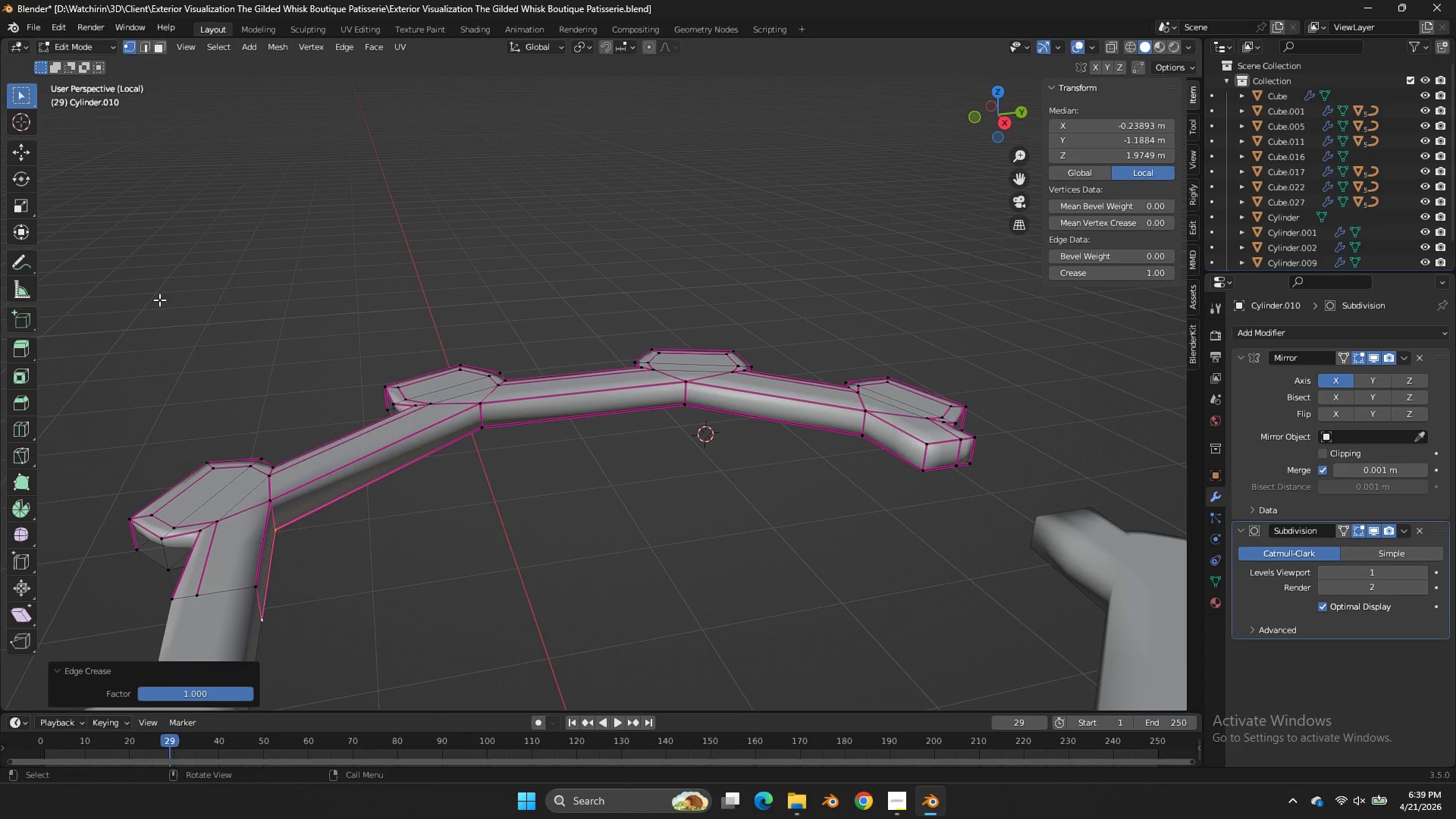 
key(Control+ControlLeft)
 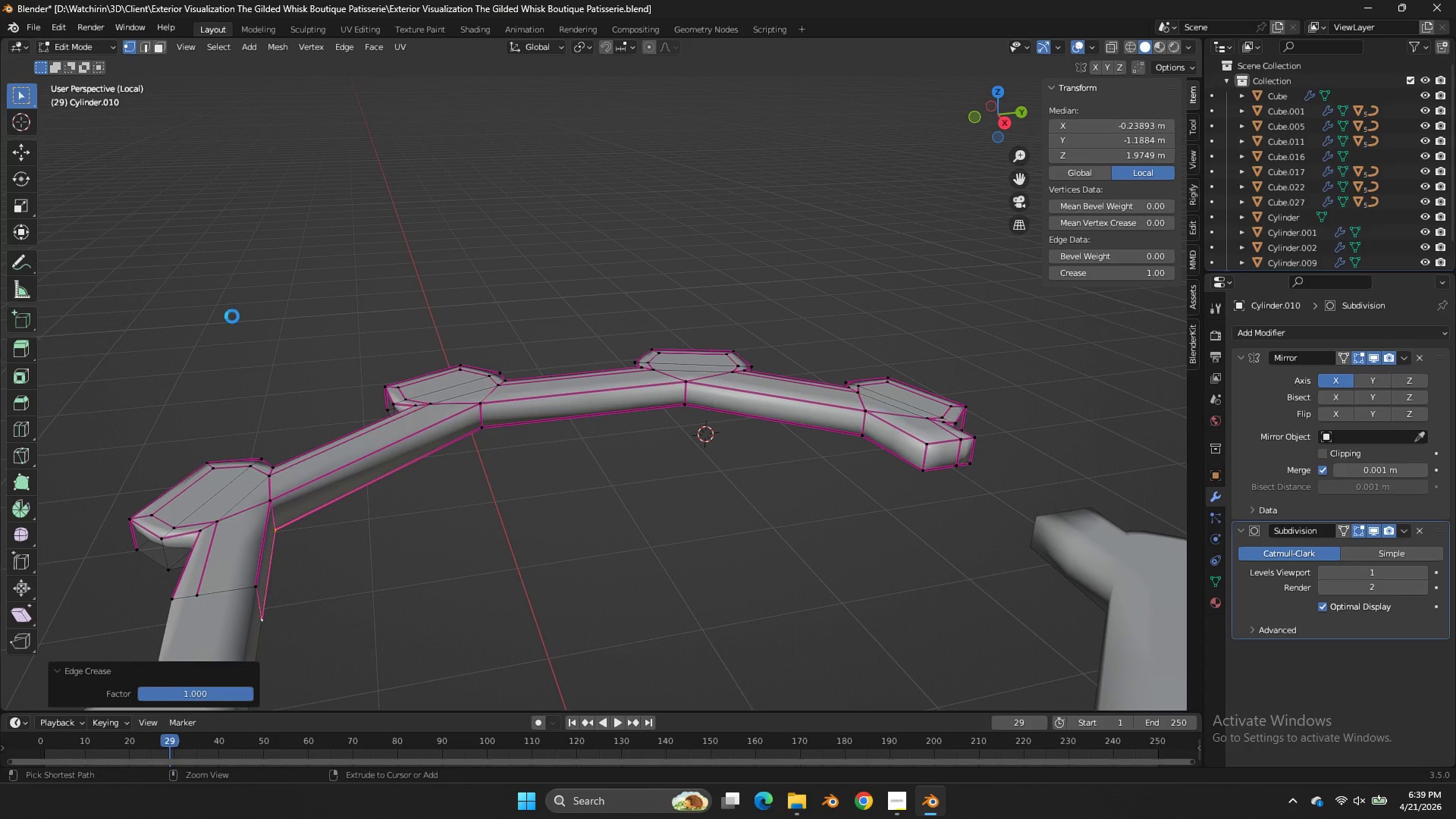 
key(Control+S)
 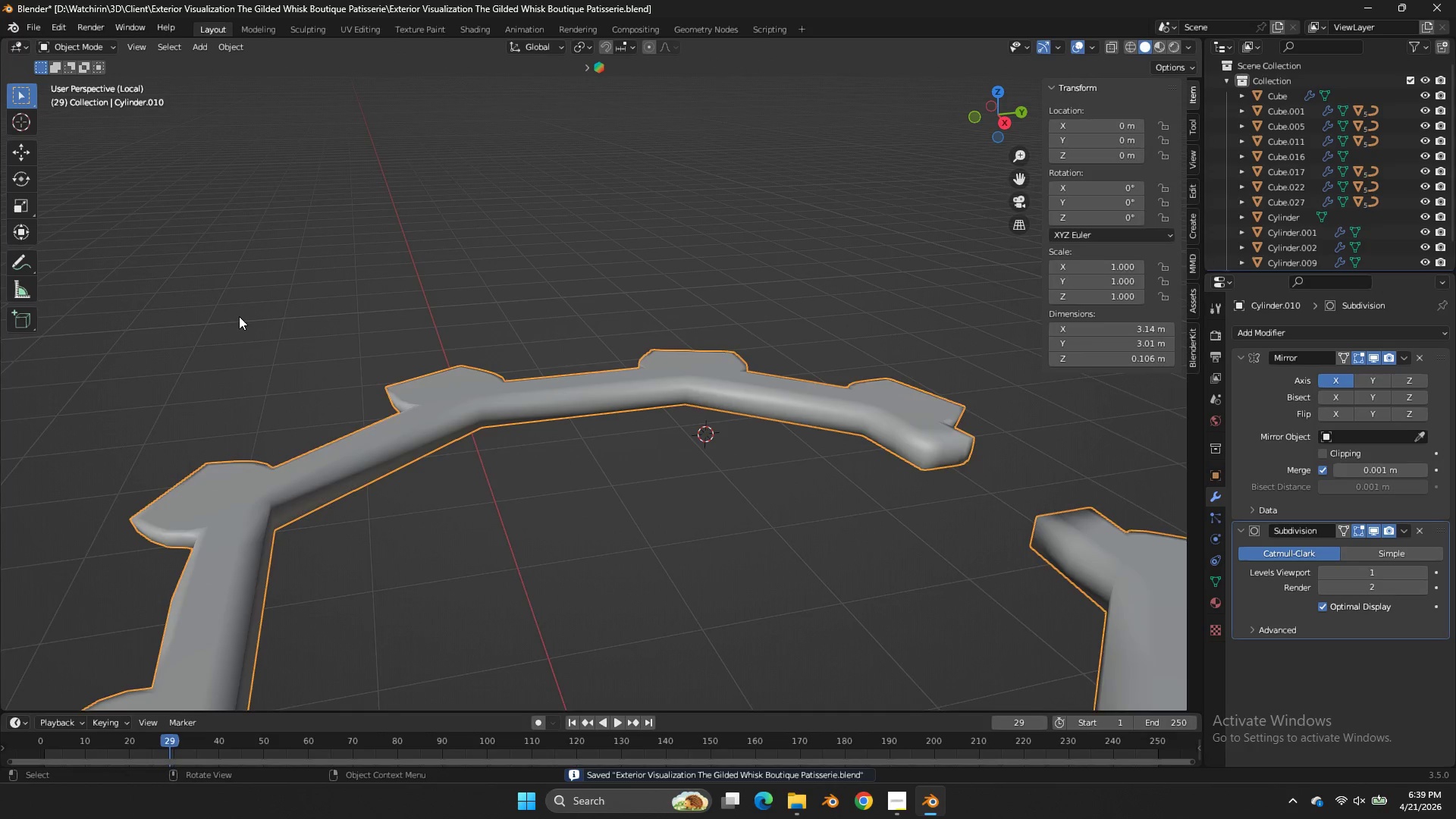 
key(Tab)
 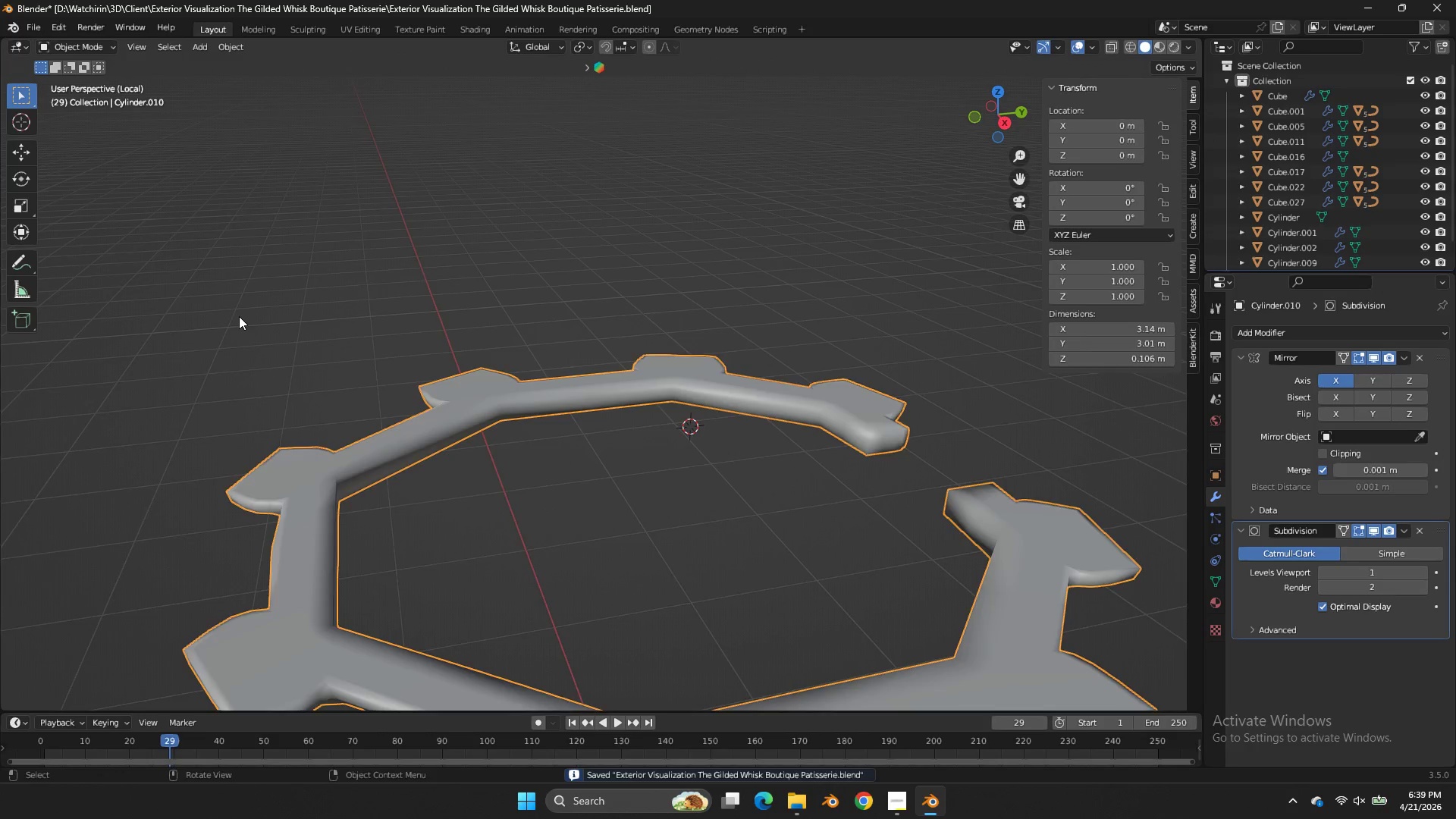 
scroll: coordinate [239, 316], scroll_direction: down, amount: 3.0
 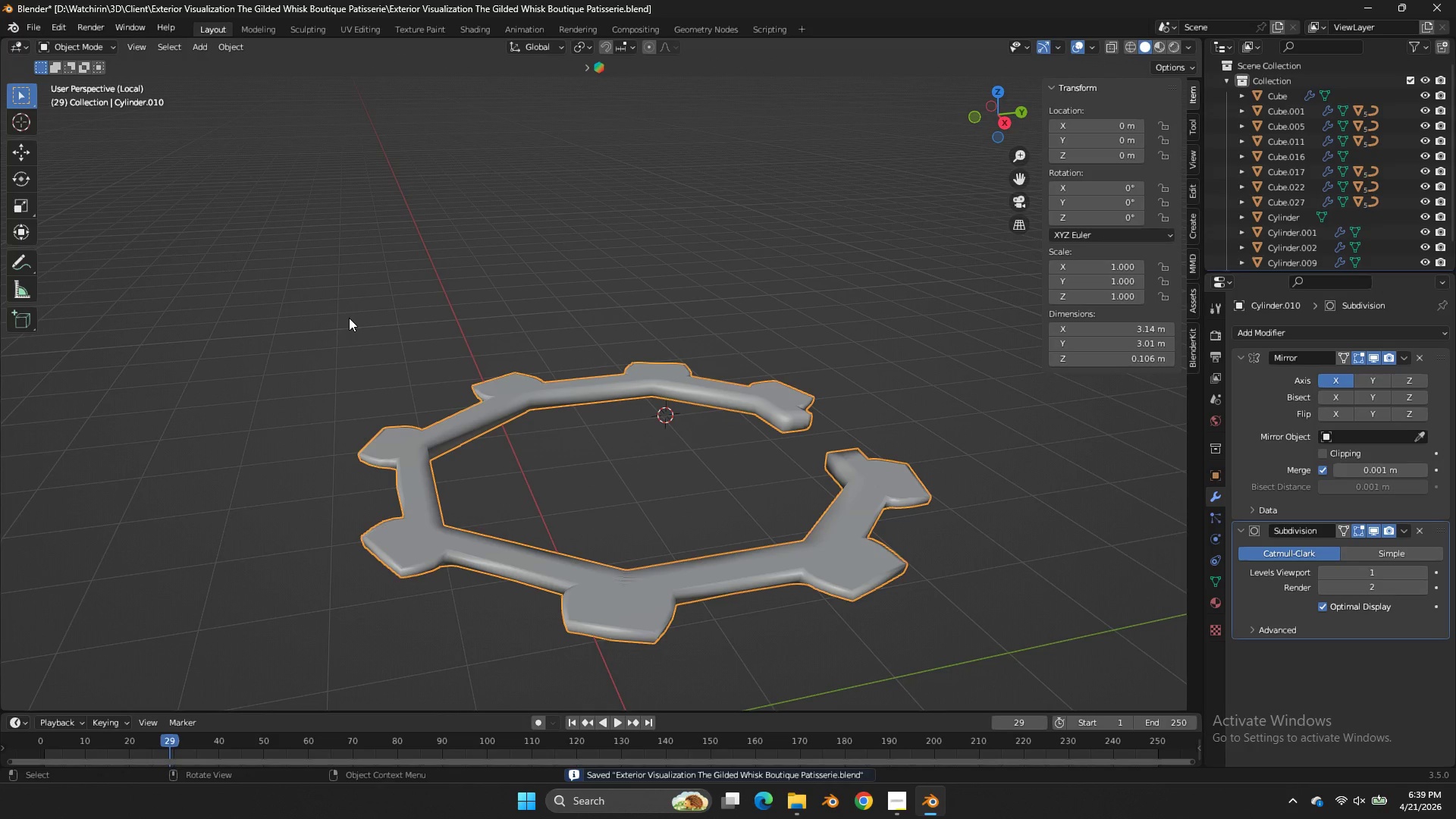 
key(NumpadDivide)
 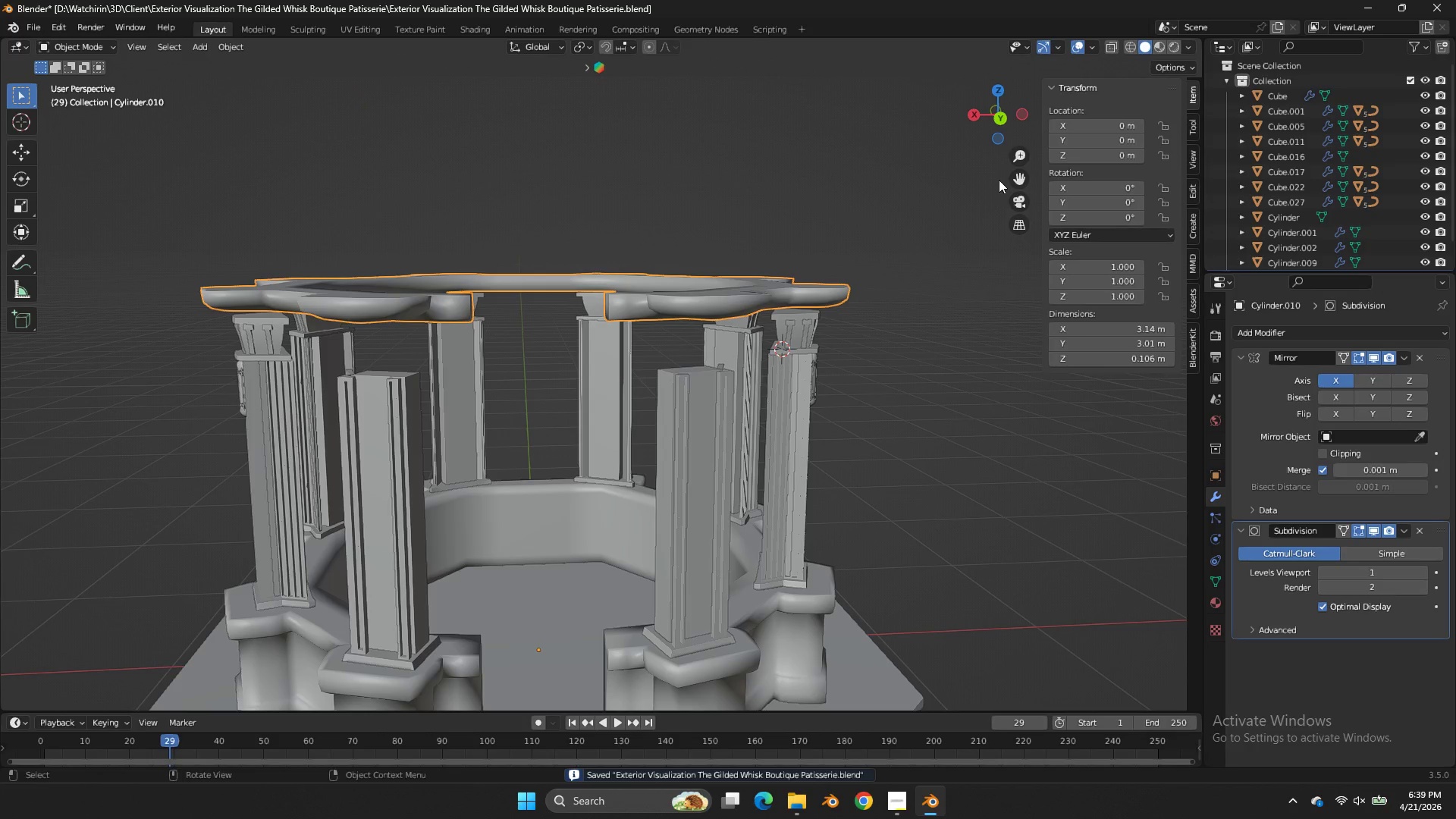 
left_click([1006, 126])
 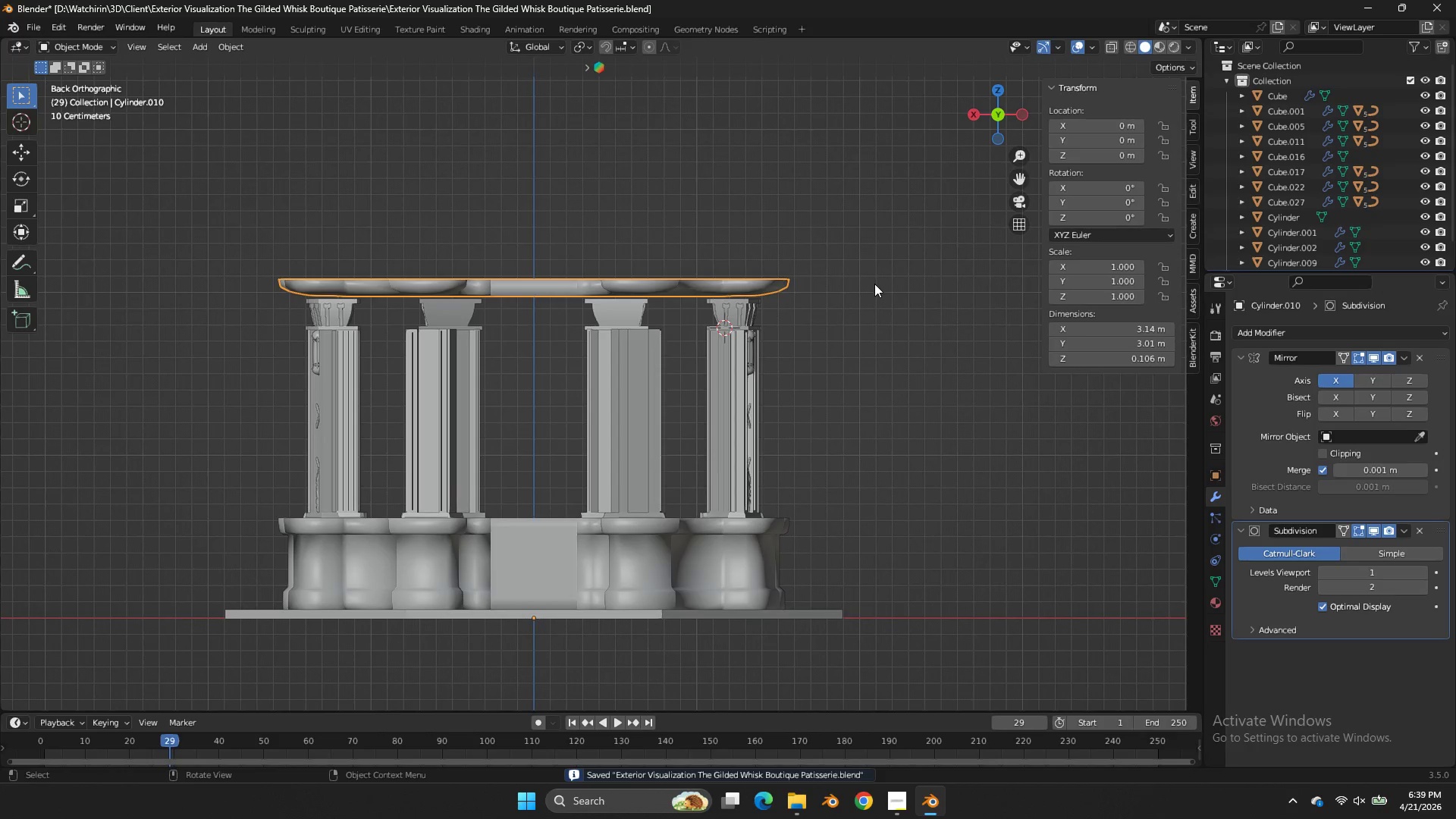 
key(Tab)
 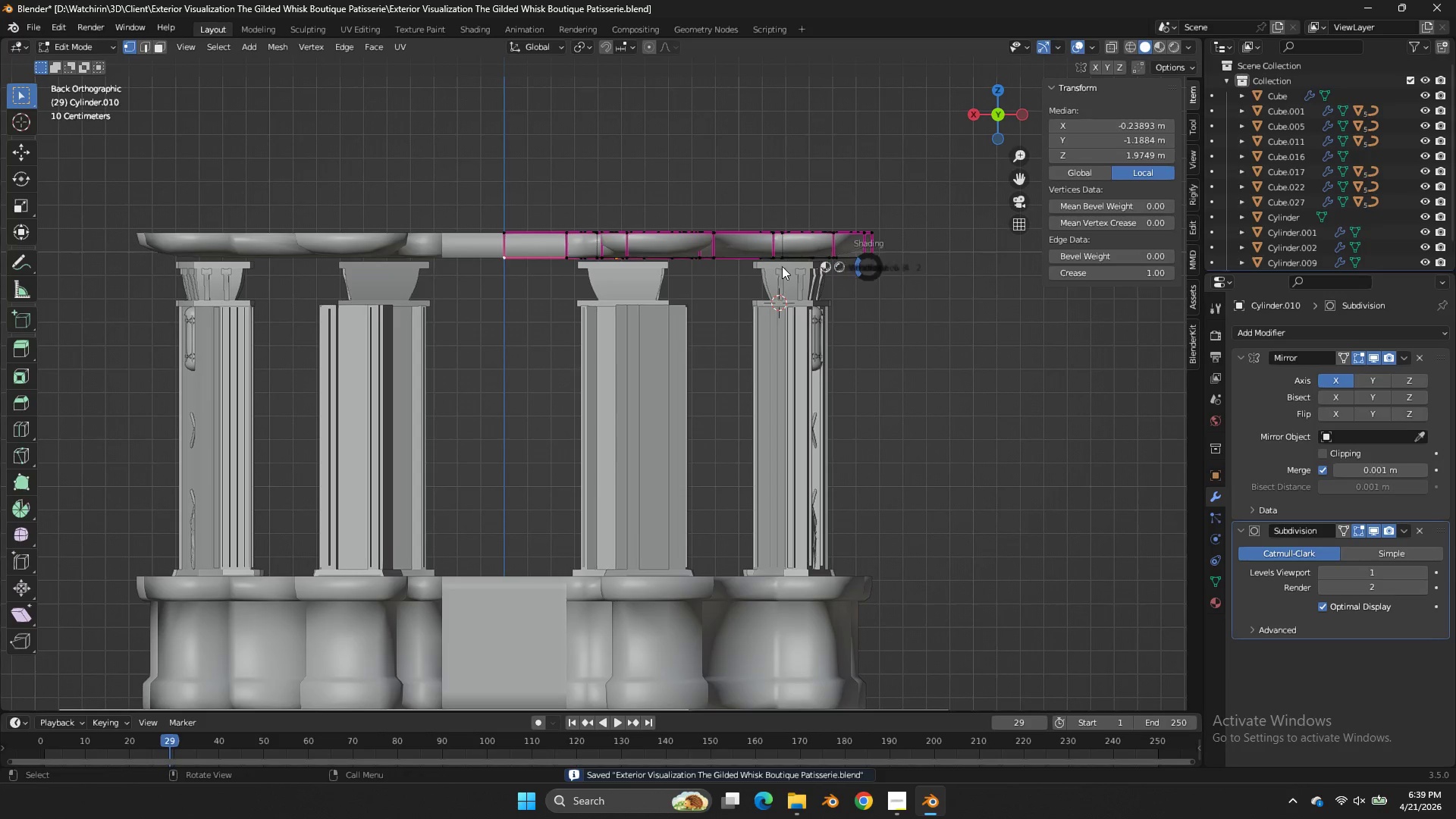 
scroll: coordinate [874, 284], scroll_direction: up, amount: 2.0
 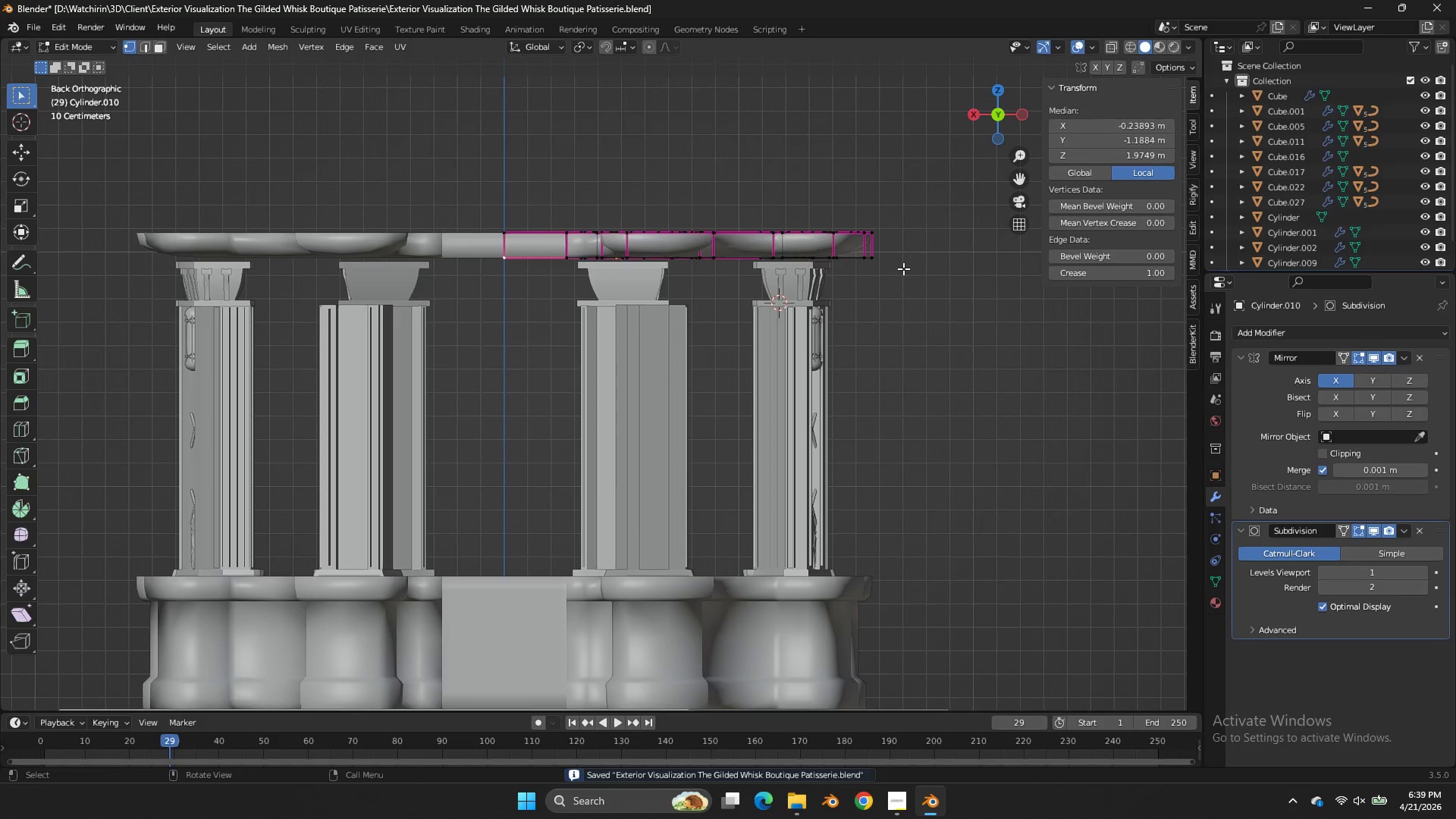 
type(zEz)
key(Tab)
key(Tab)
key(Tab)
key(Tab)
 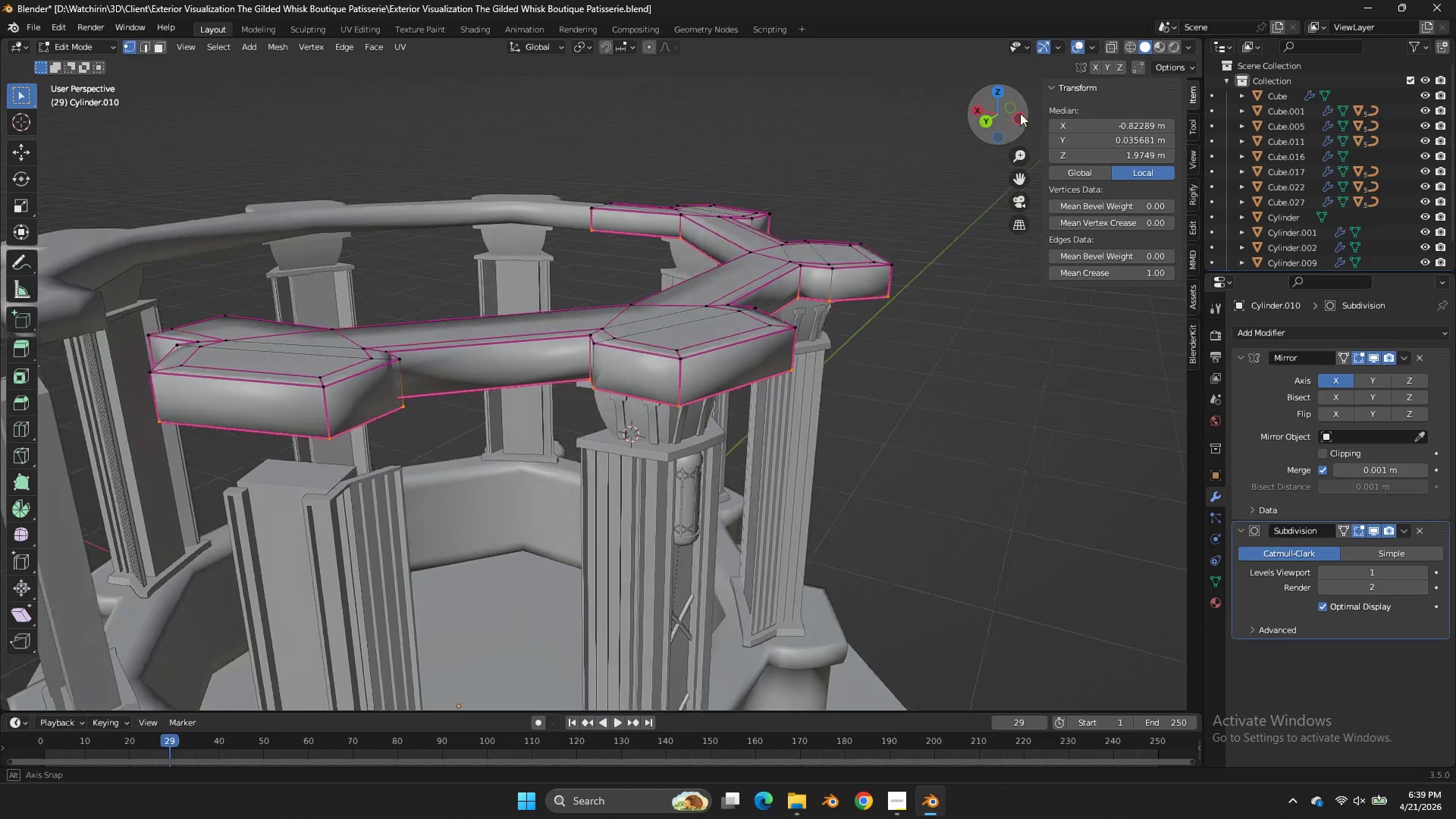 
left_click_drag(start_coordinate=[938, 251], to_coordinate=[369, 325])
 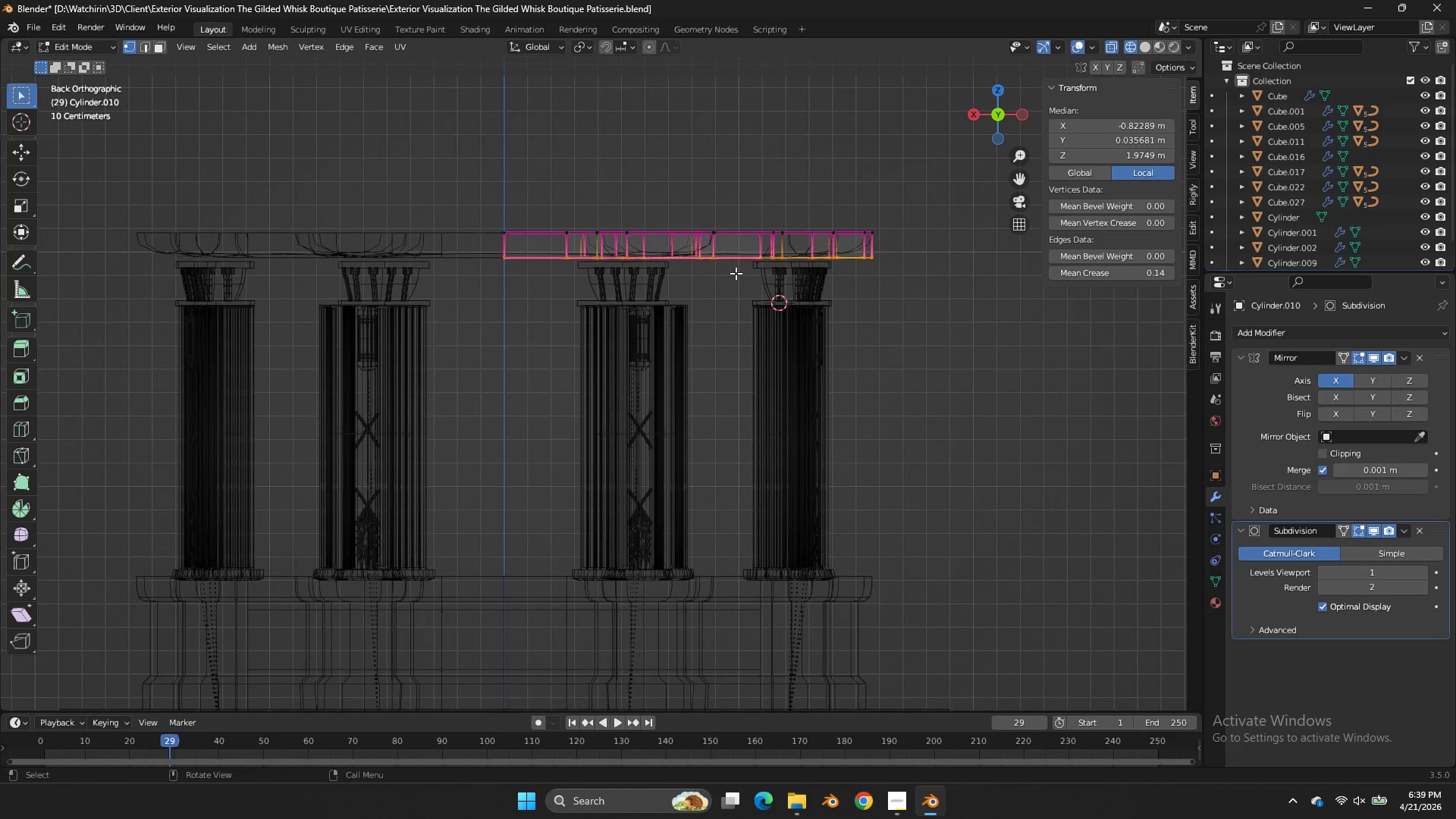 
left_click_drag(start_coordinate=[998, 118], to_coordinate=[997, 99])
 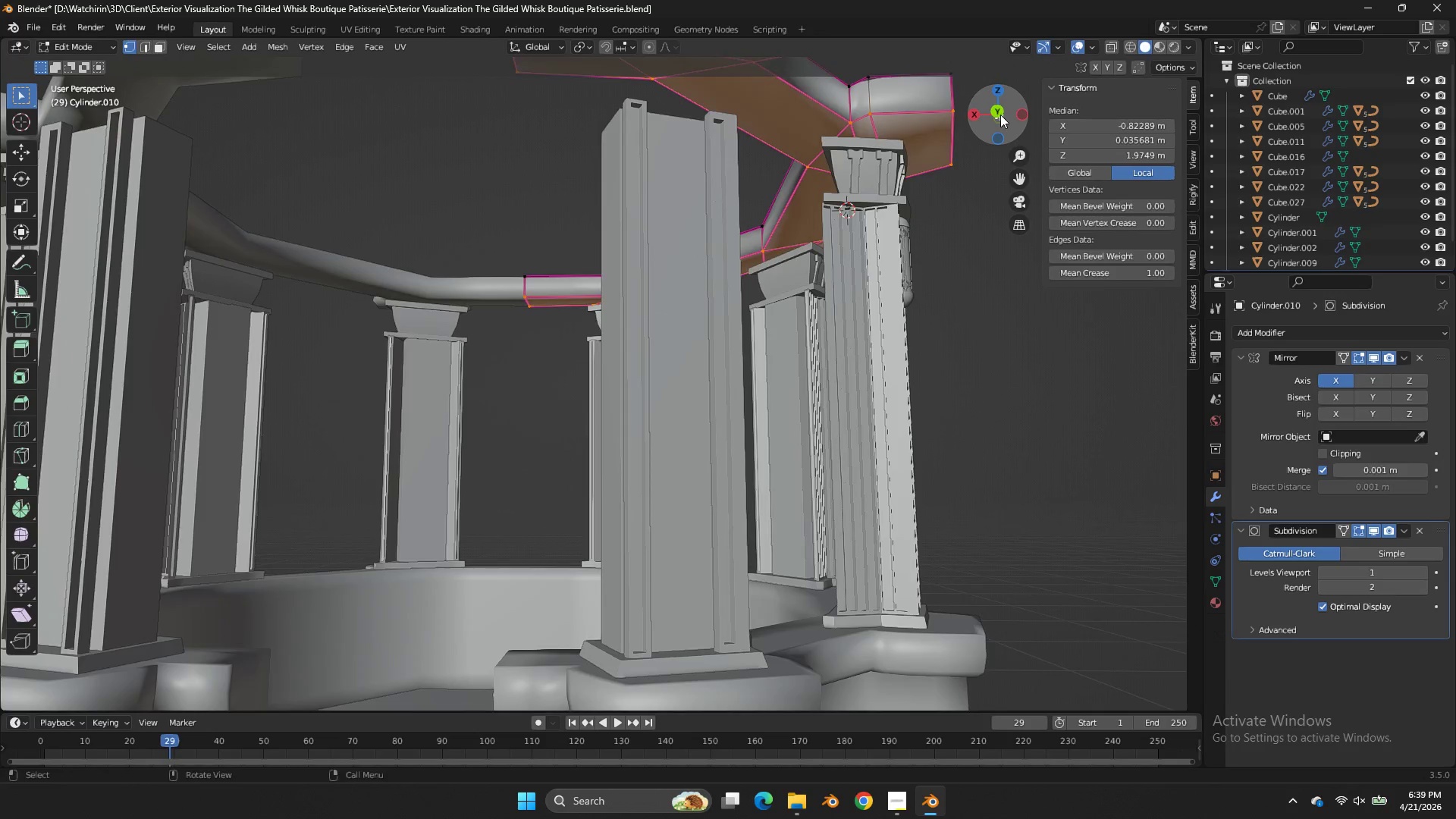 
left_click_drag(start_coordinate=[1001, 115], to_coordinate=[962, 144])
 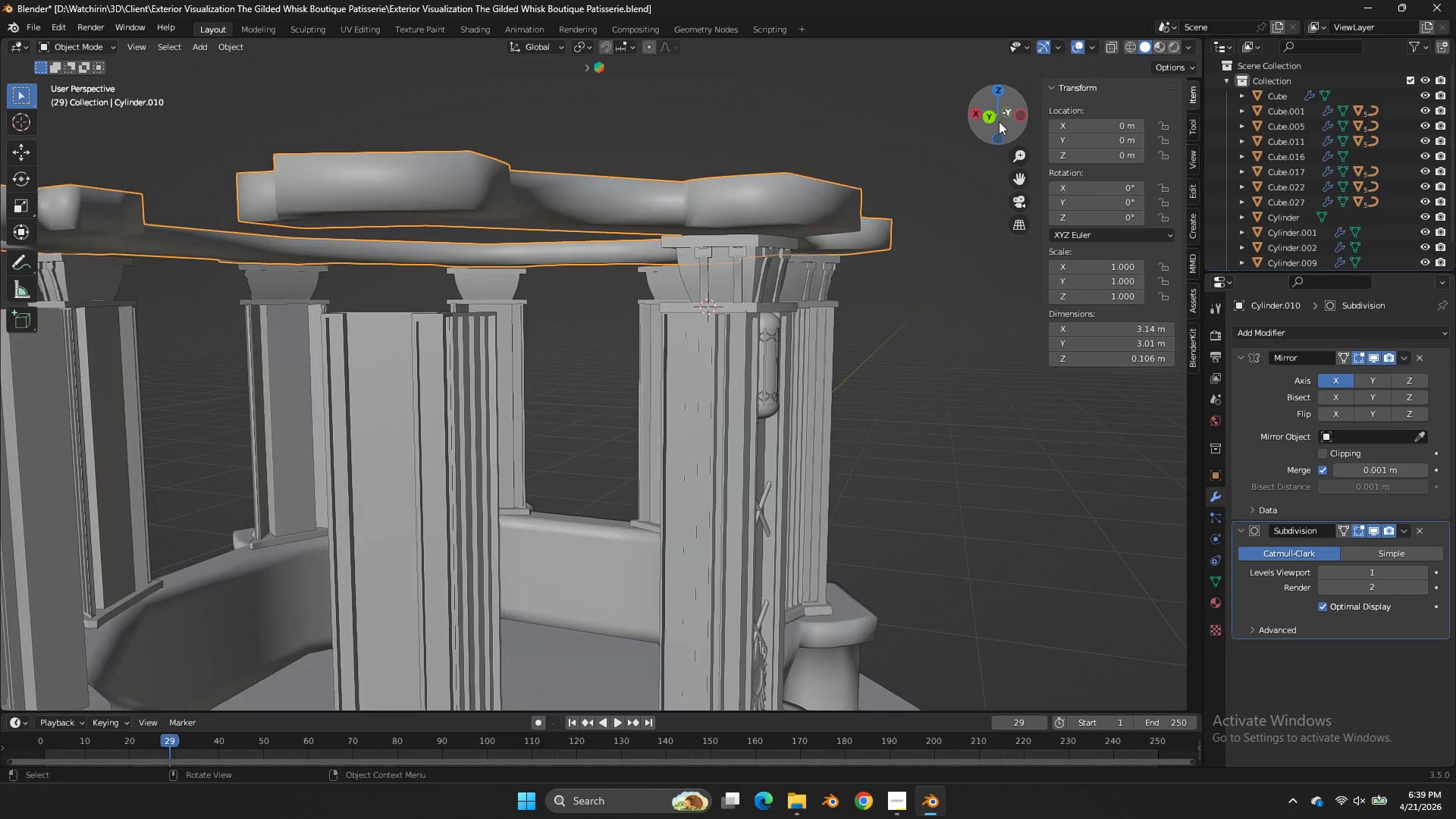 
left_click_drag(start_coordinate=[999, 118], to_coordinate=[968, 152])
 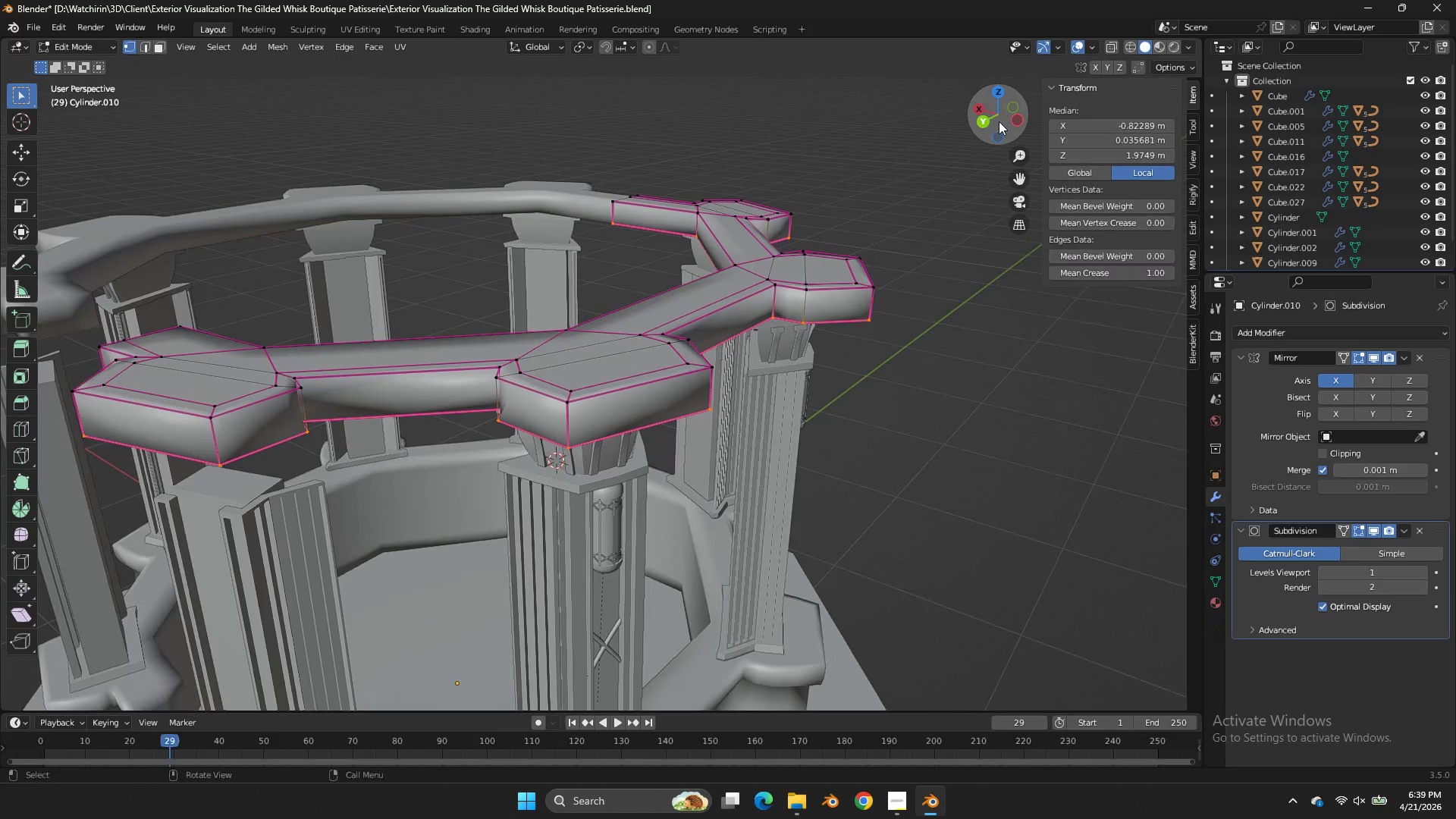 
left_click_drag(start_coordinate=[999, 121], to_coordinate=[1032, 95])
 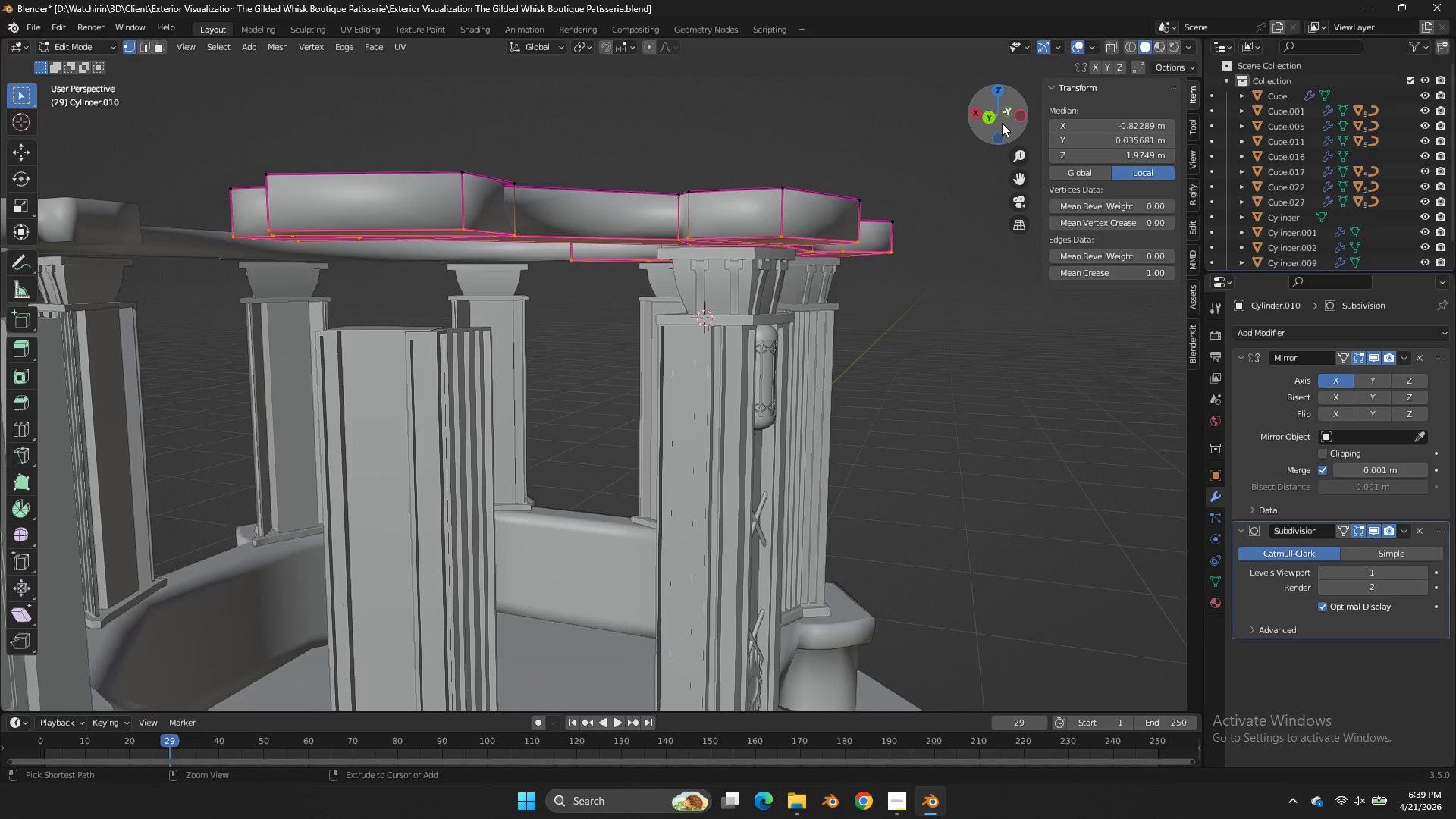 
key(Control+Z)
 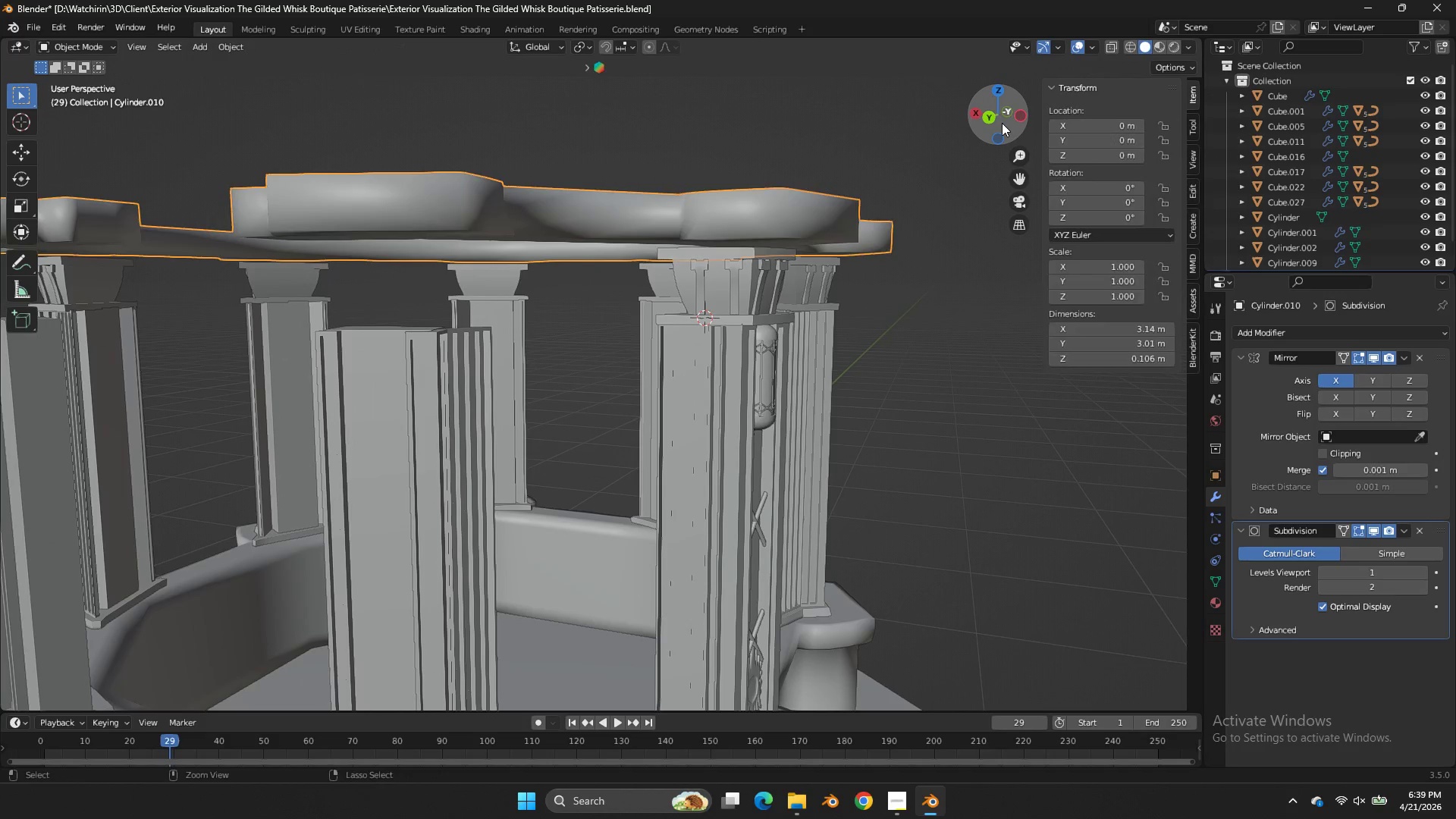 
key(Control+Z)
 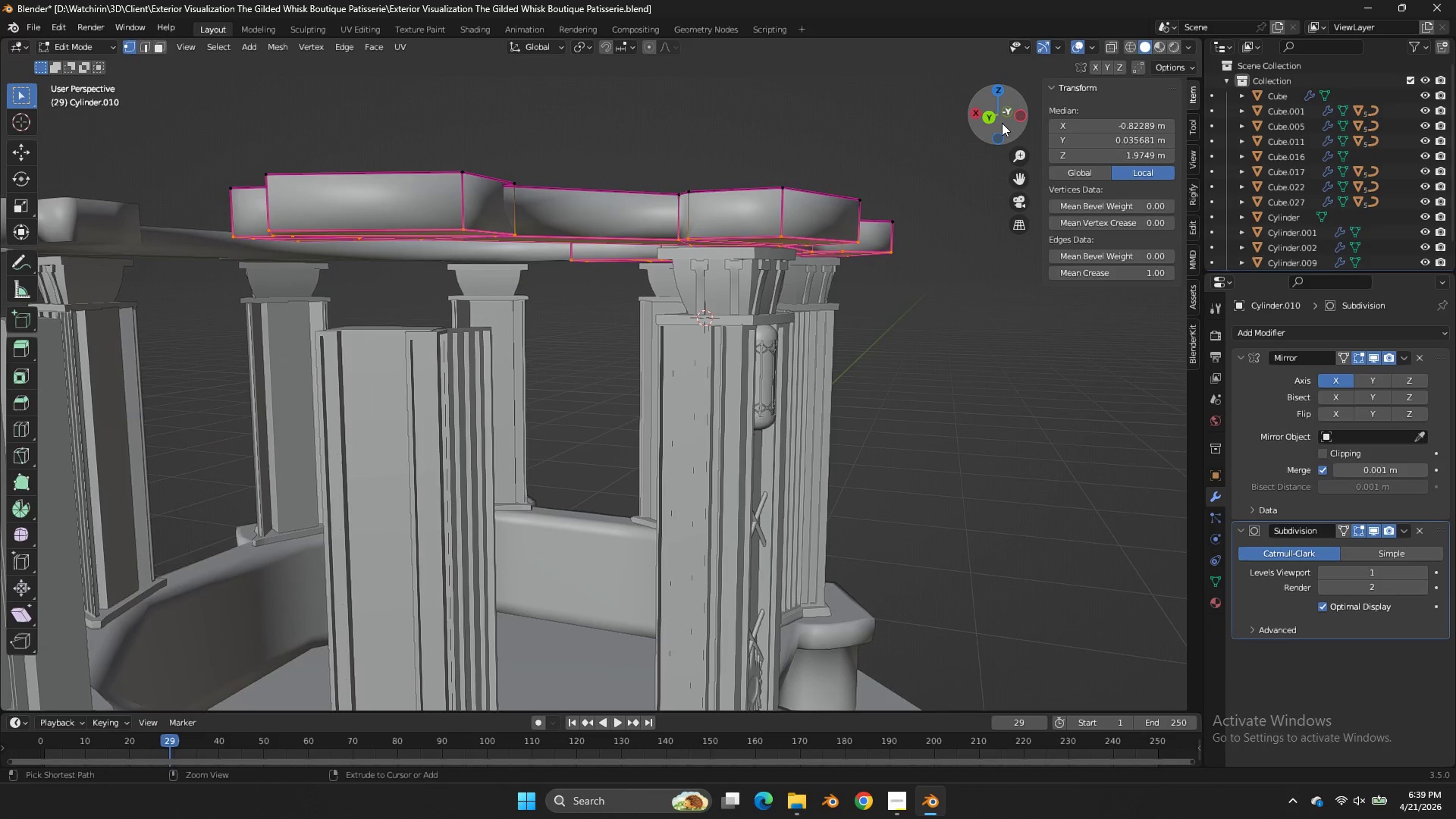 
key(Control+Z)
 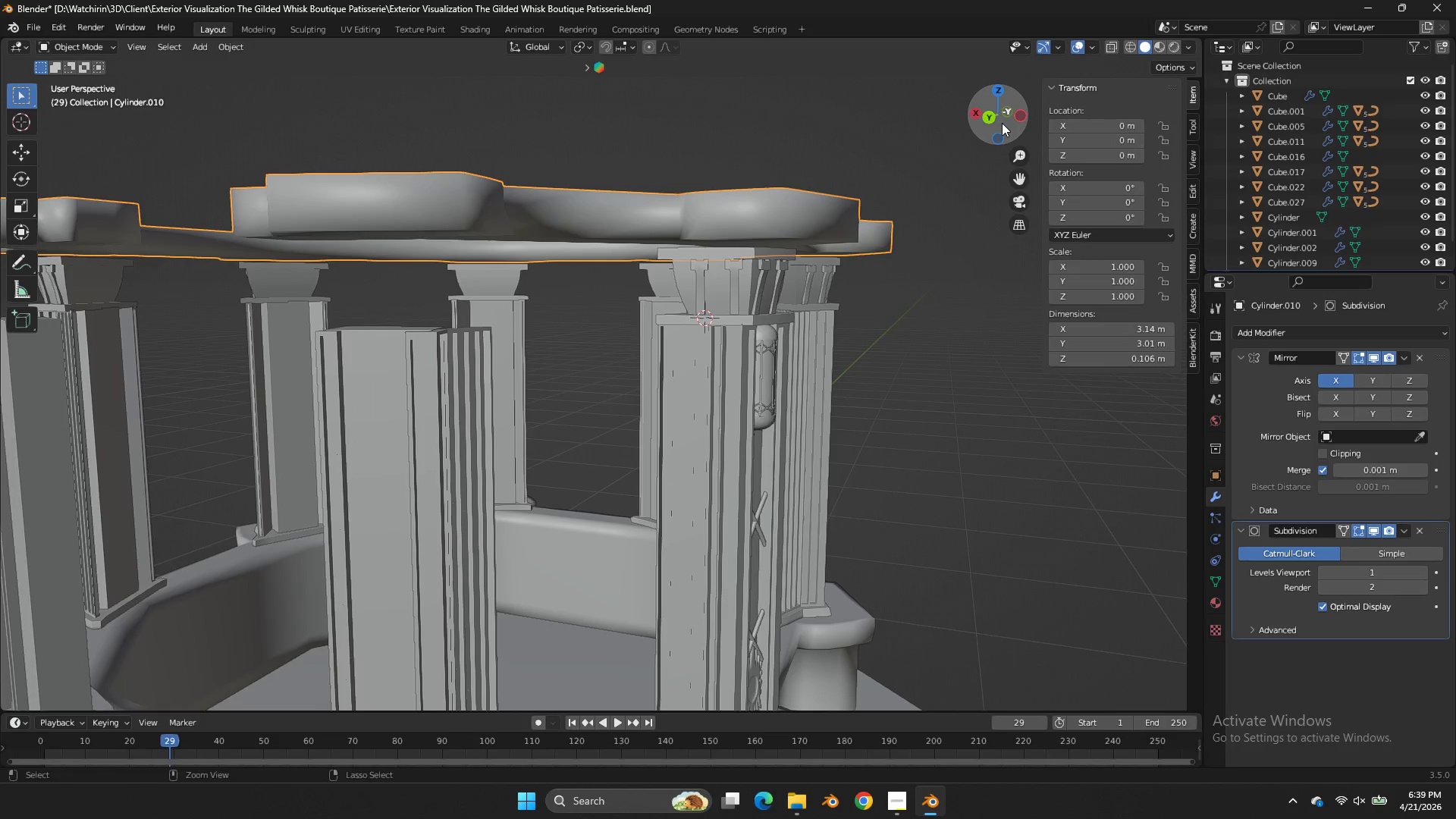 
key(Control+Z)
 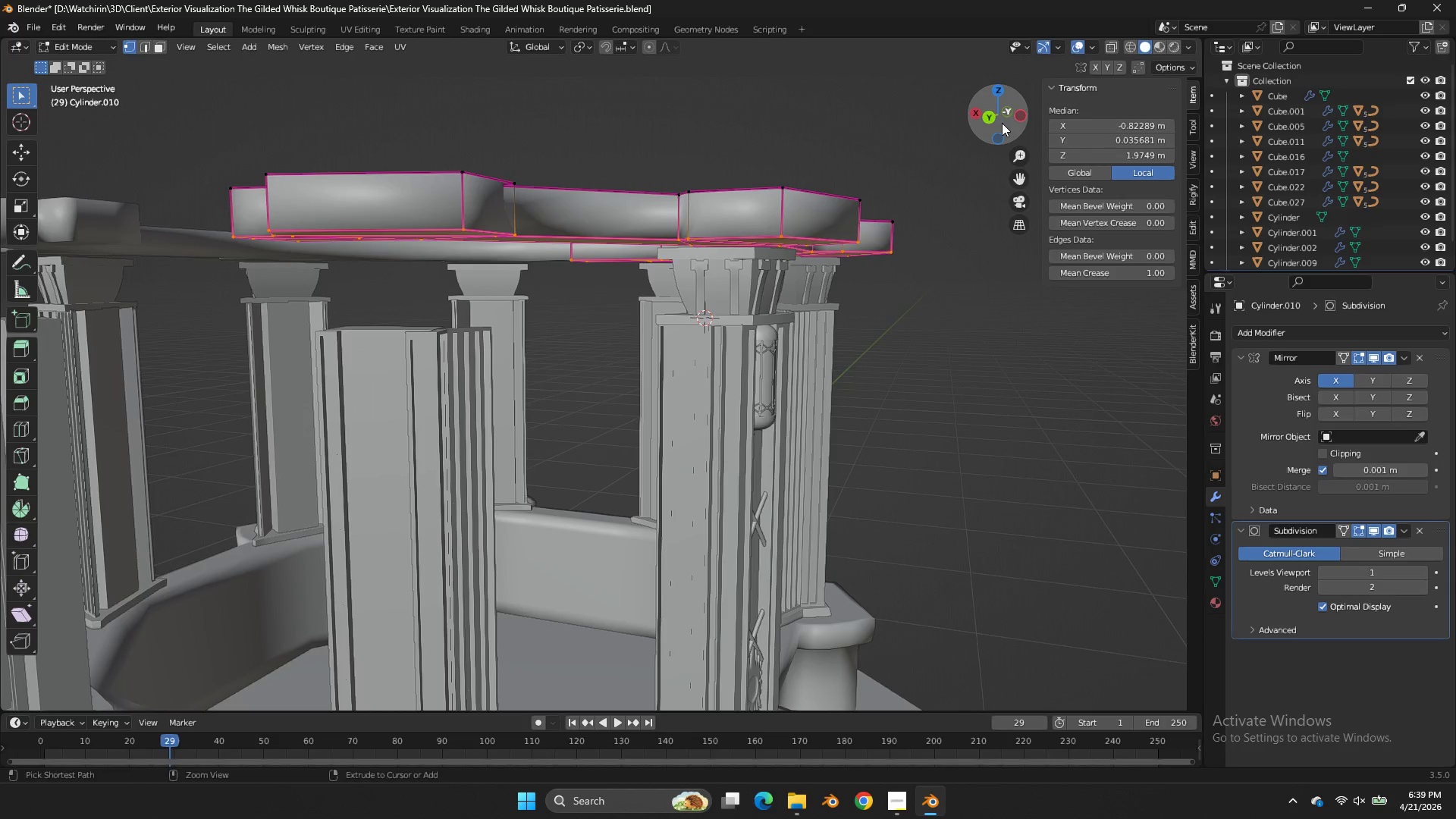 
key(Control+Z)
 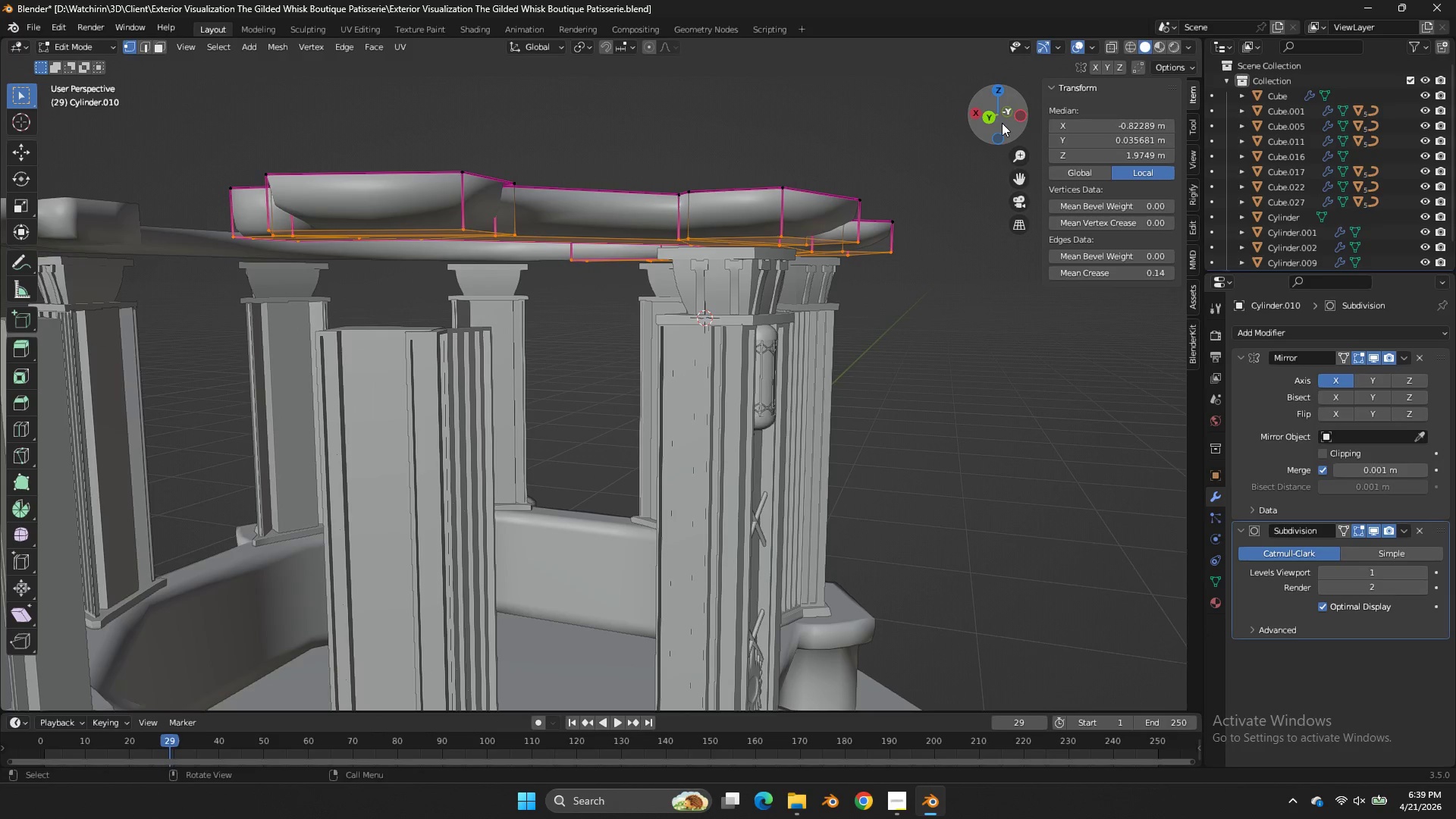 
key(NumpadDivide)
 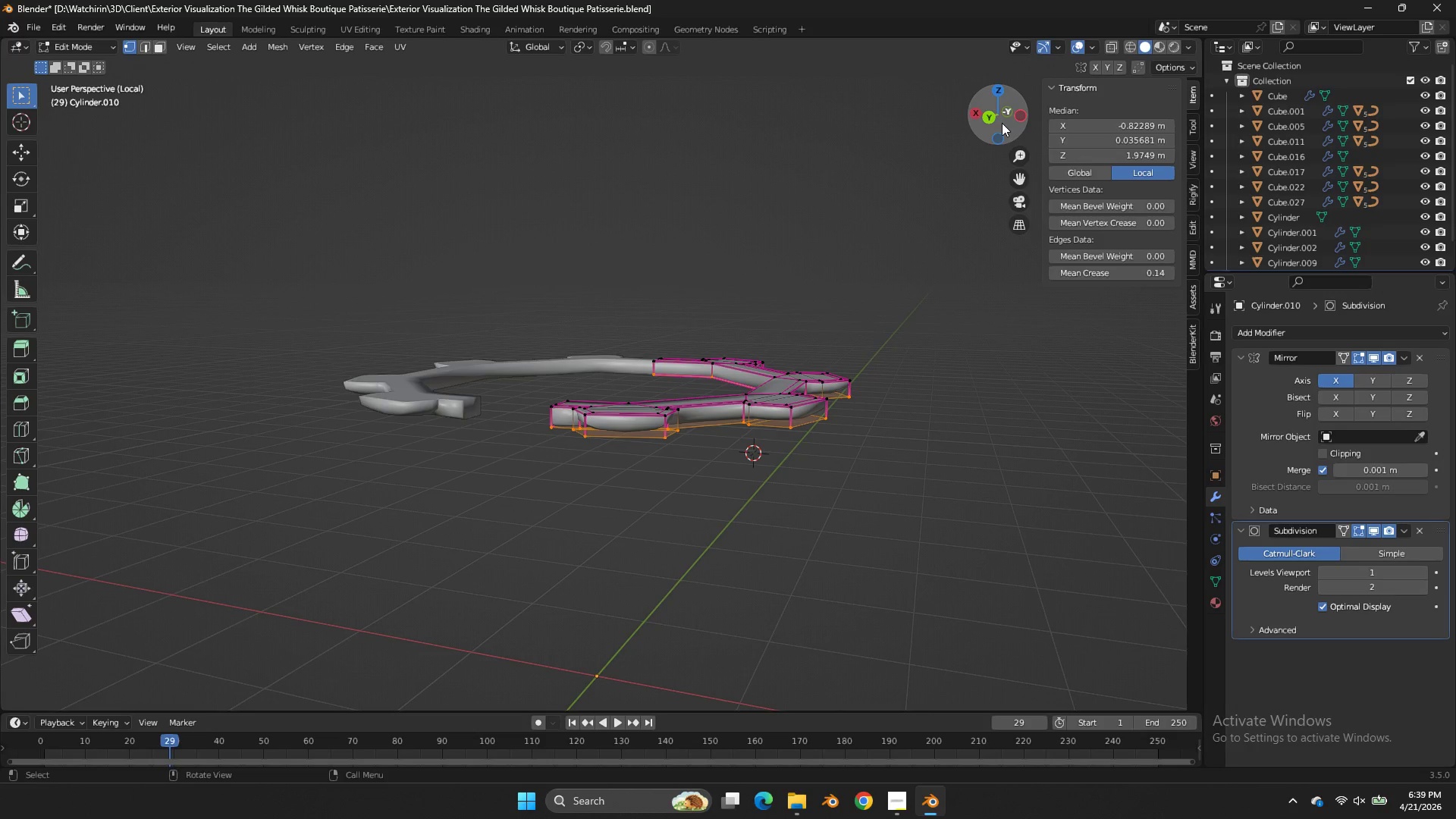 
wait(12.97)
 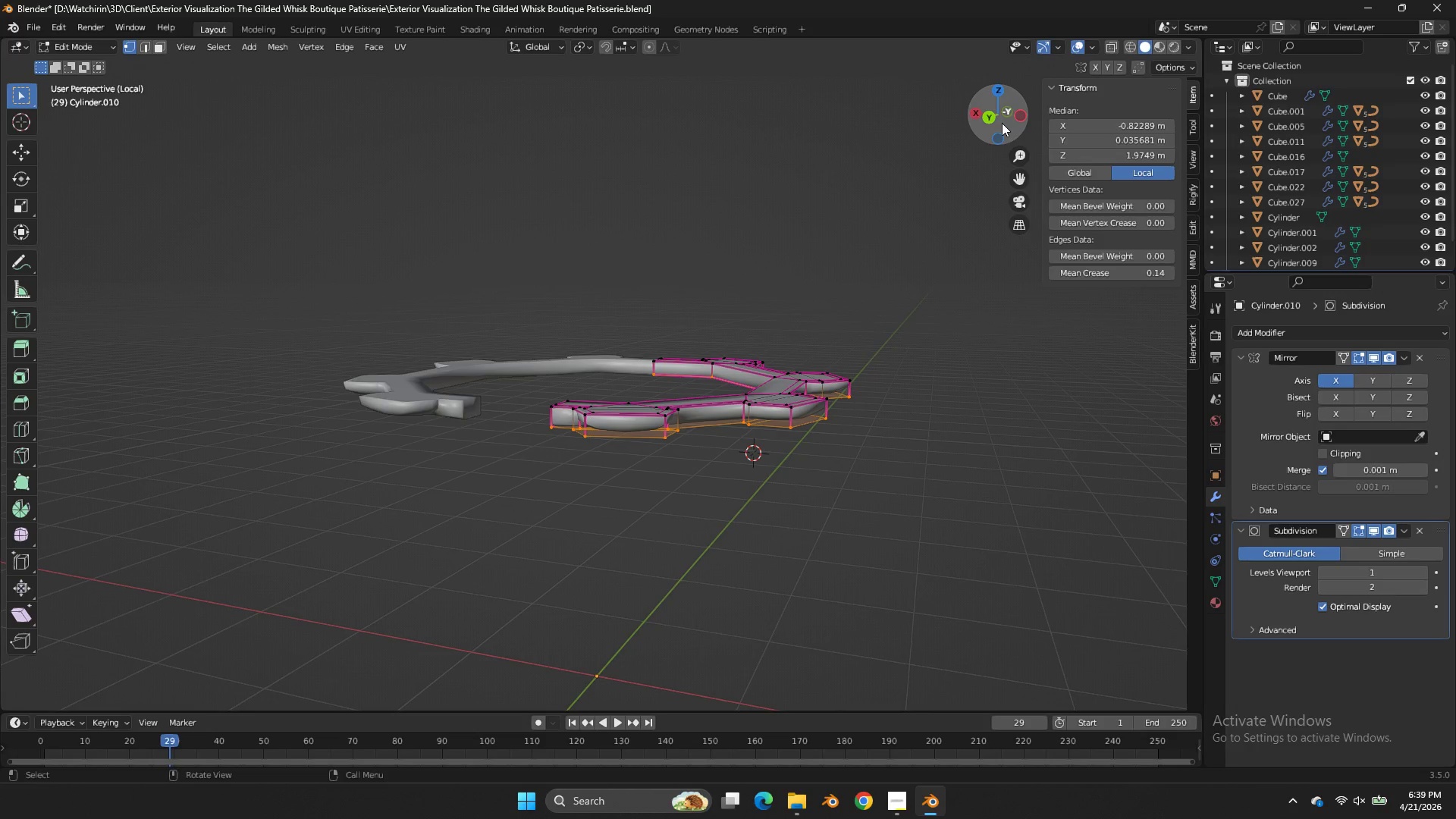 
left_click([1001, 135])
 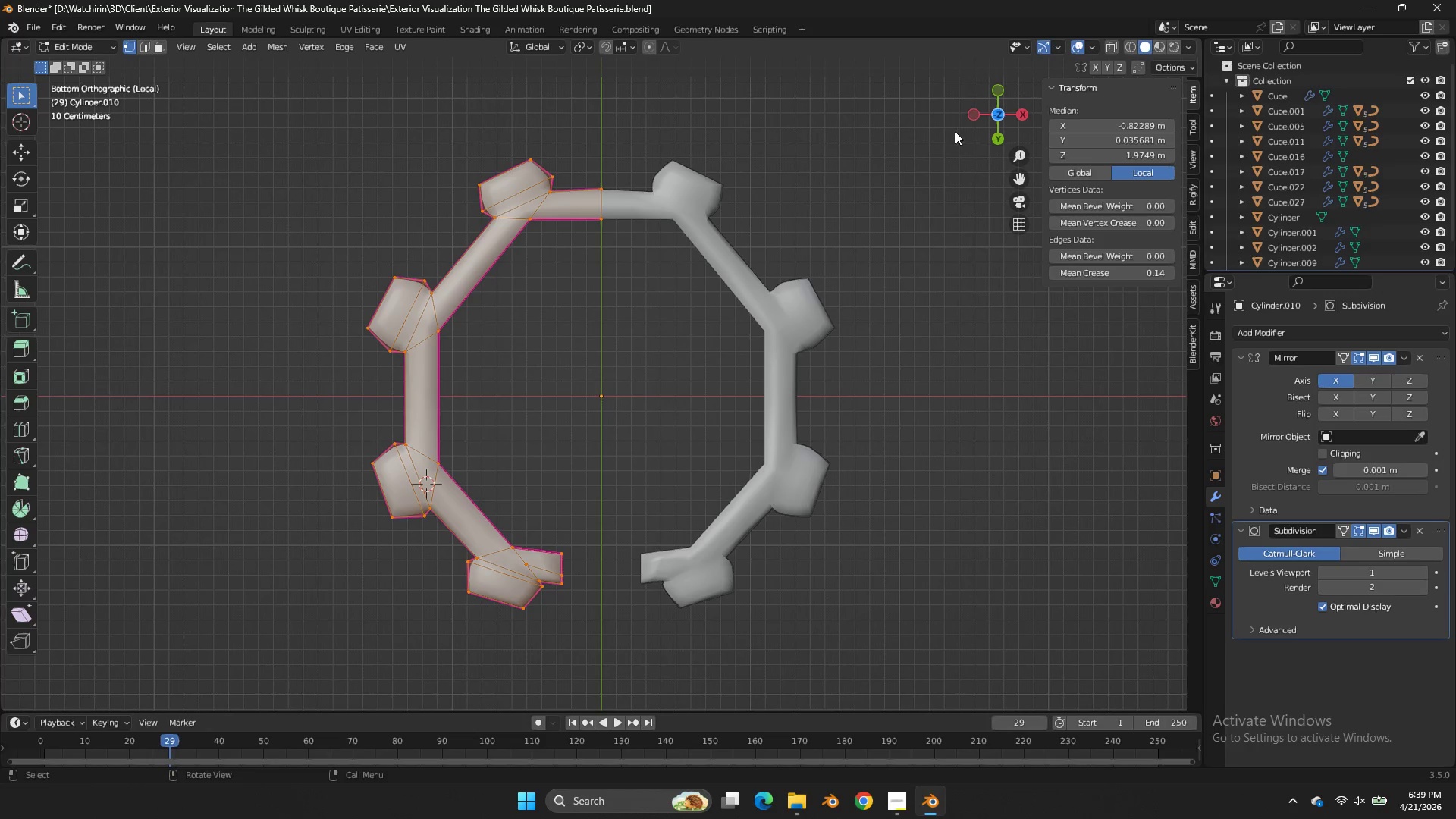 
double_click([991, 96])
 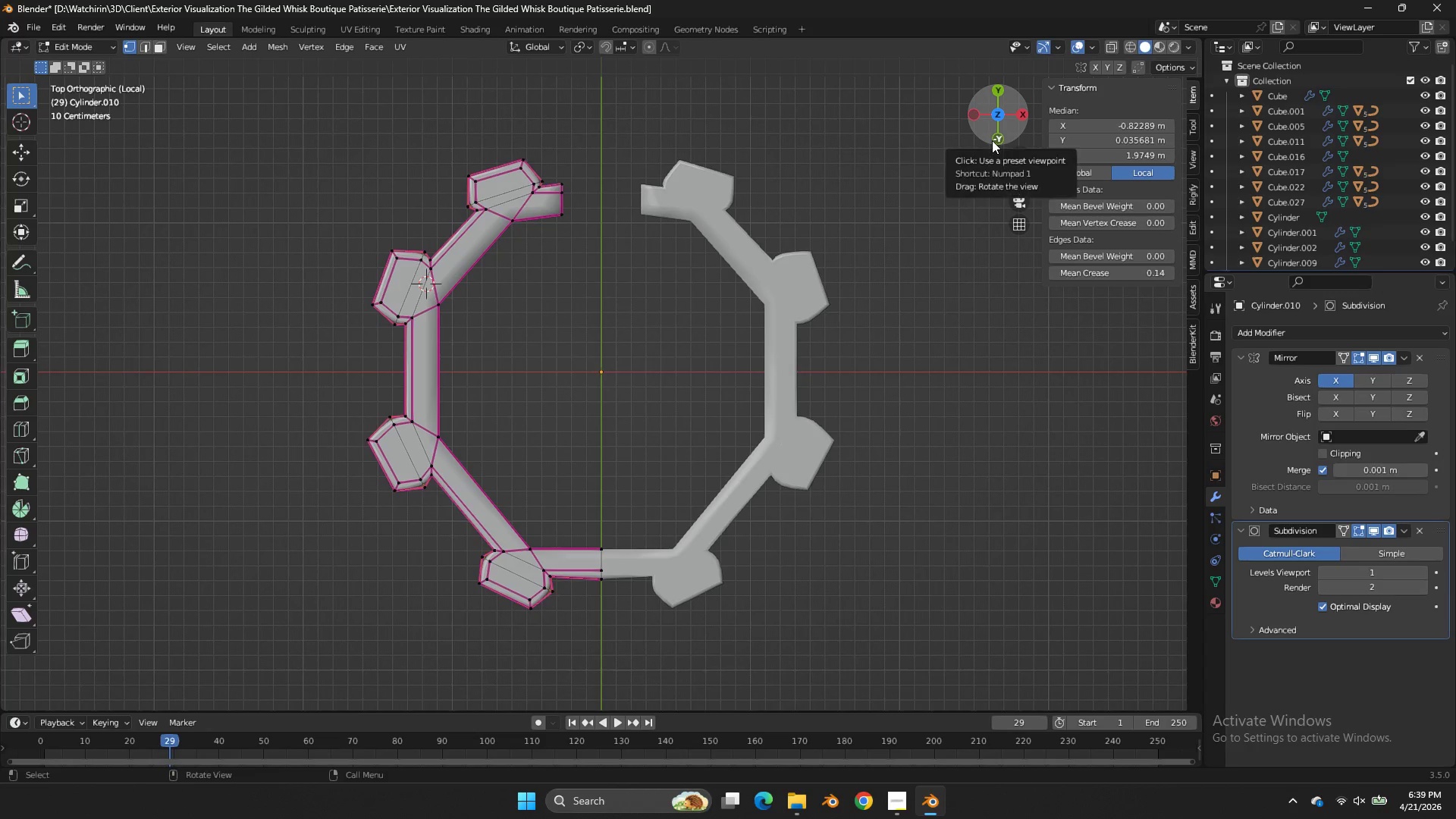 
double_click([992, 140])
 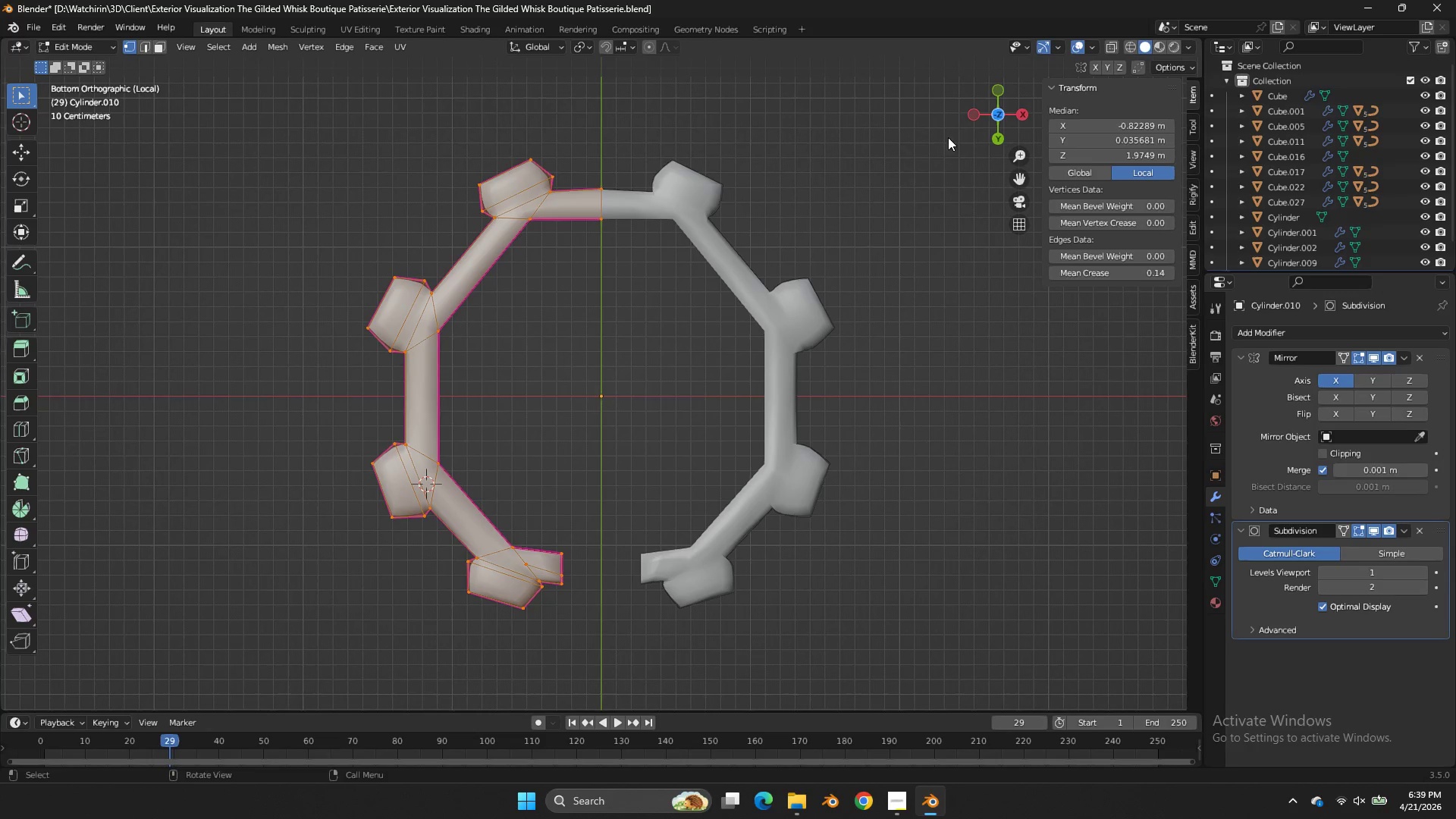 
left_click_drag(start_coordinate=[1003, 105], to_coordinate=[1200, 218])
 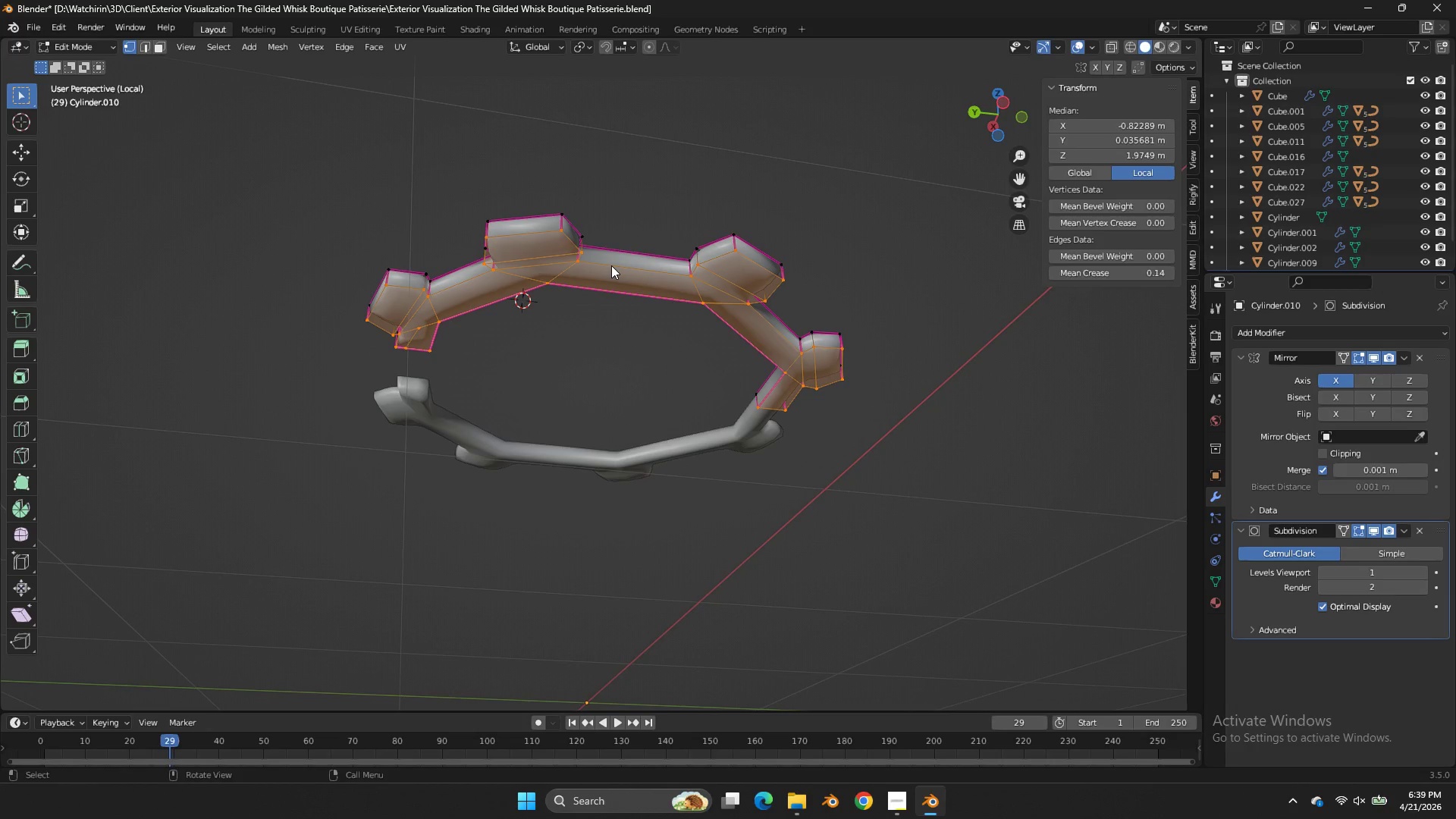 
hold_key(key=AltLeft, duration=0.61)
left_click([611, 265])
 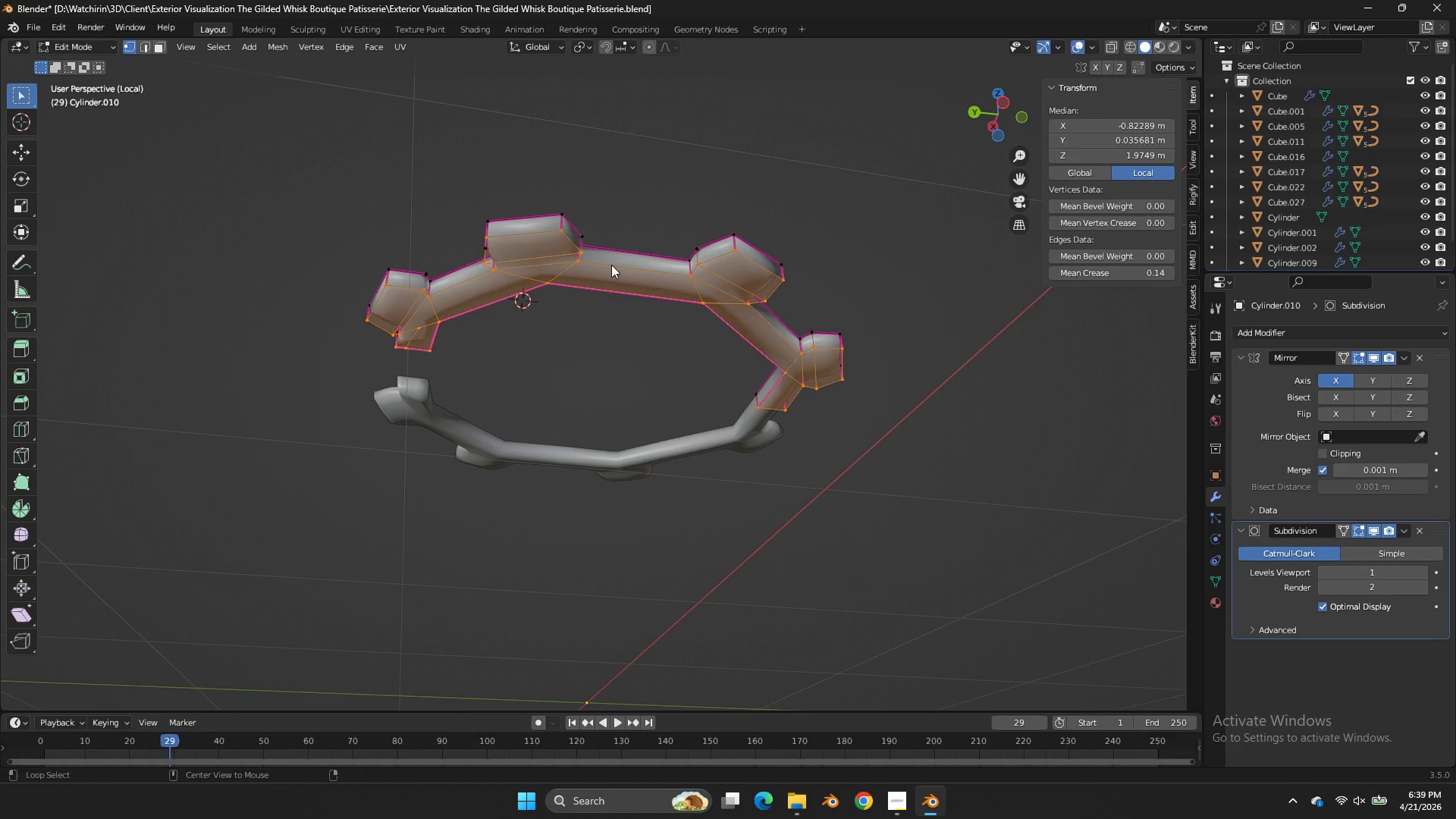 
hold_key(key=AltLeft, duration=0.88)
hold_key(key=ShiftLeft, duration=0.75)
left_click([568, 240])
 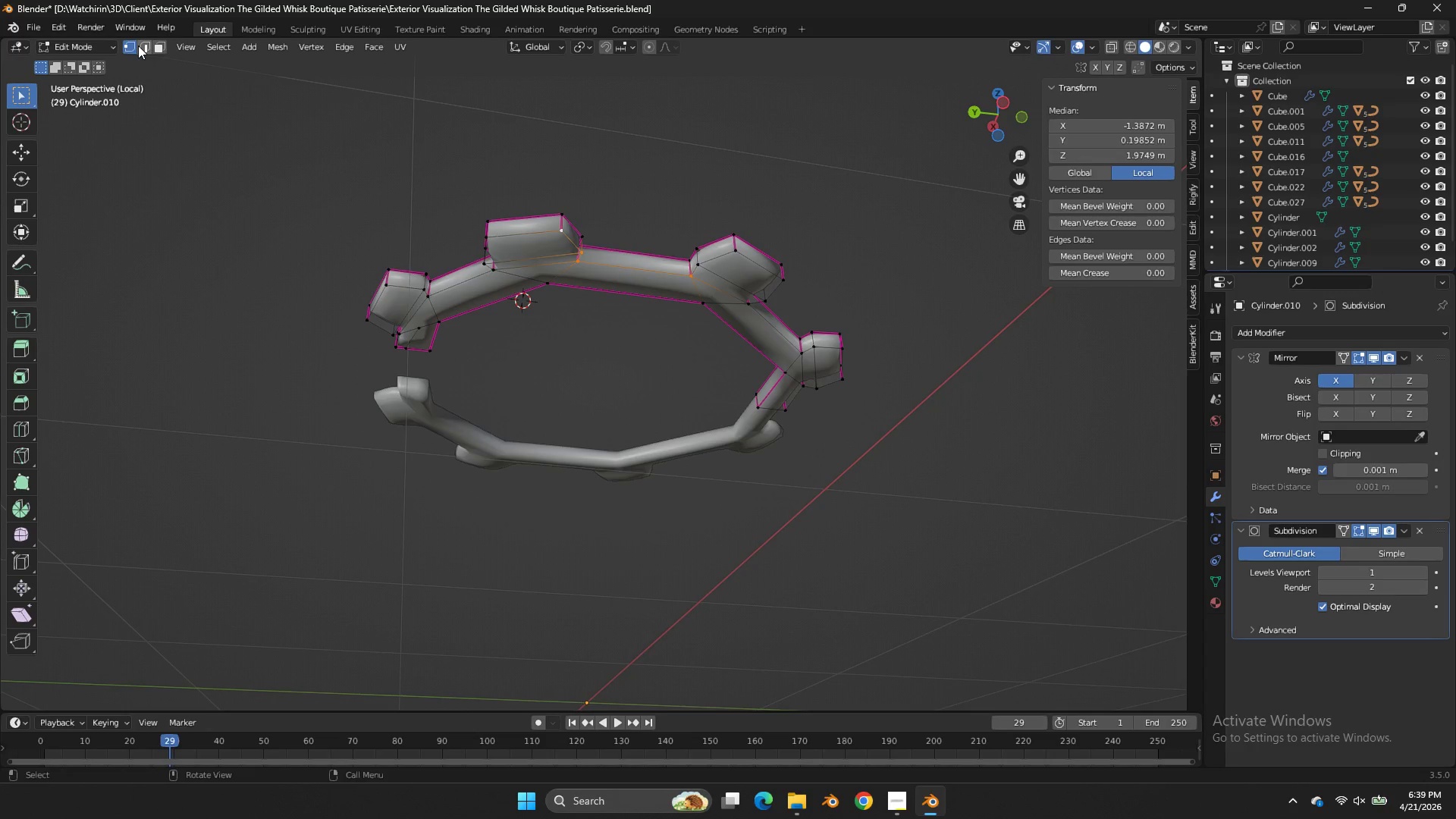 
left_click([140, 46])
 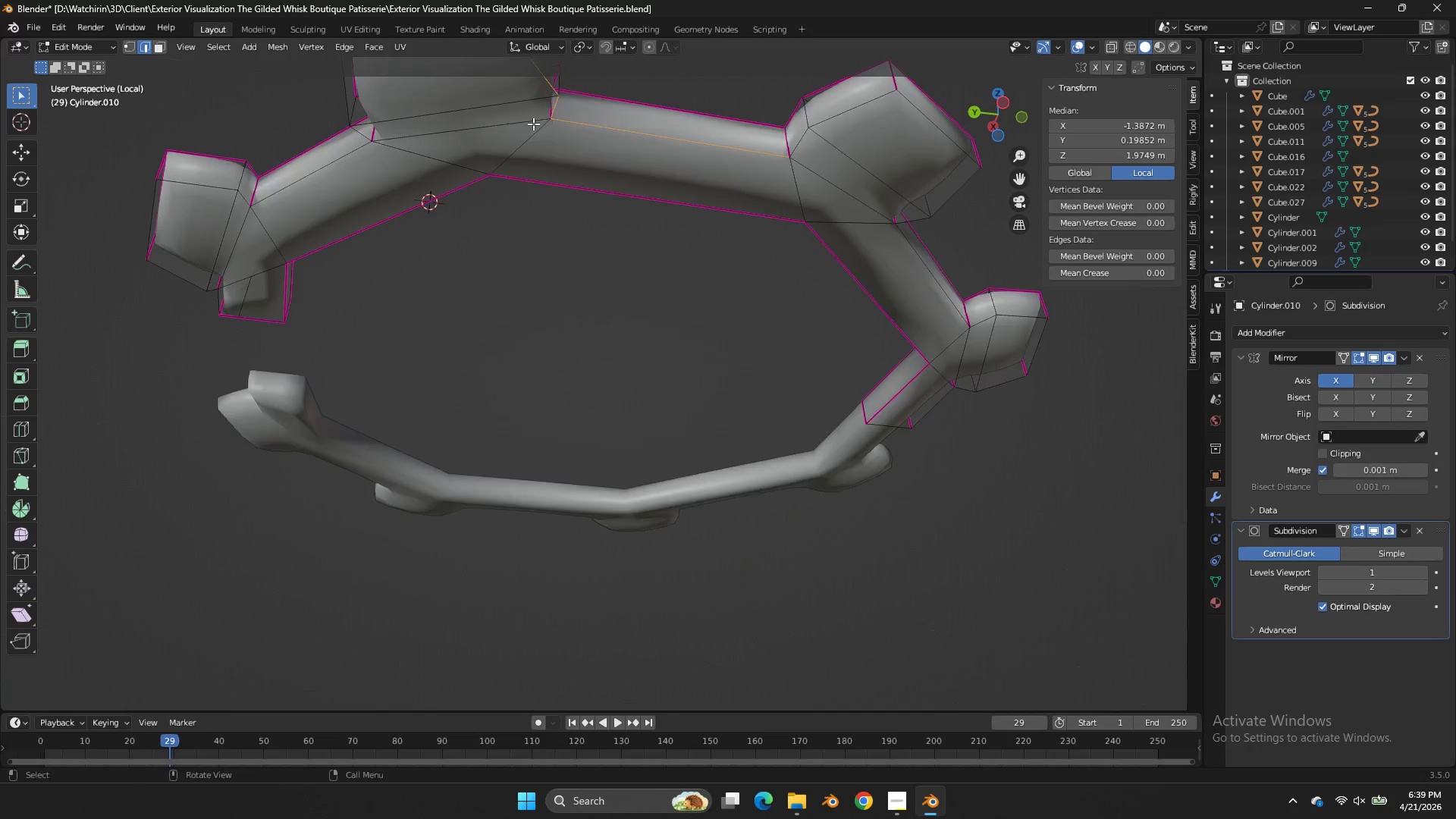 
hold_key(key=AltLeft, duration=2.45)
 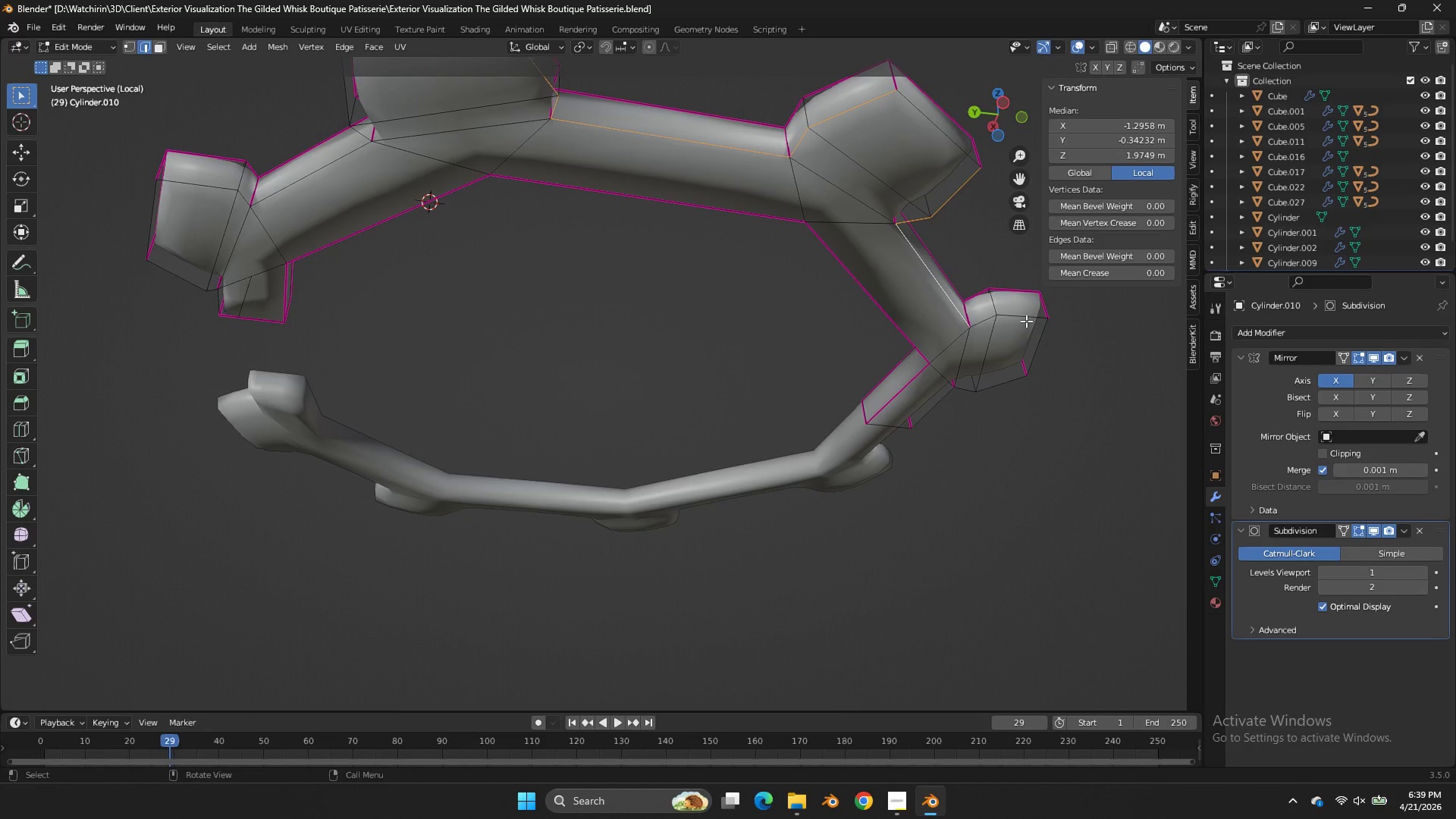 
hold_key(key=ShiftLeft, duration=2.42)
 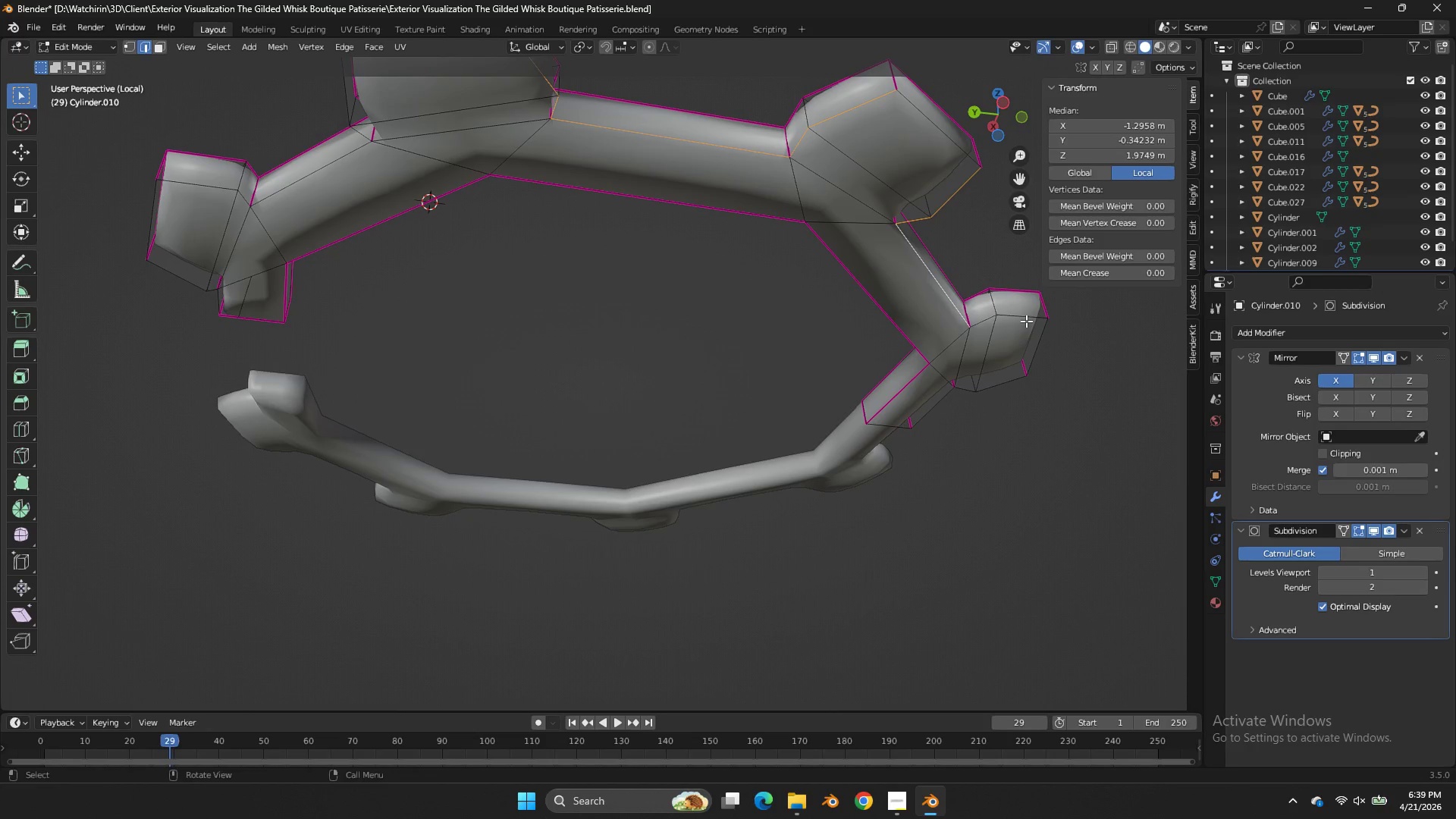 
scroll: coordinate [533, 124], scroll_direction: up, amount: 3.0
 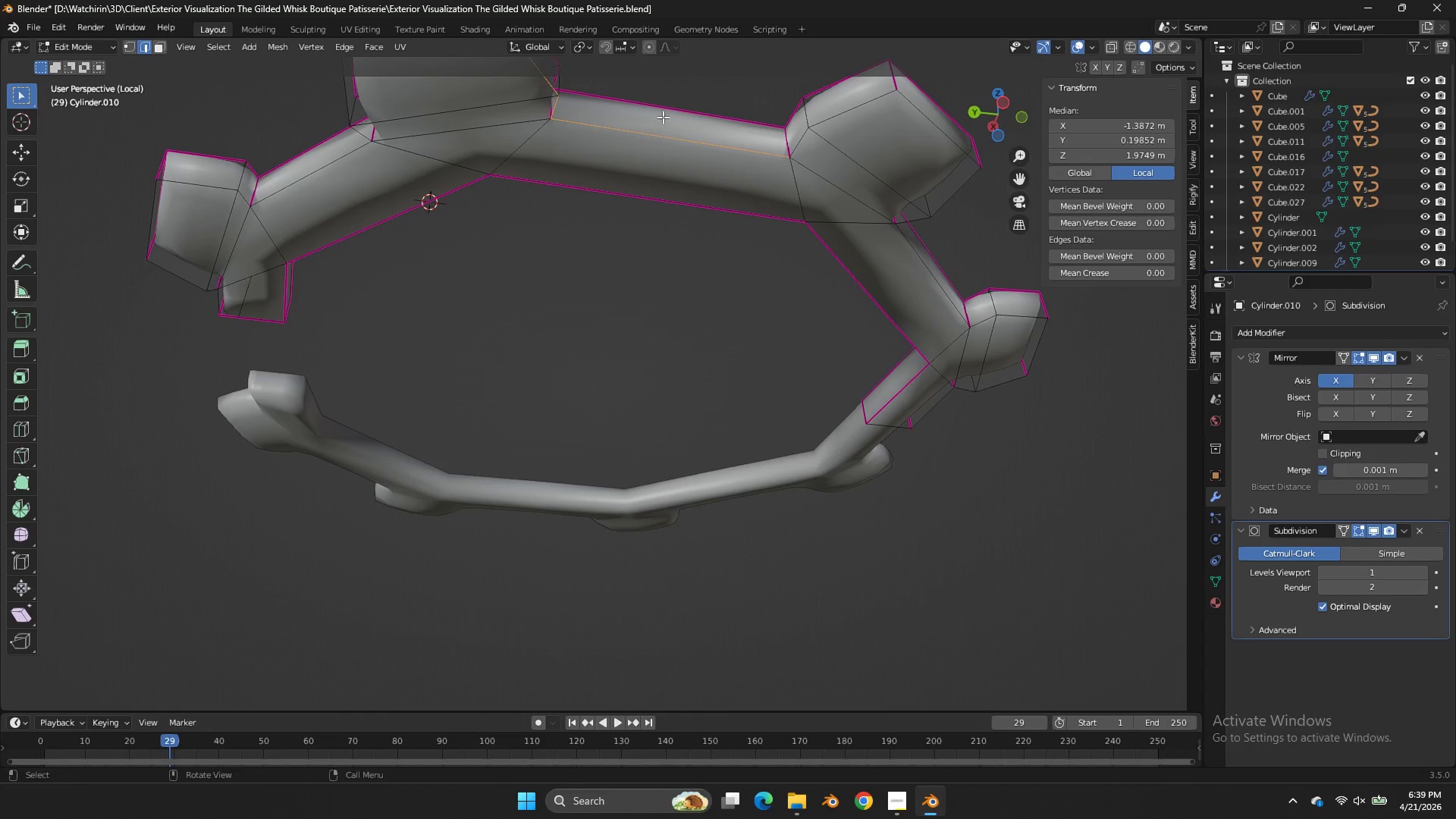 
double_click([952, 203])
 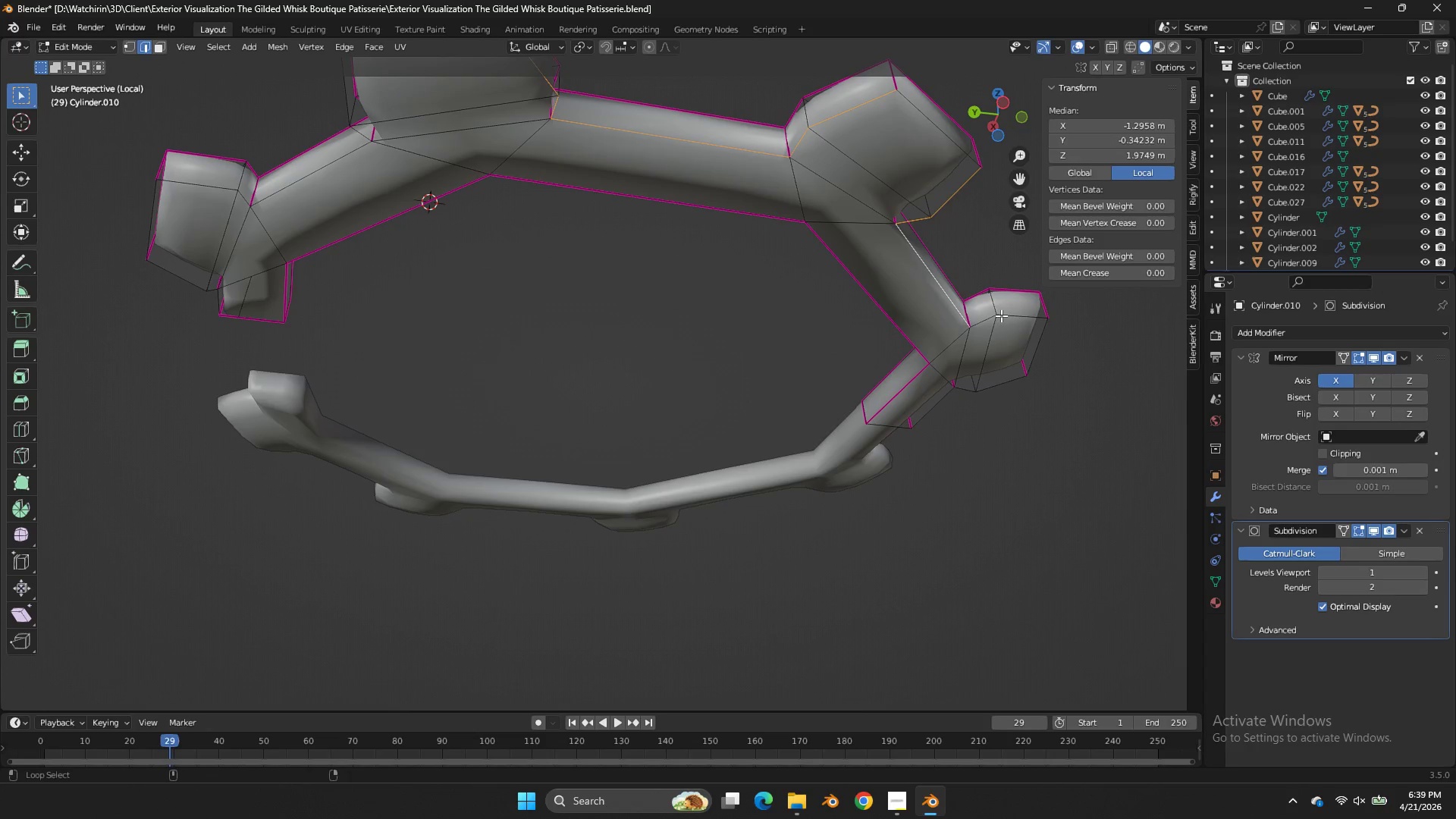 
double_click([1039, 308])
 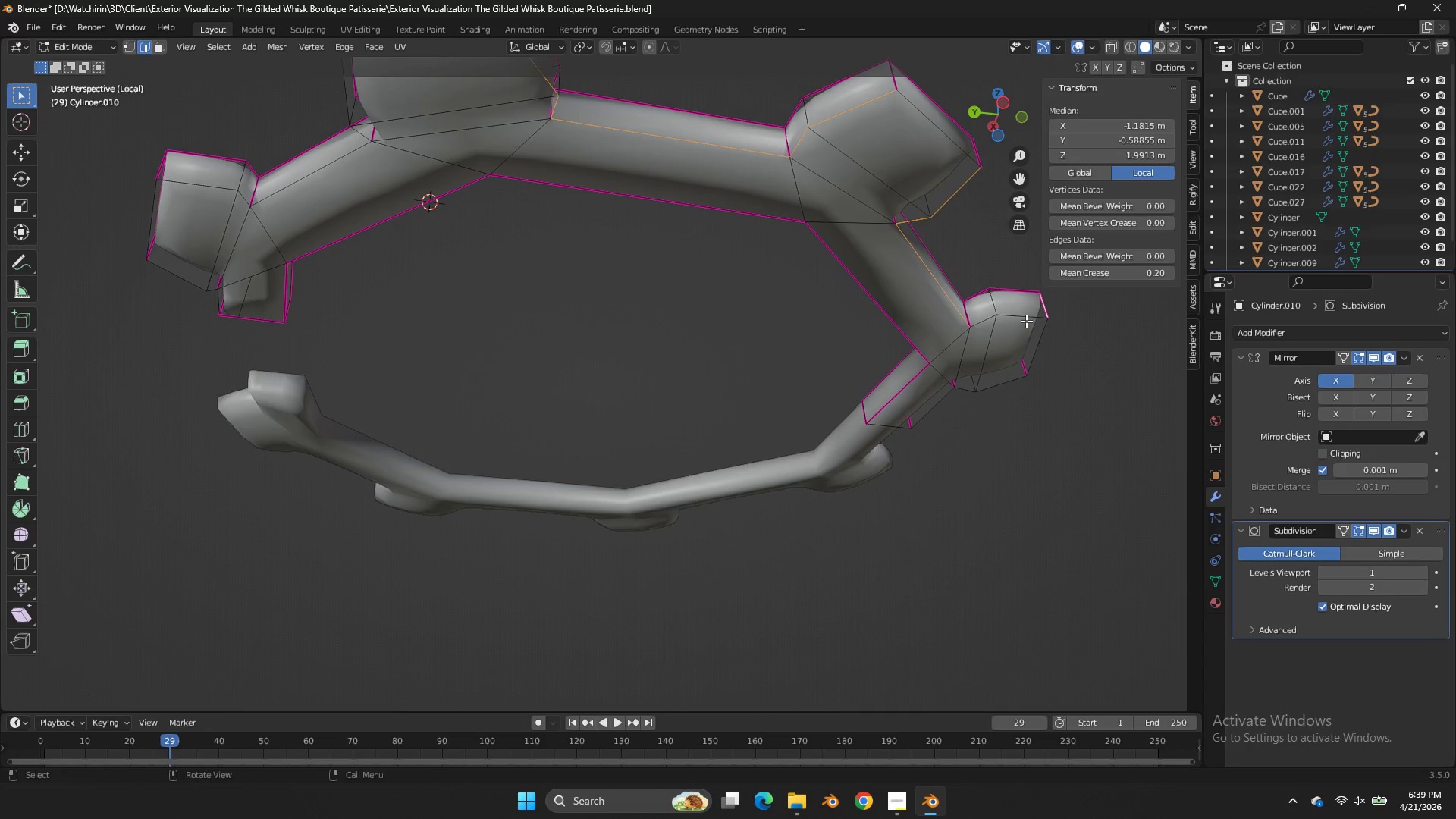 
key(Control+ControlLeft)
 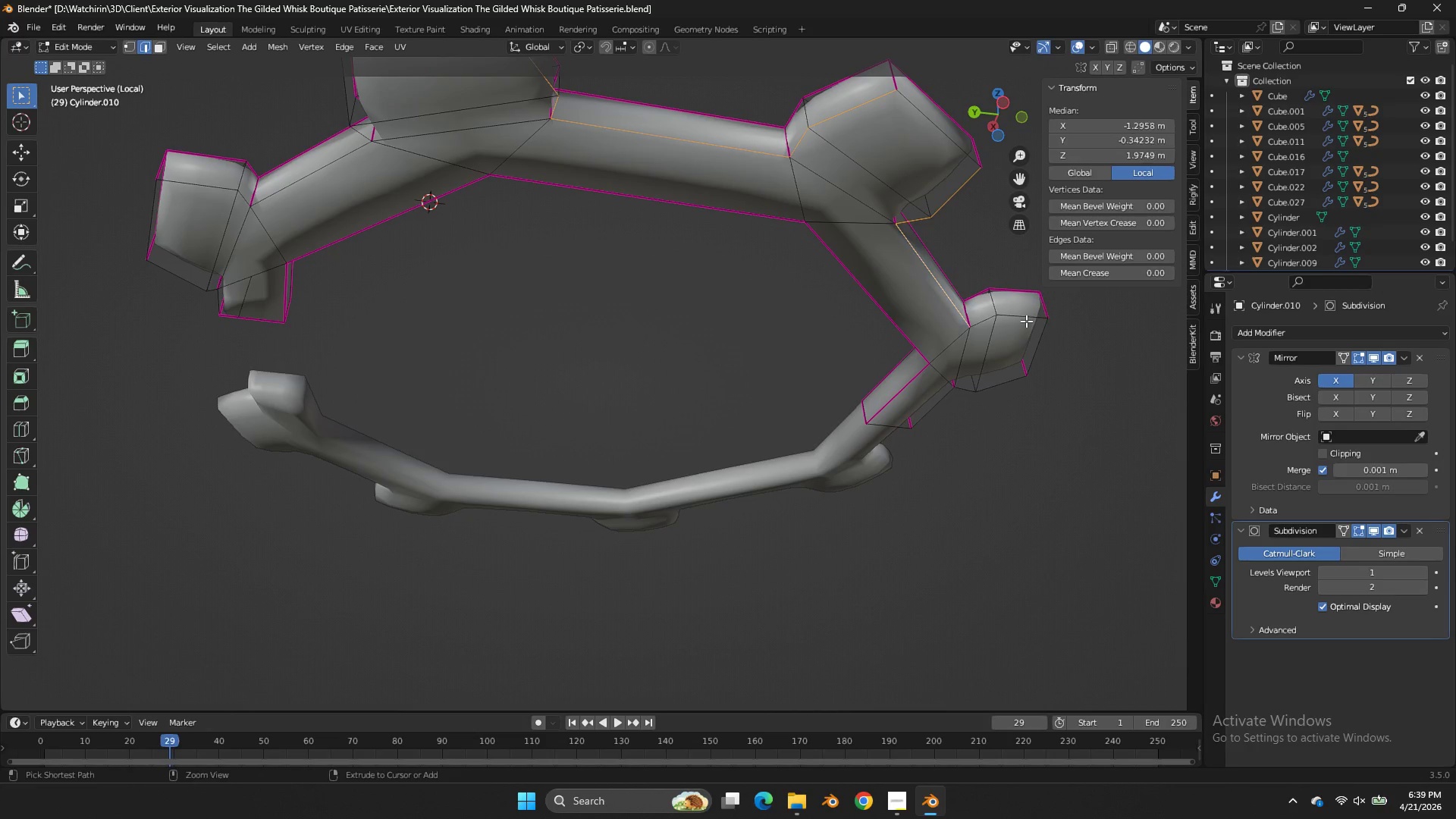 
key(Control+Z)
 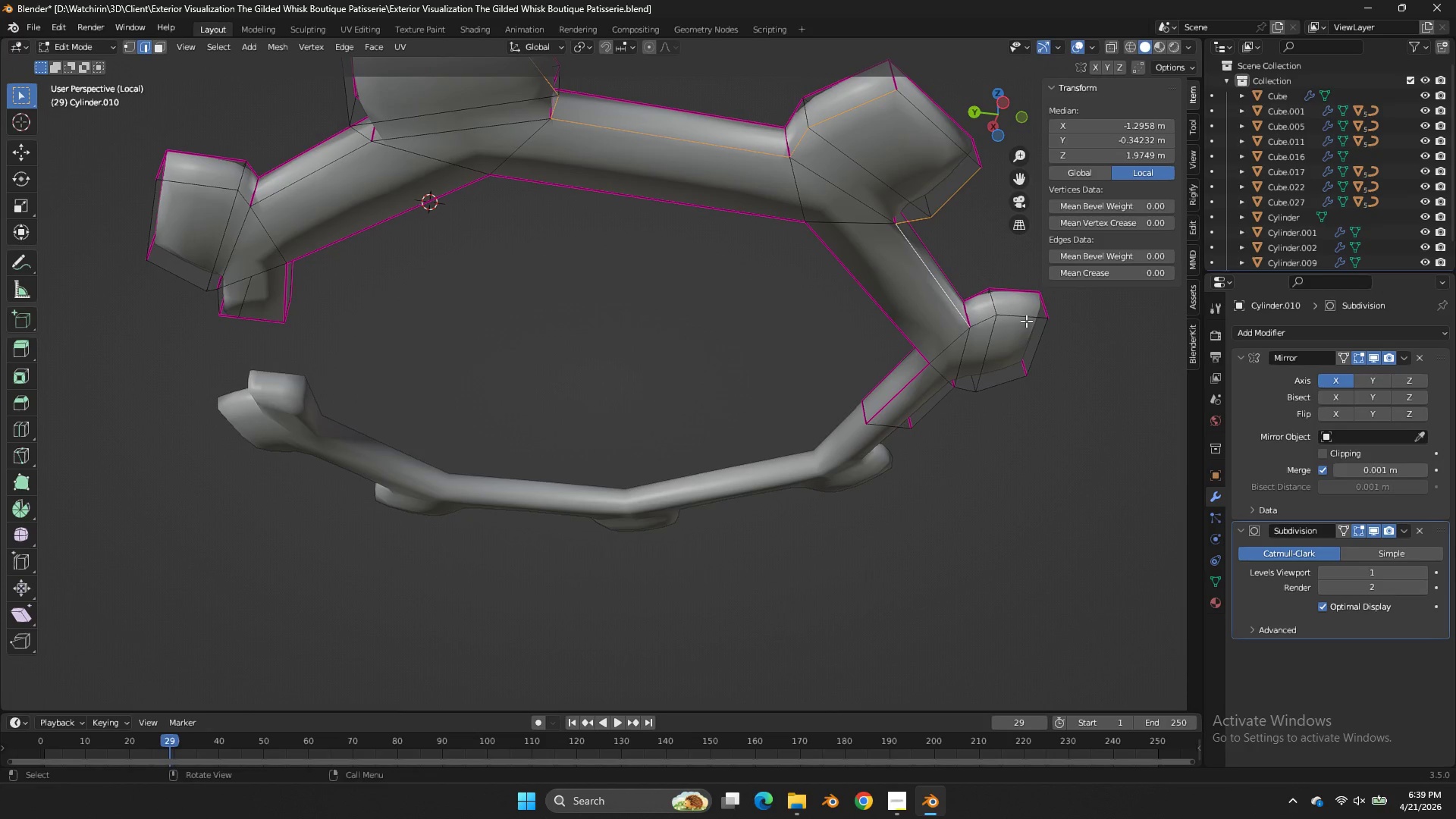 
hold_key(key=ShiftLeft, duration=1.14)
hold_key(key=AltLeft, duration=1.06)
triple_click([937, 410])
 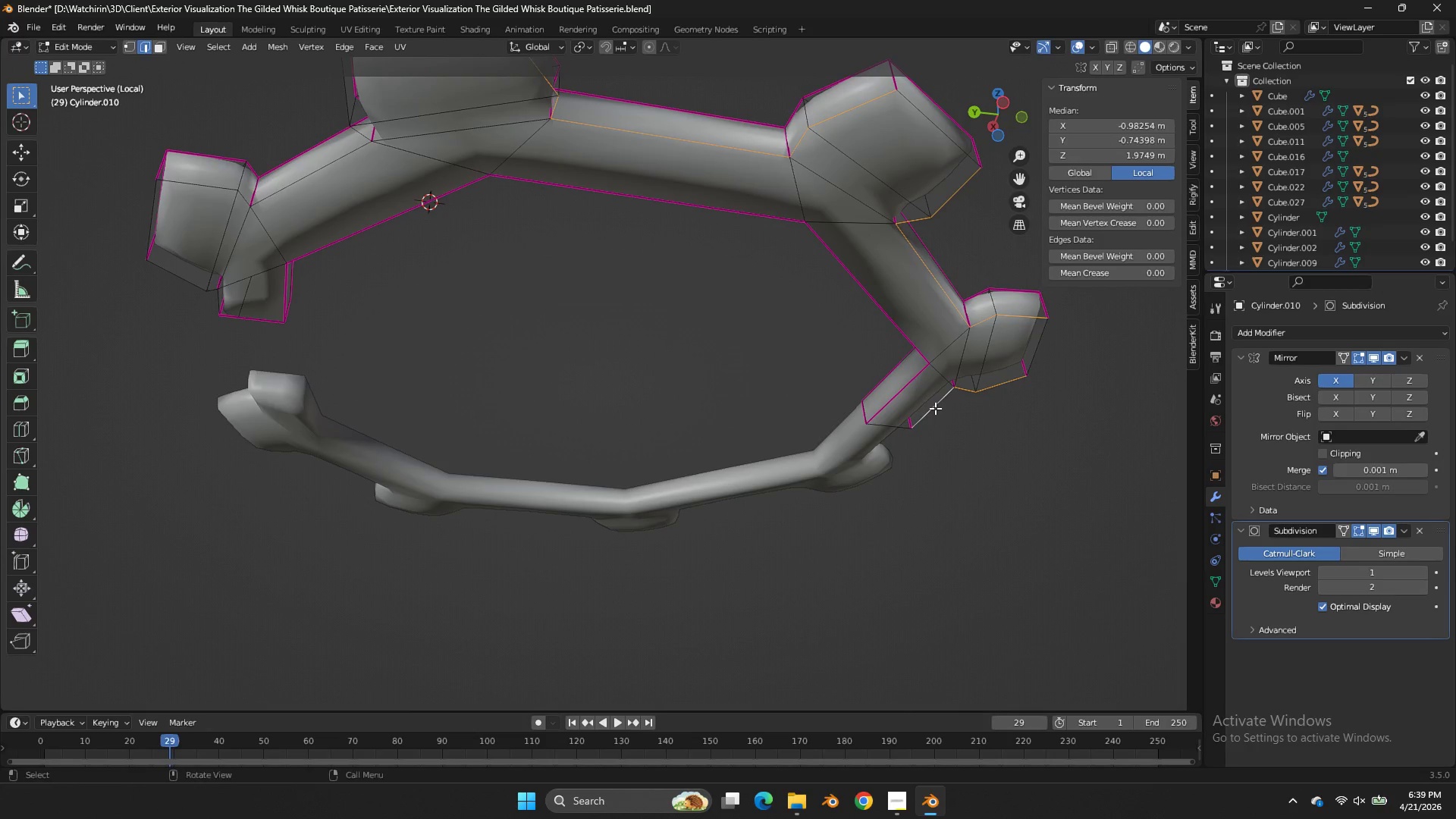 
hold_key(key=AltLeft, duration=3.89)
 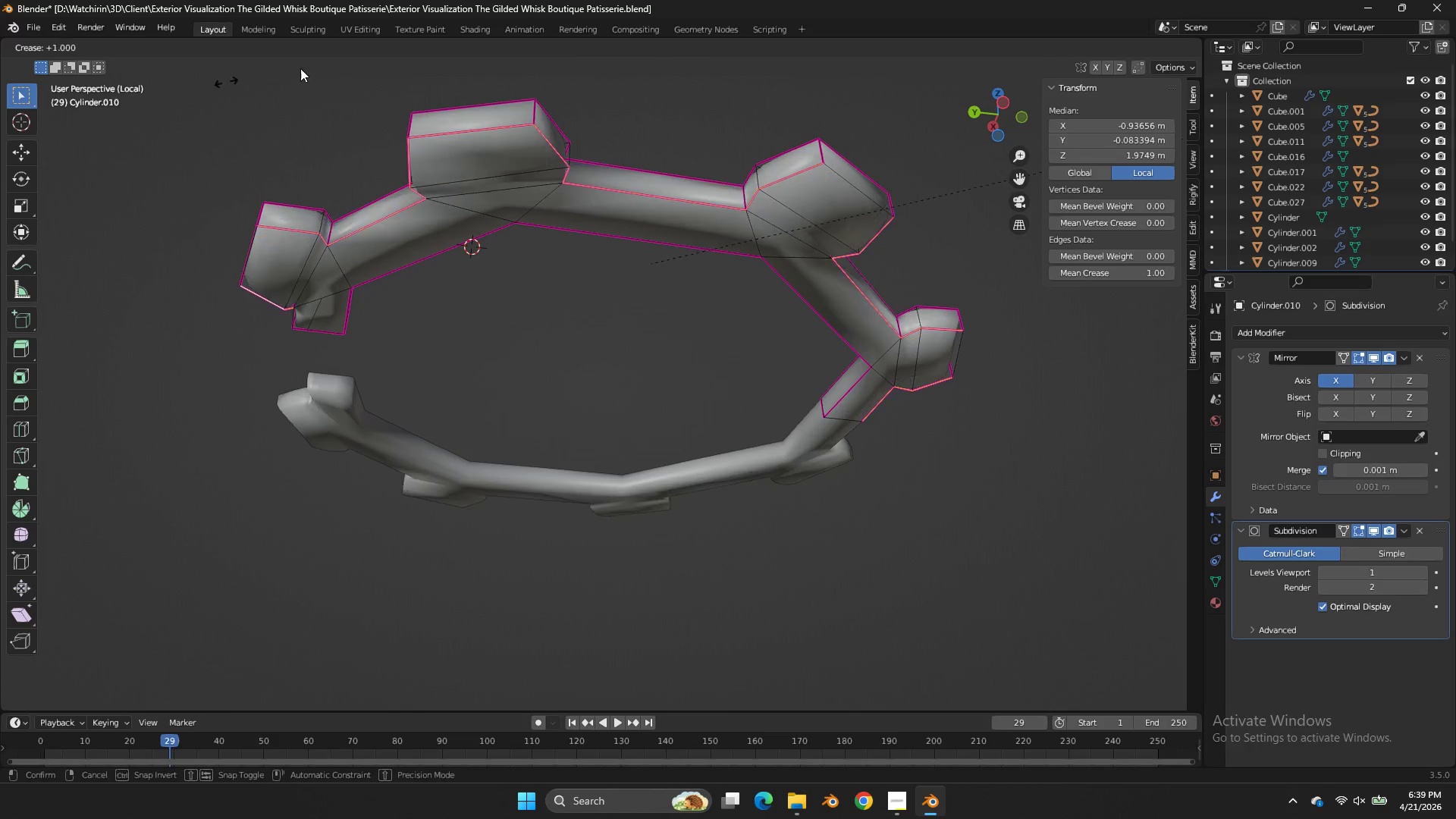 
scroll: coordinate [935, 408], scroll_direction: down, amount: 1.0
 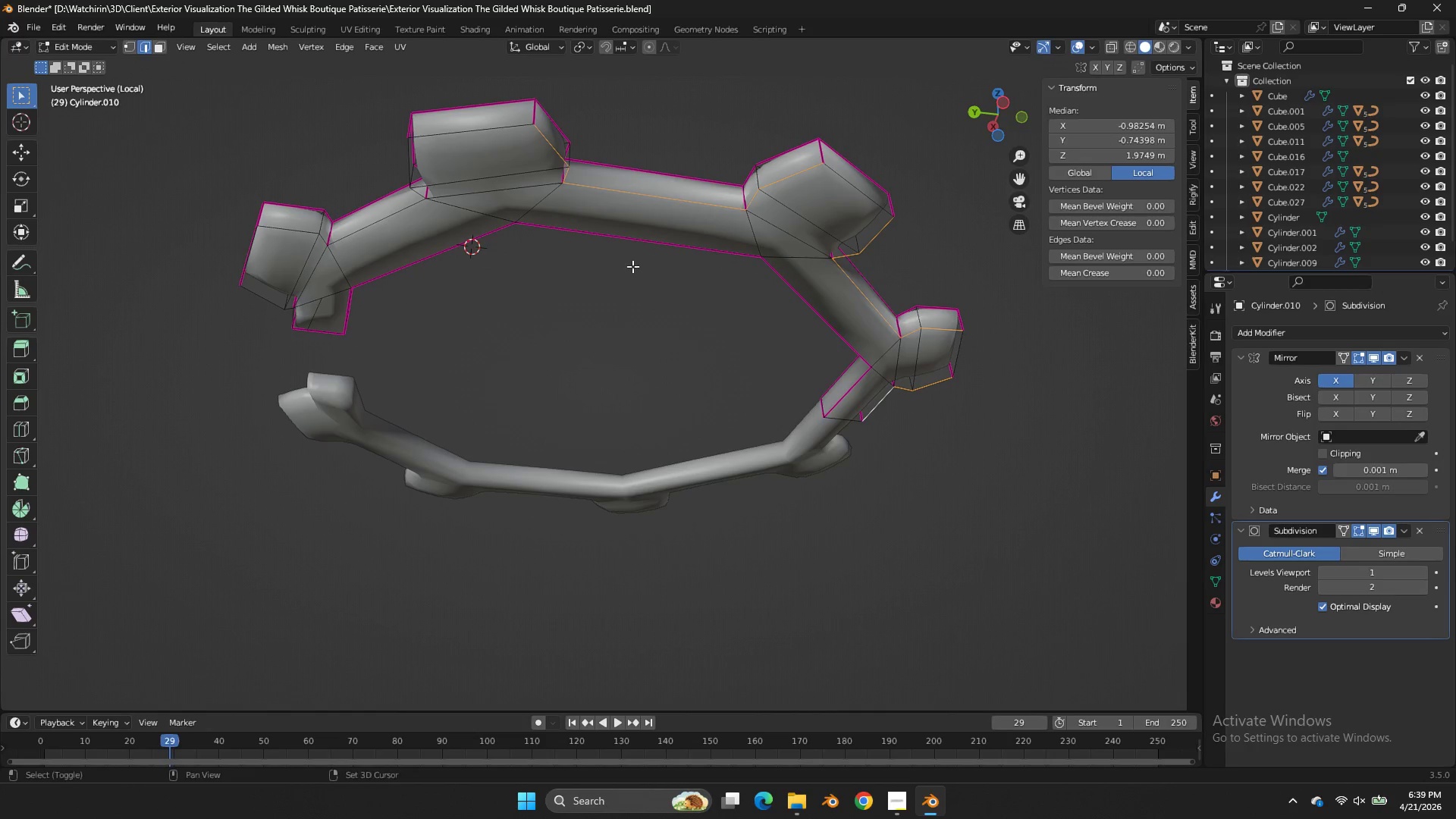 
left_click([487, 136])
 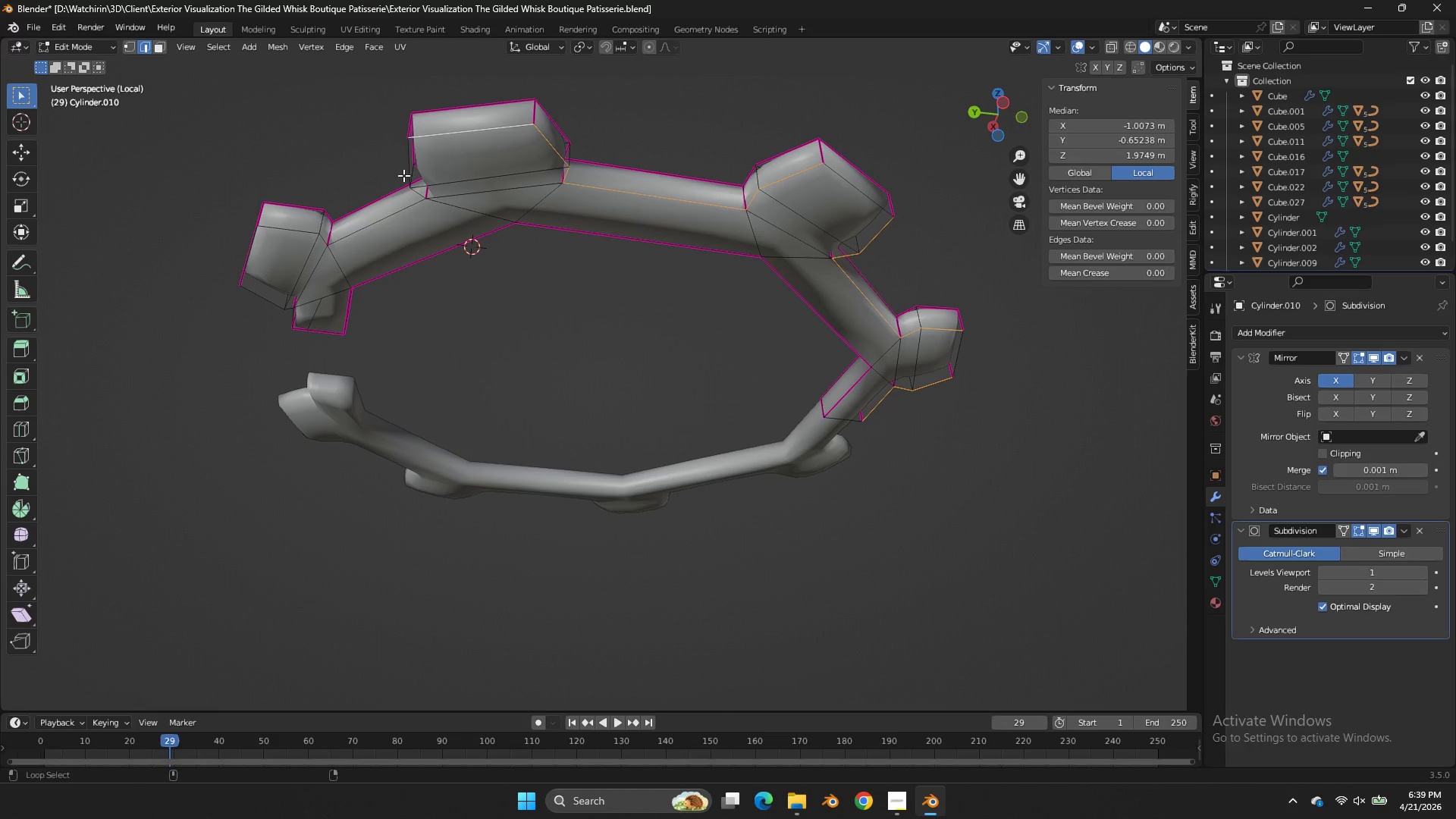 
left_click([406, 174])
 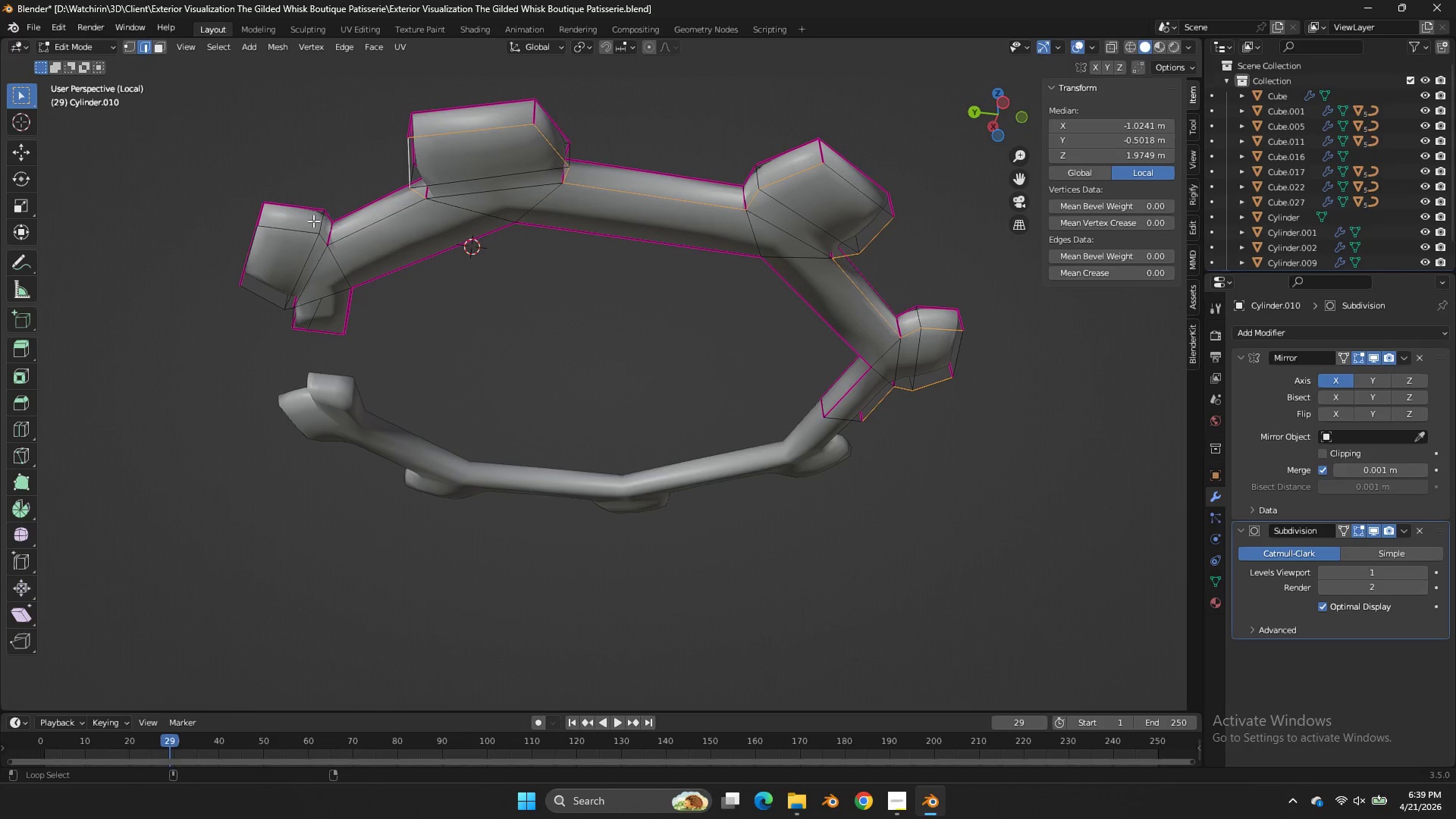 
left_click([309, 221])
 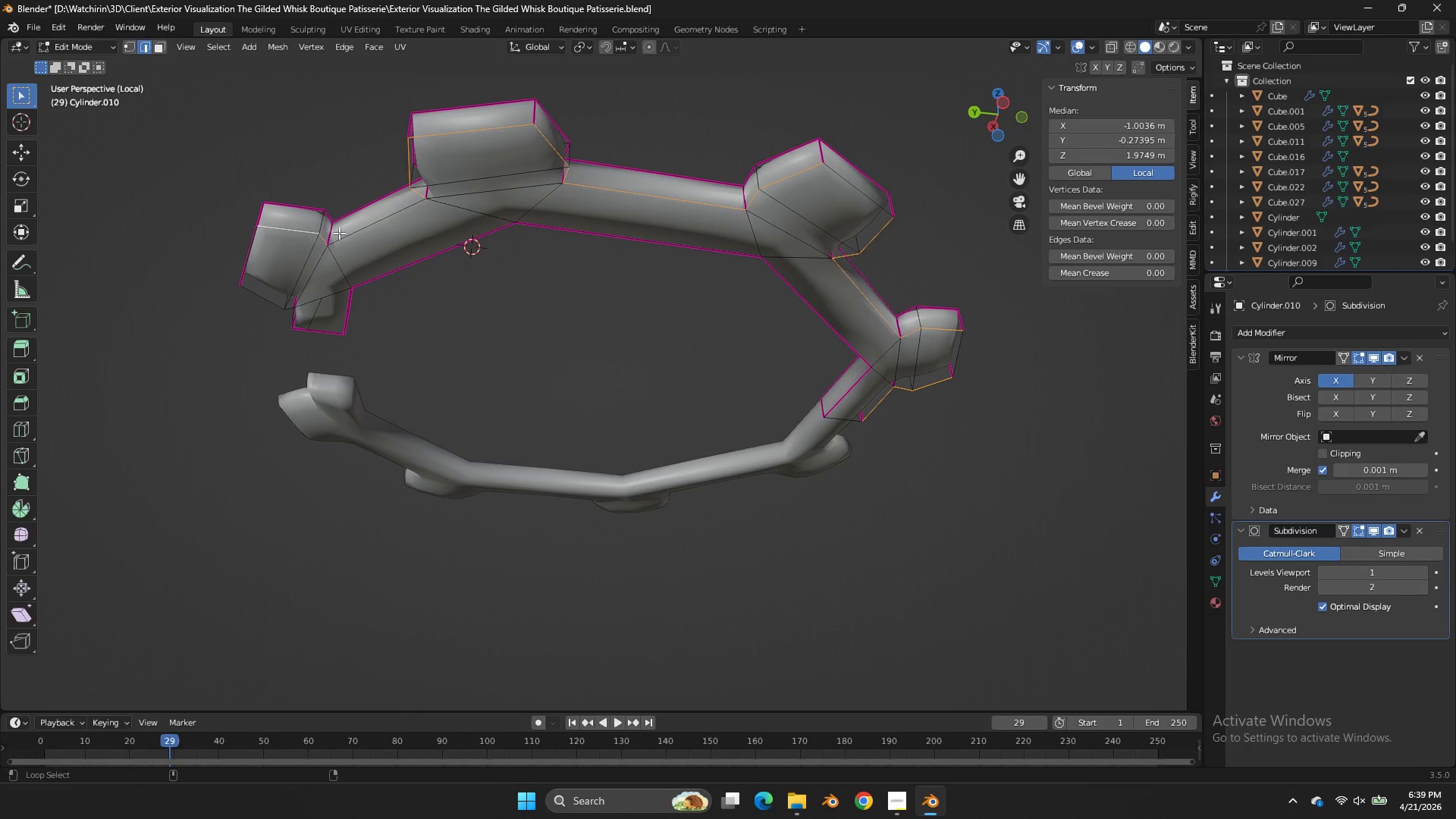 
left_click([339, 233])
 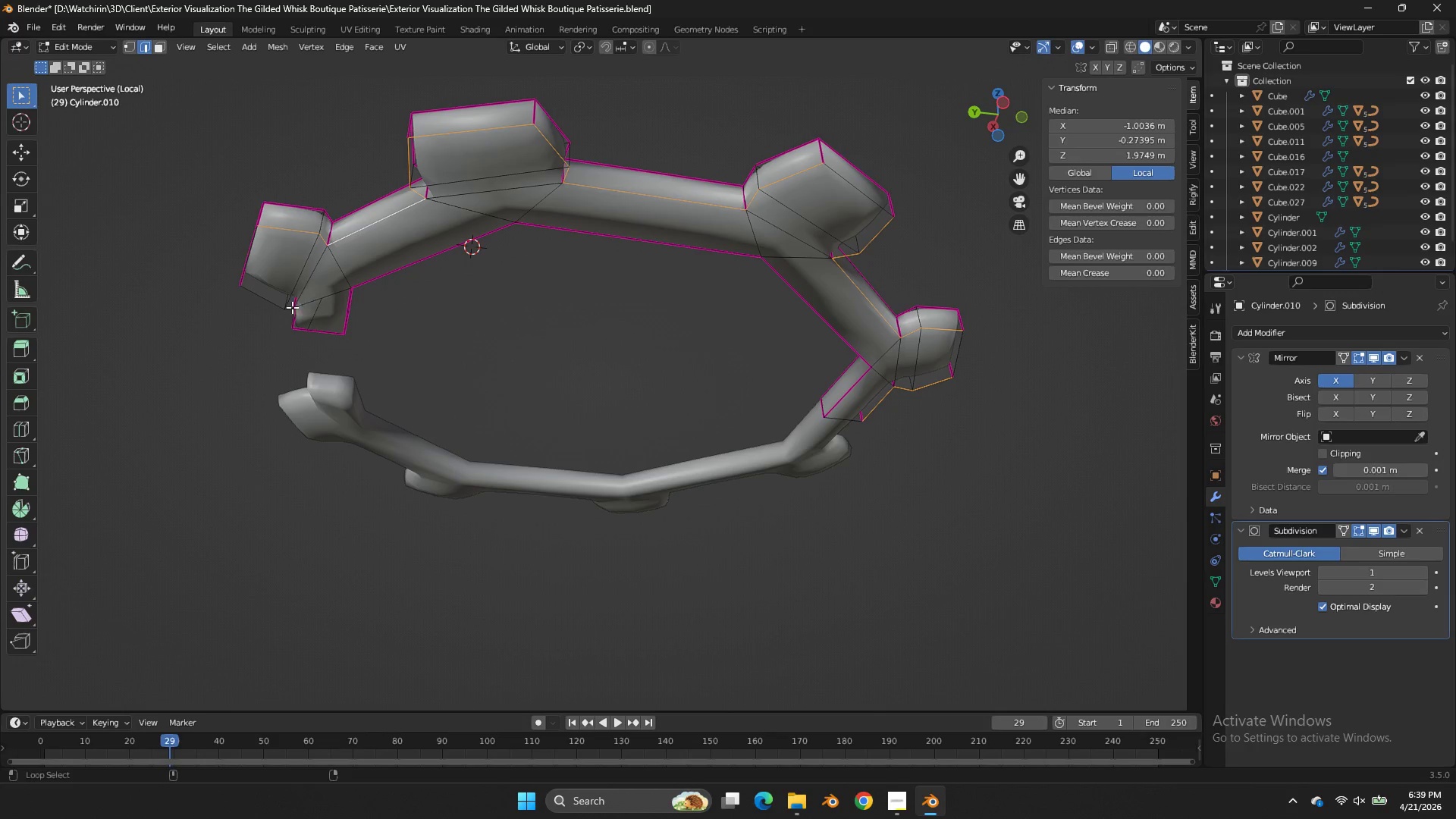 
left_click([278, 308])
 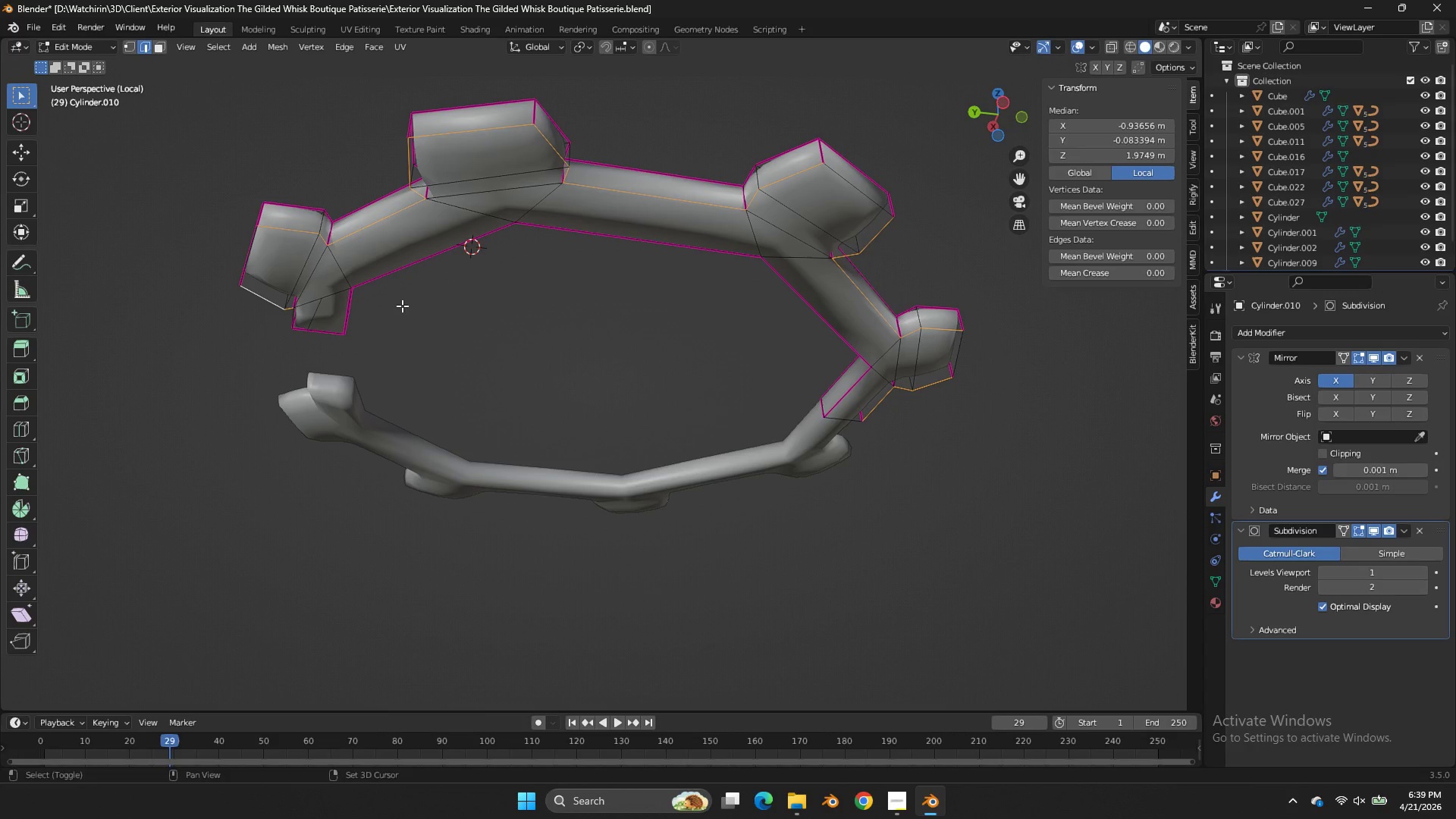 
key(Shift+E)
 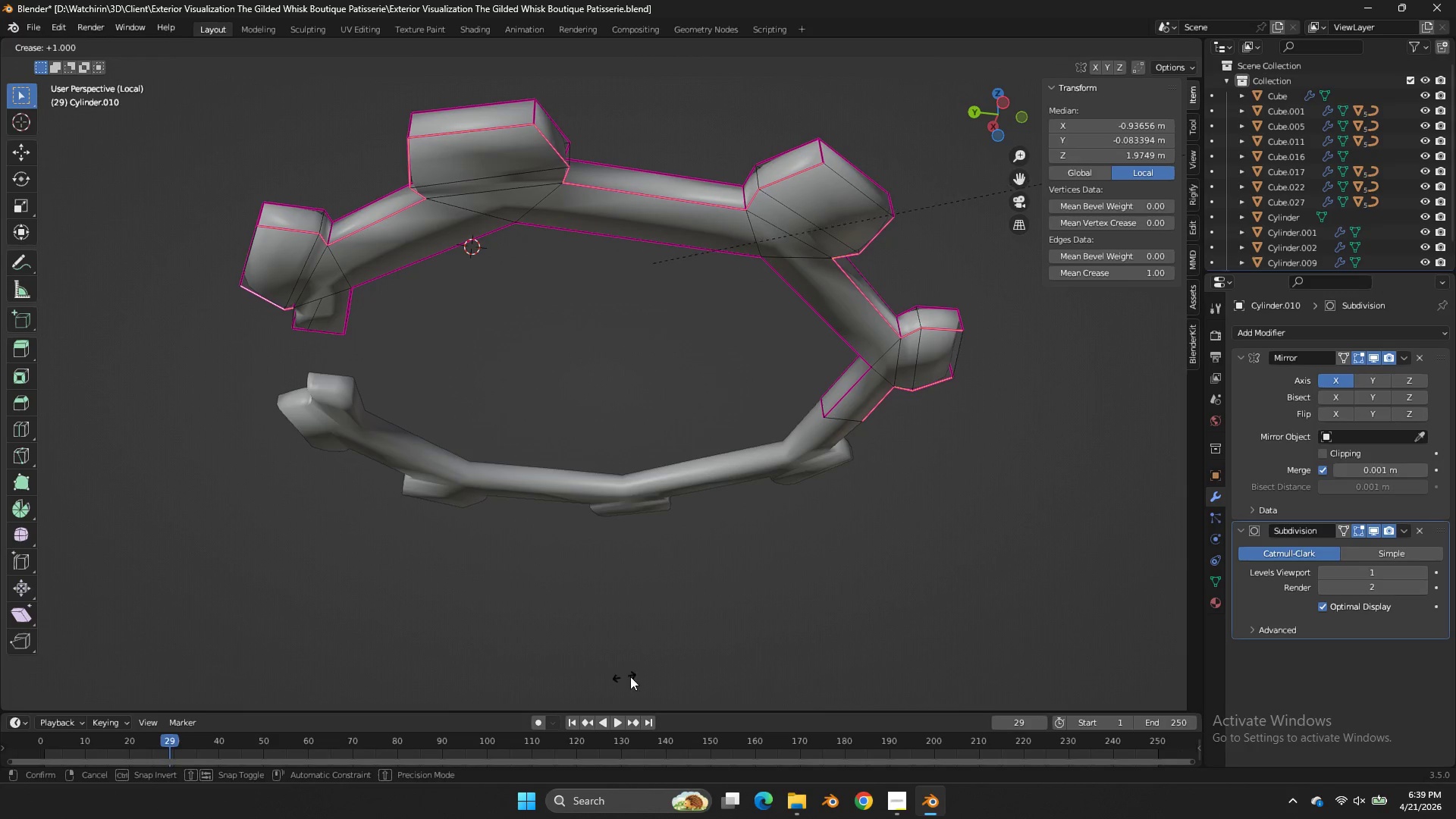 
left_click_drag(start_coordinate=[642, 676], to_coordinate=[651, 676])
 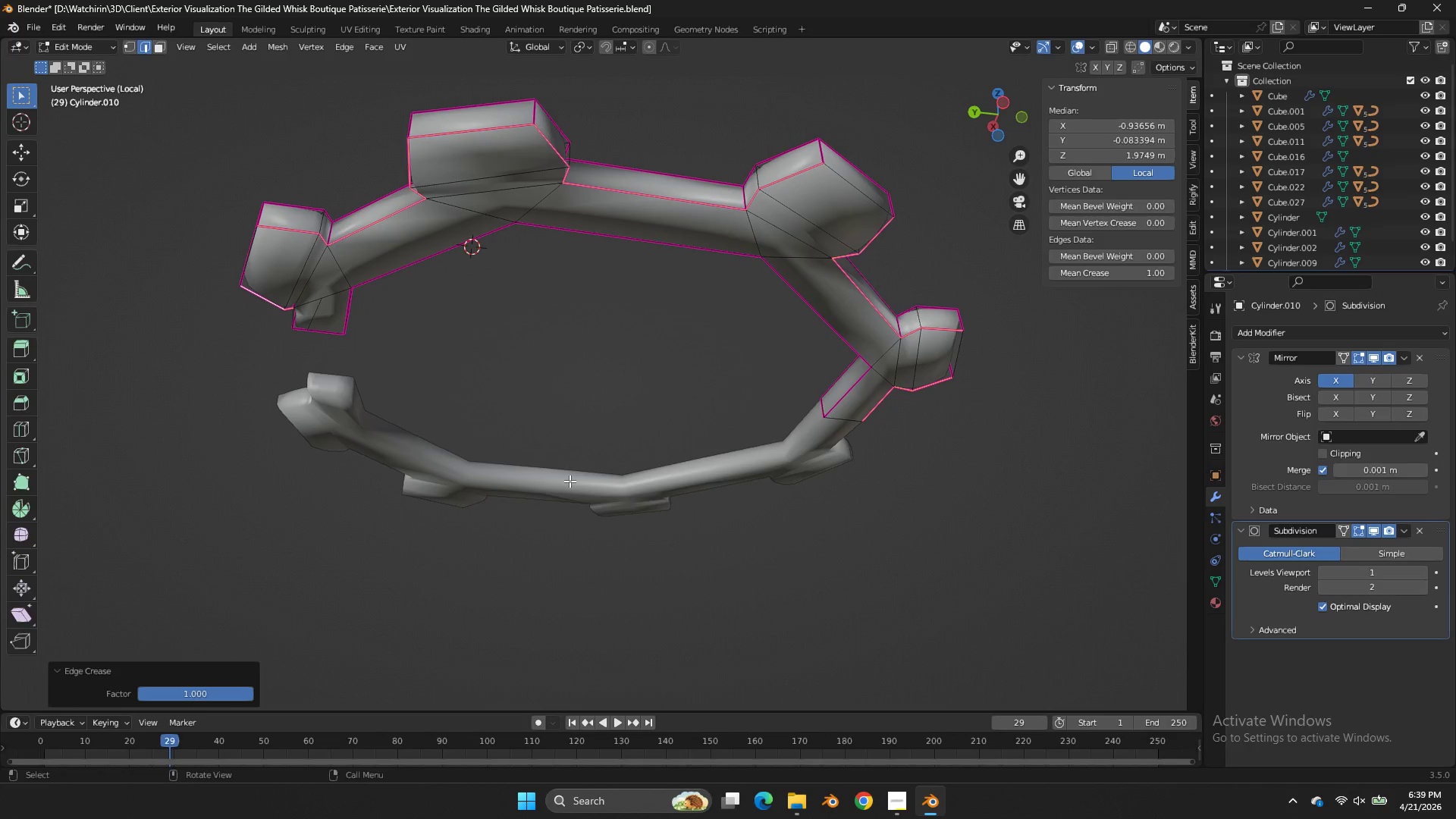 
key(Tab)
 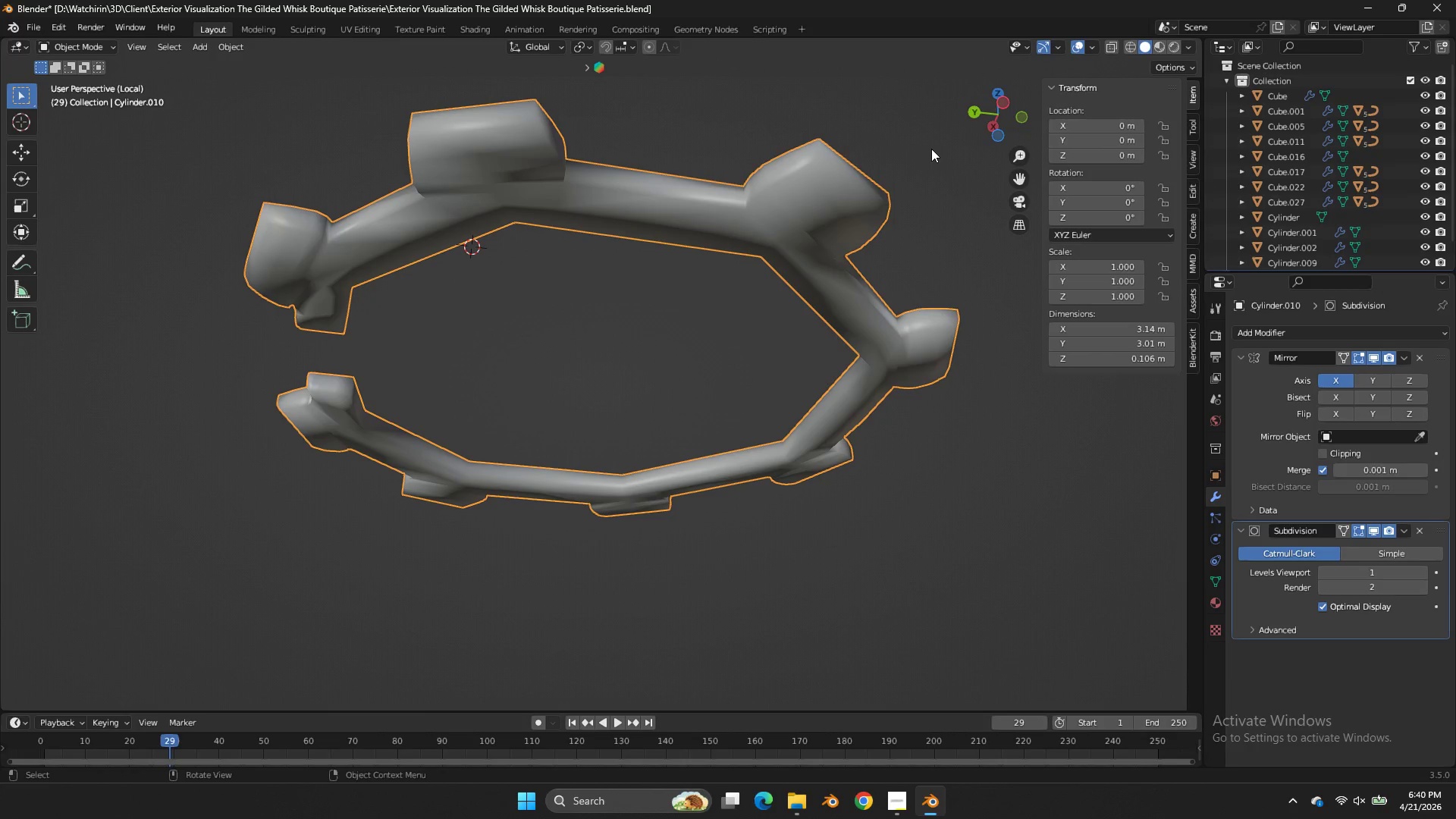 
left_click_drag(start_coordinate=[985, 124], to_coordinate=[54, 146])
 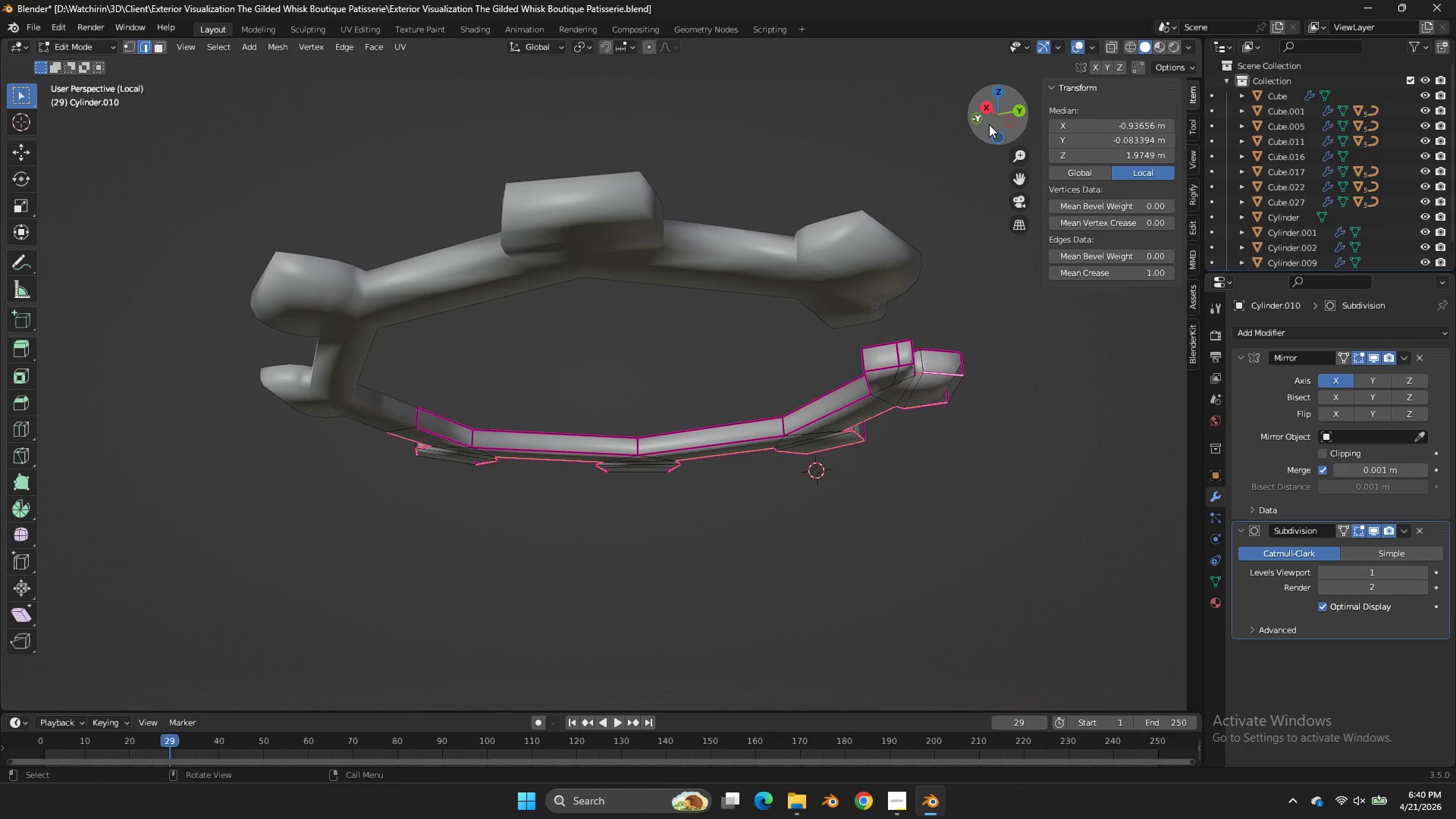 
key(Tab)
 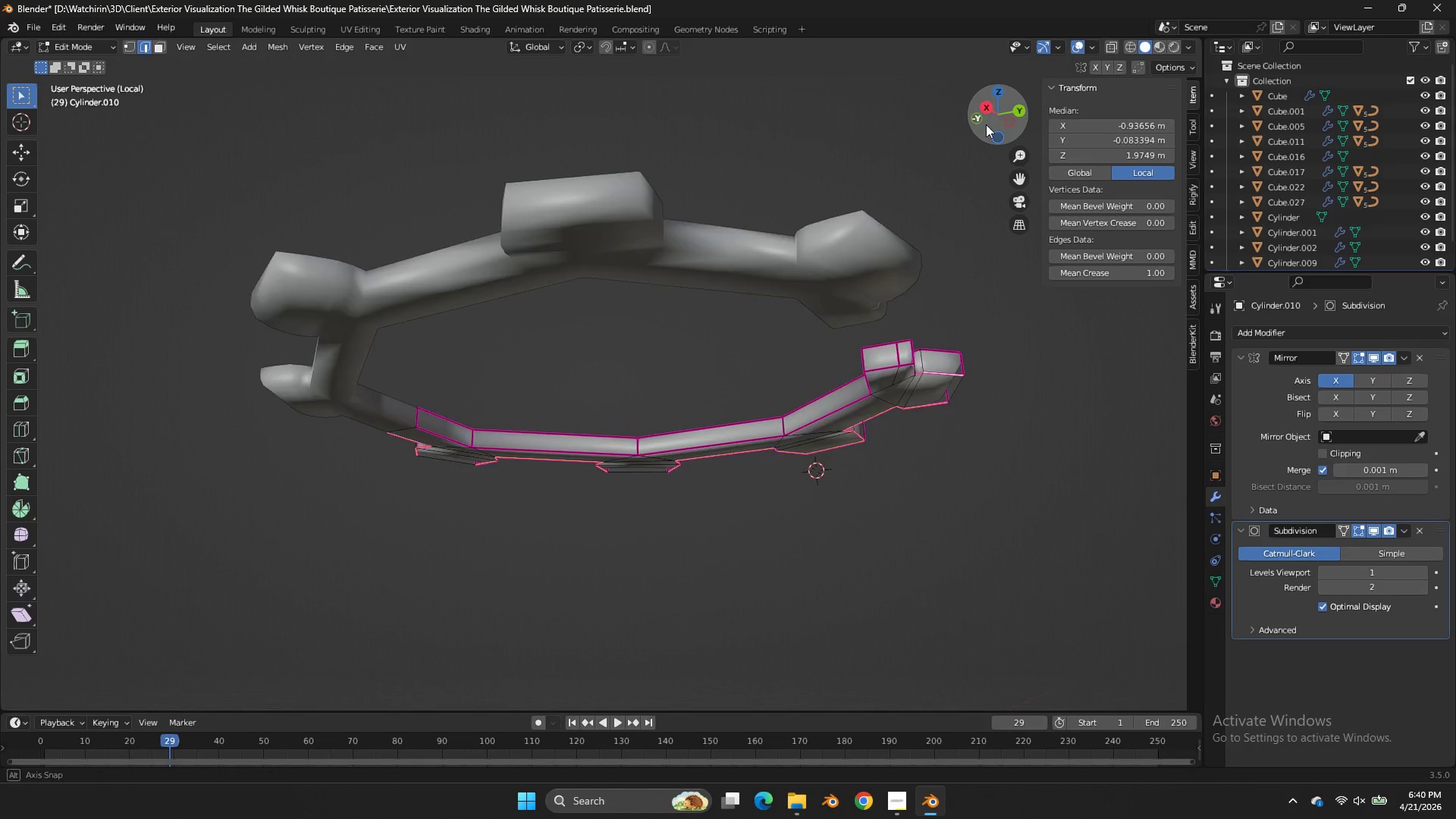 
left_click_drag(start_coordinate=[989, 124], to_coordinate=[911, 135])
 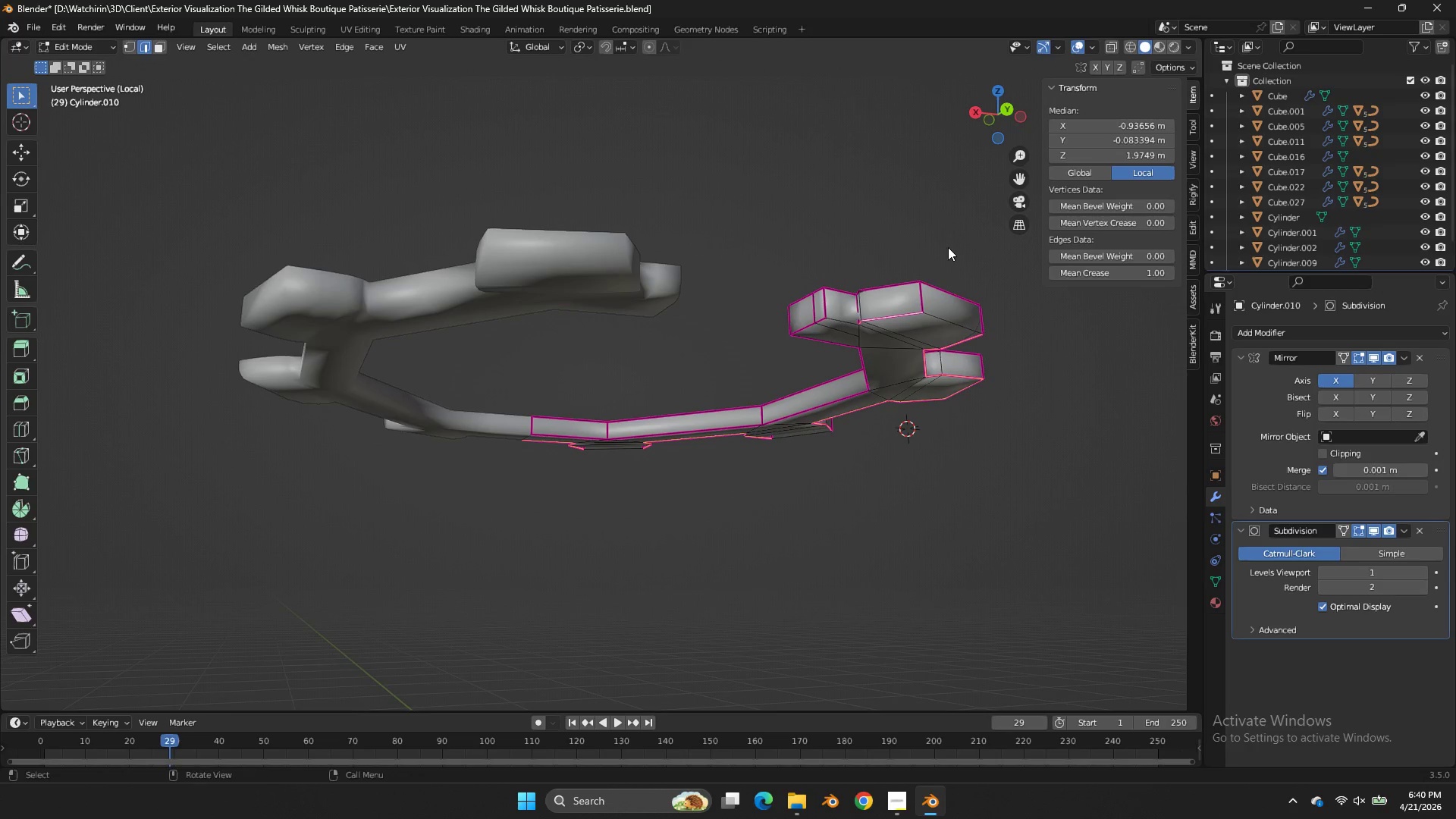 
hold_key(key=AltLeft, duration=0.84)
left_click([836, 320])
 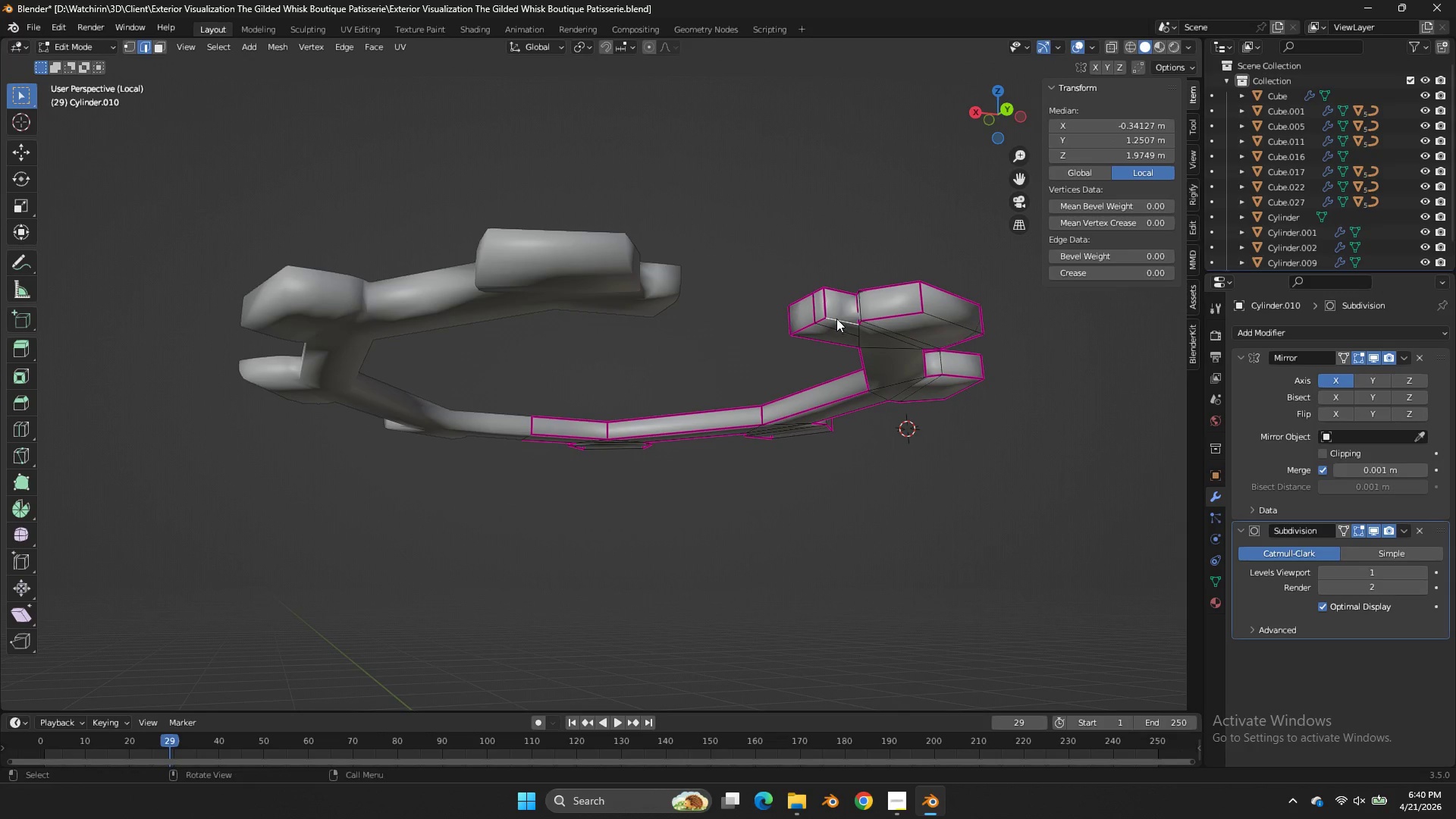 
key(Shift+E)
 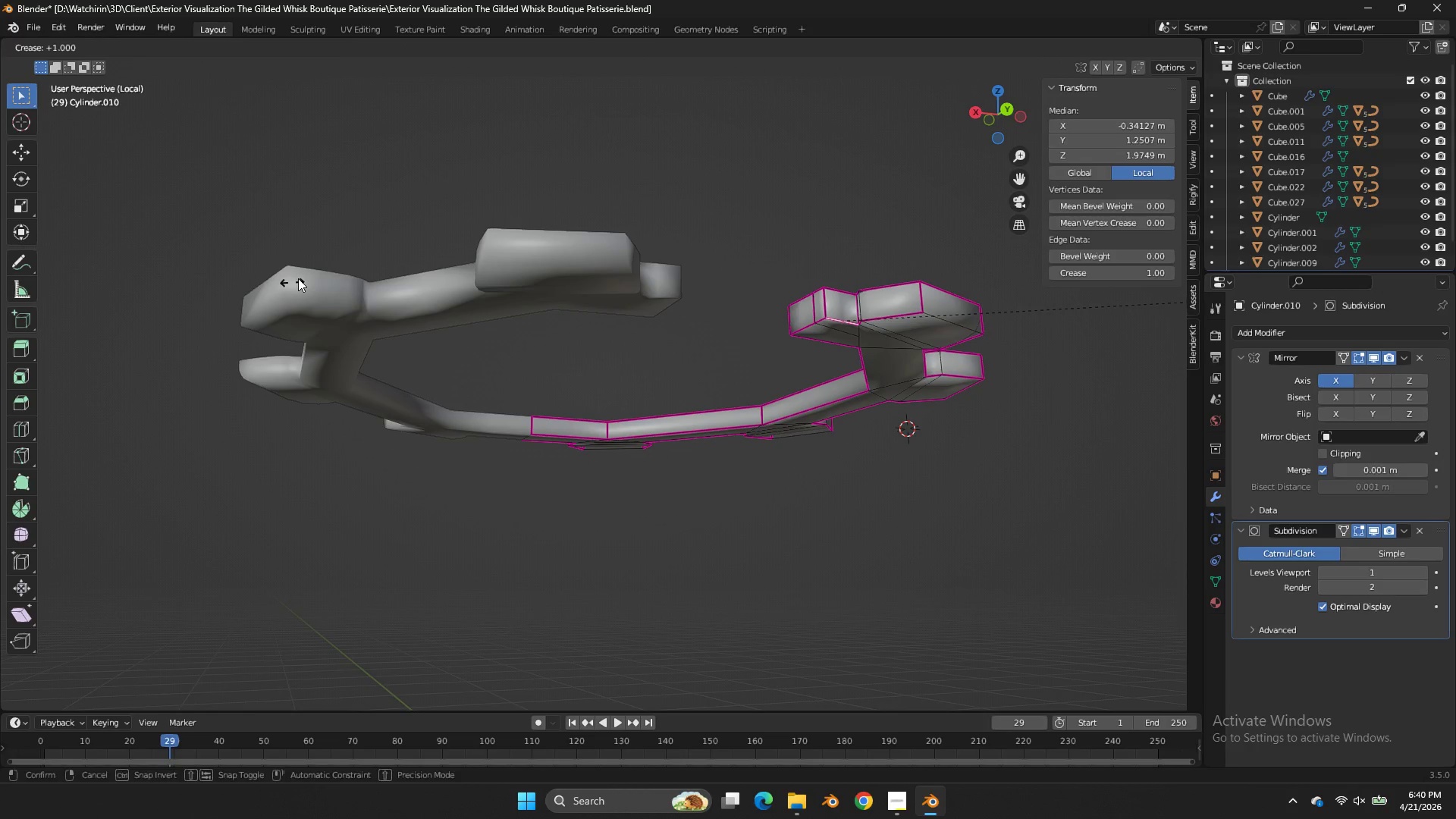 
left_click_drag(start_coordinate=[298, 278], to_coordinate=[325, 274])
 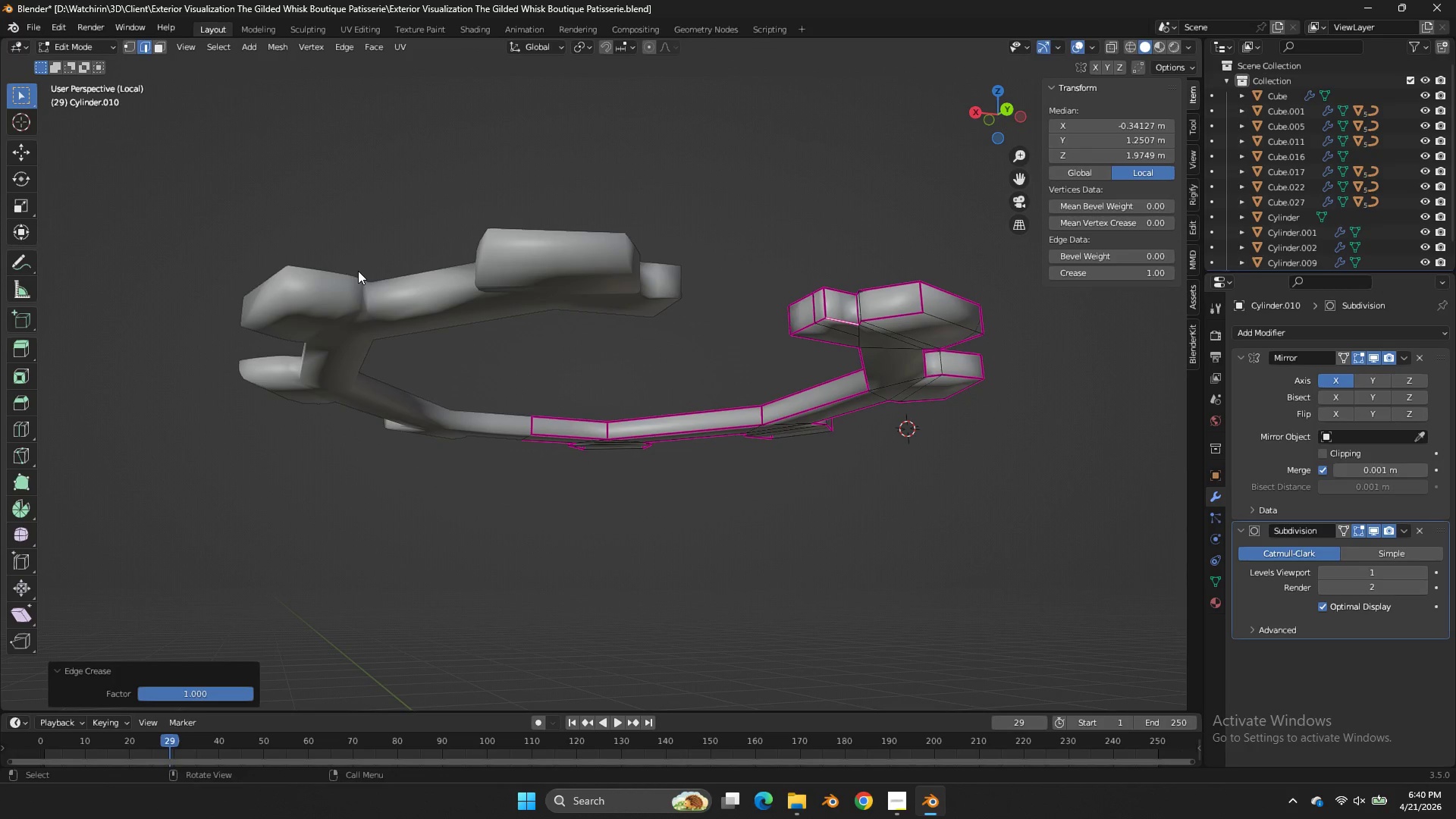 
key(Control+ControlLeft)
 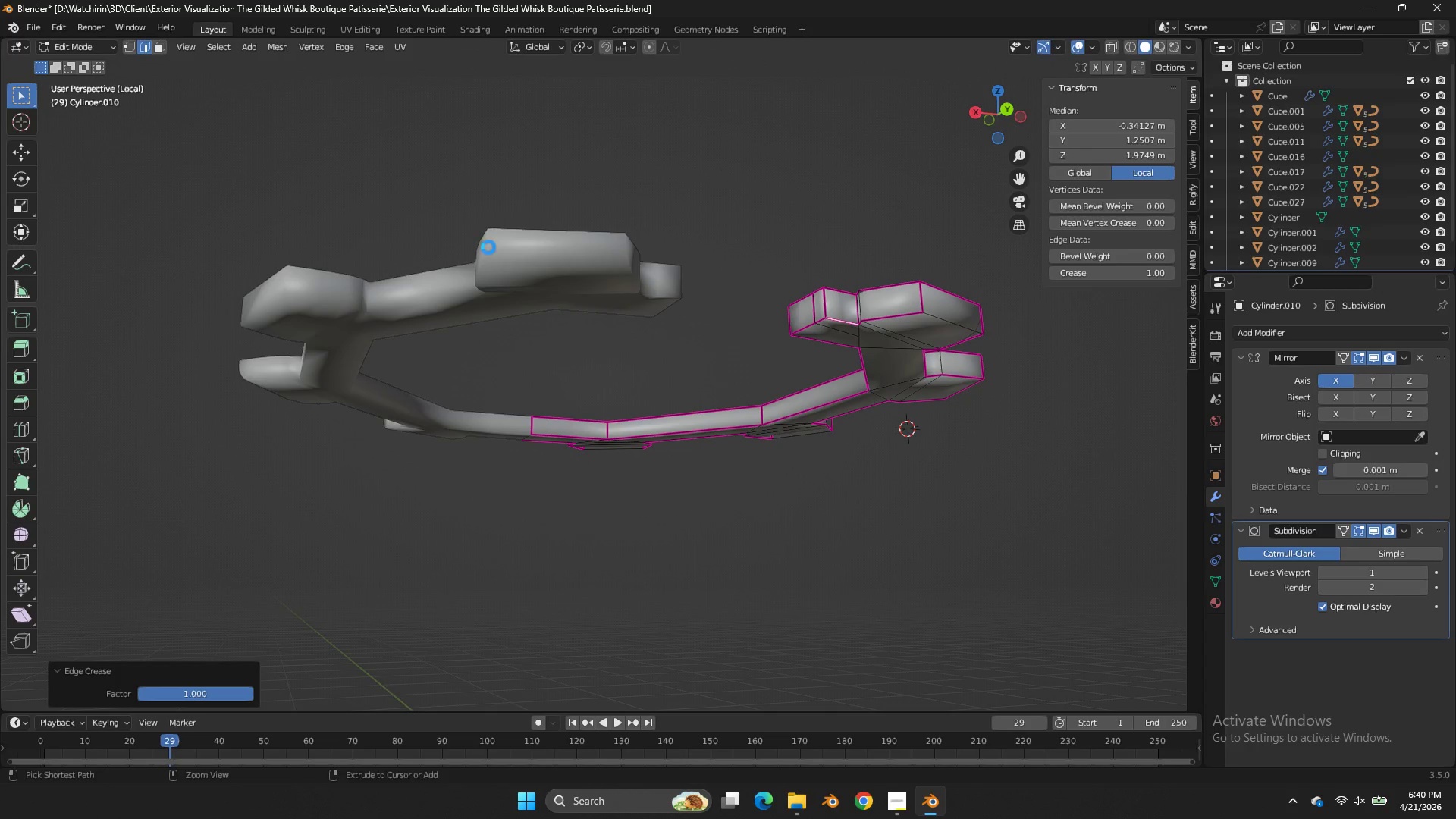 
key(Control+S)
 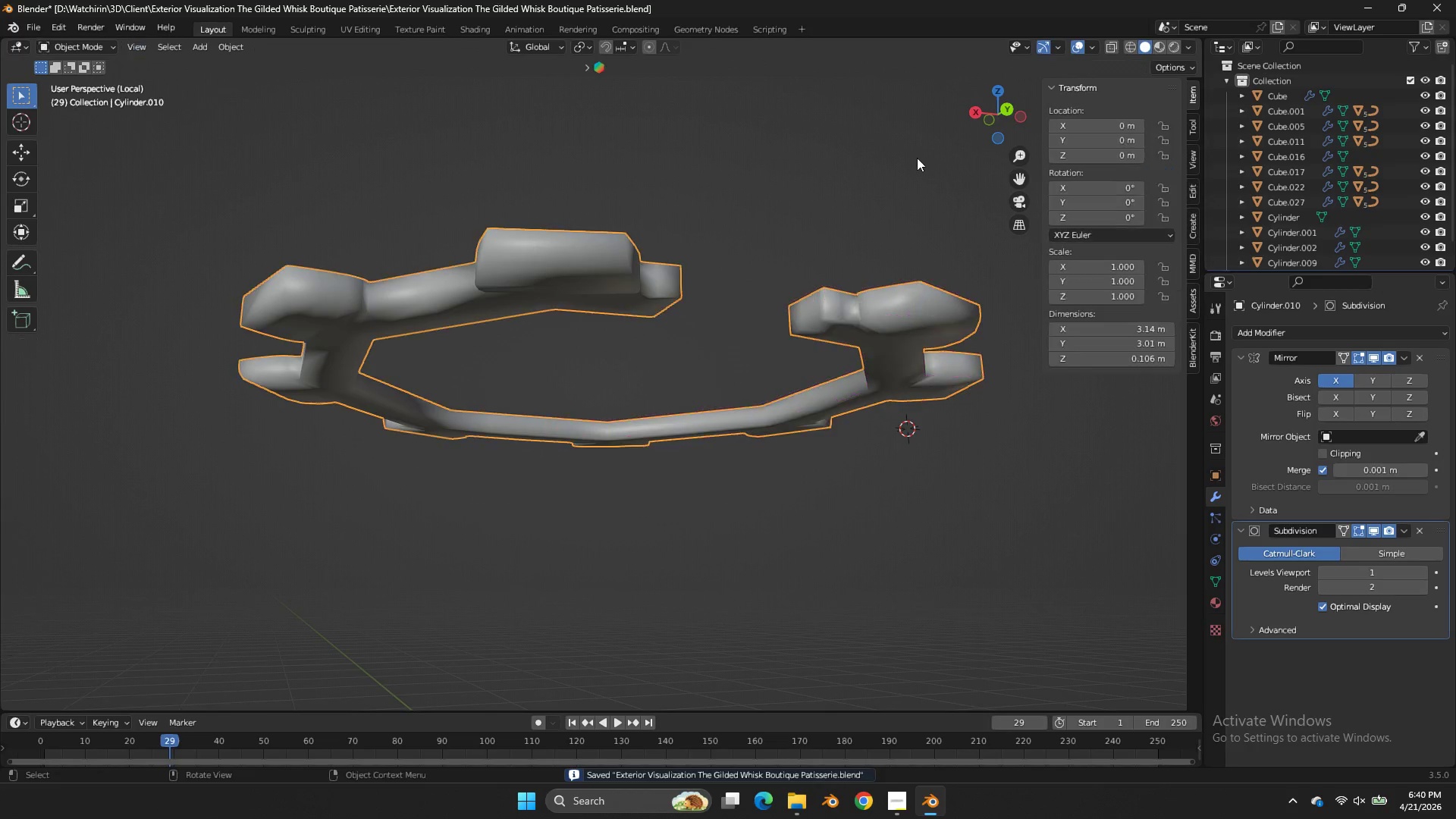 
key(Tab)
 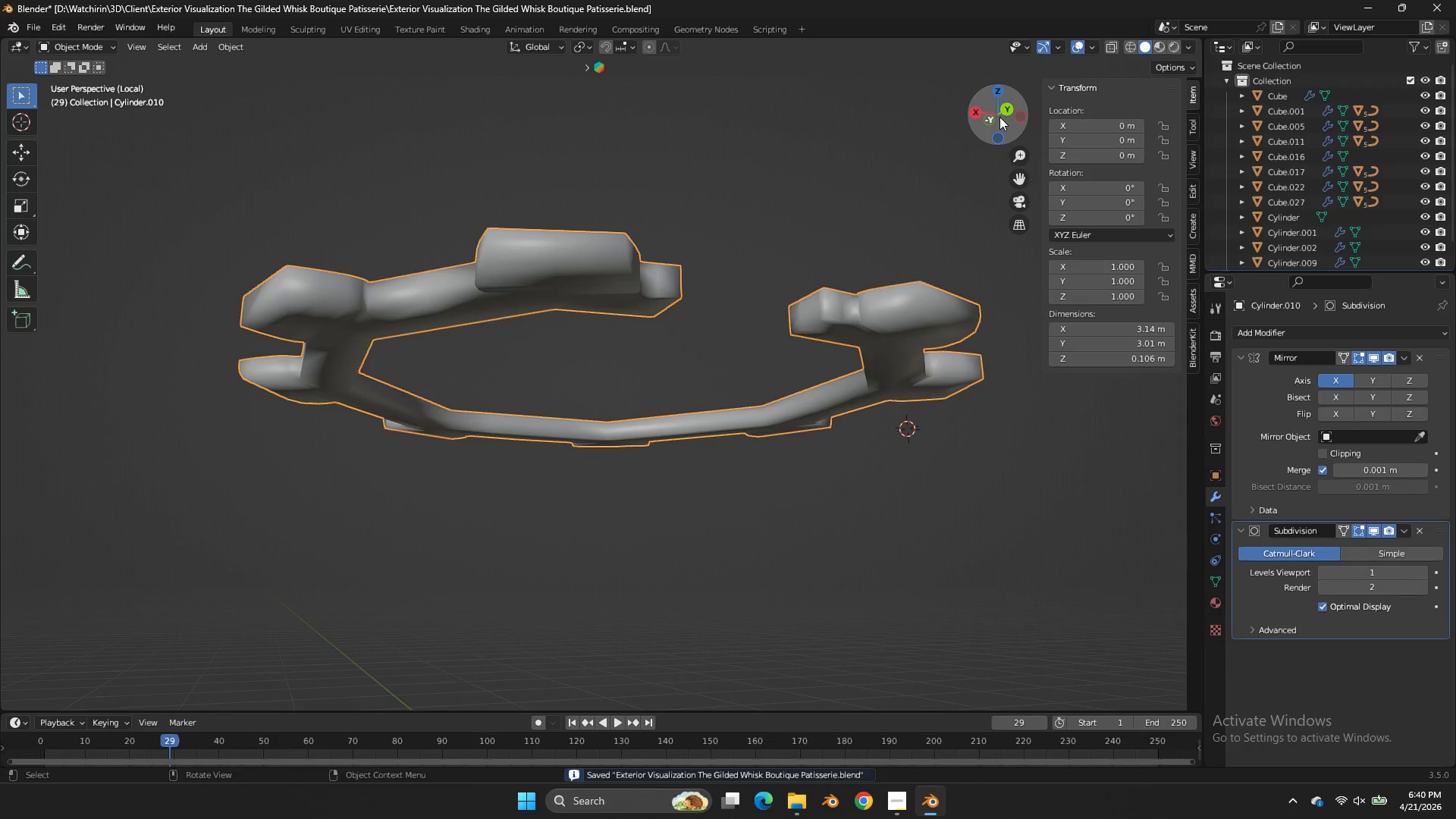 
left_click_drag(start_coordinate=[1000, 116], to_coordinate=[918, 124])
 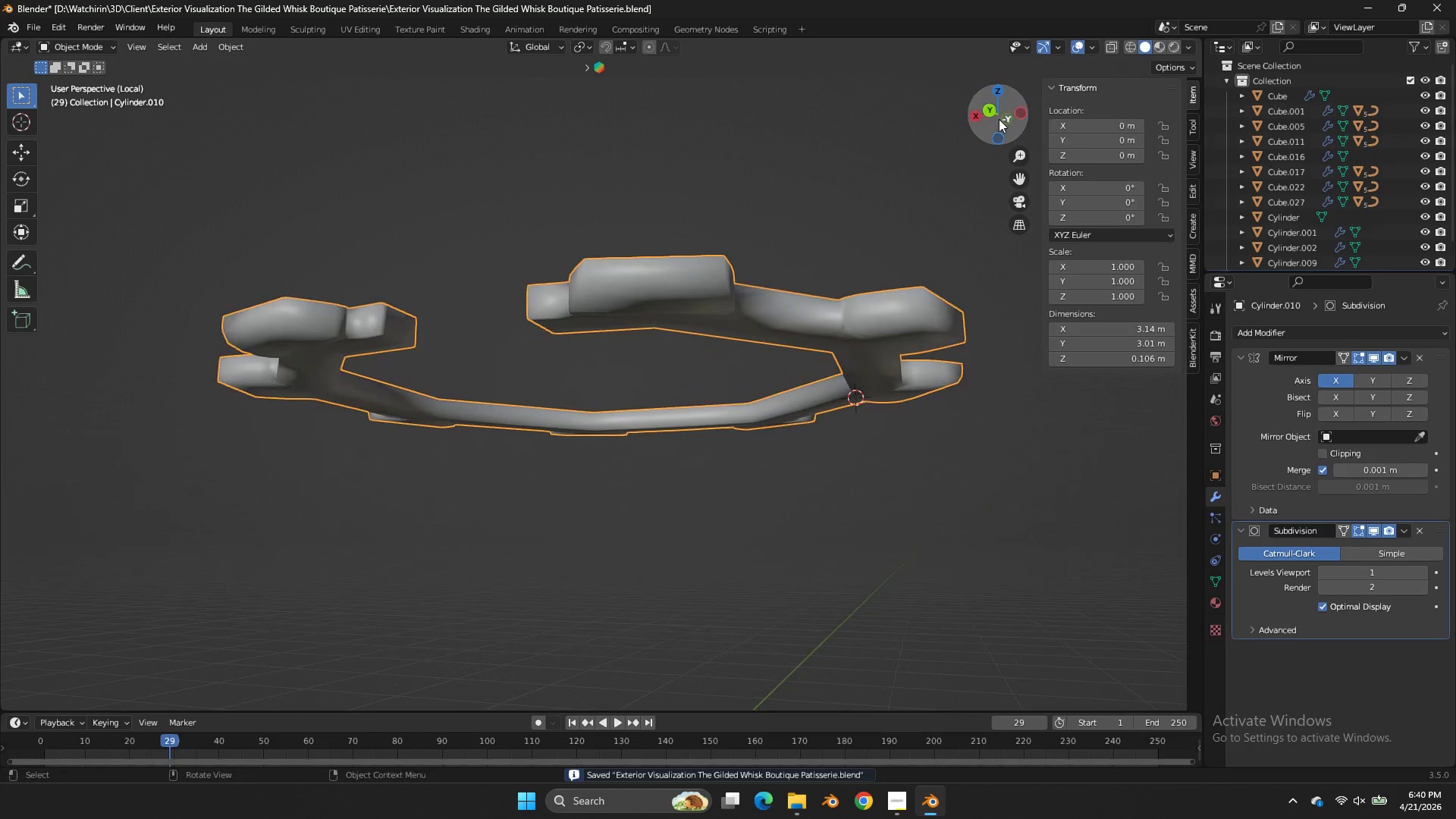 
key(Tab)
 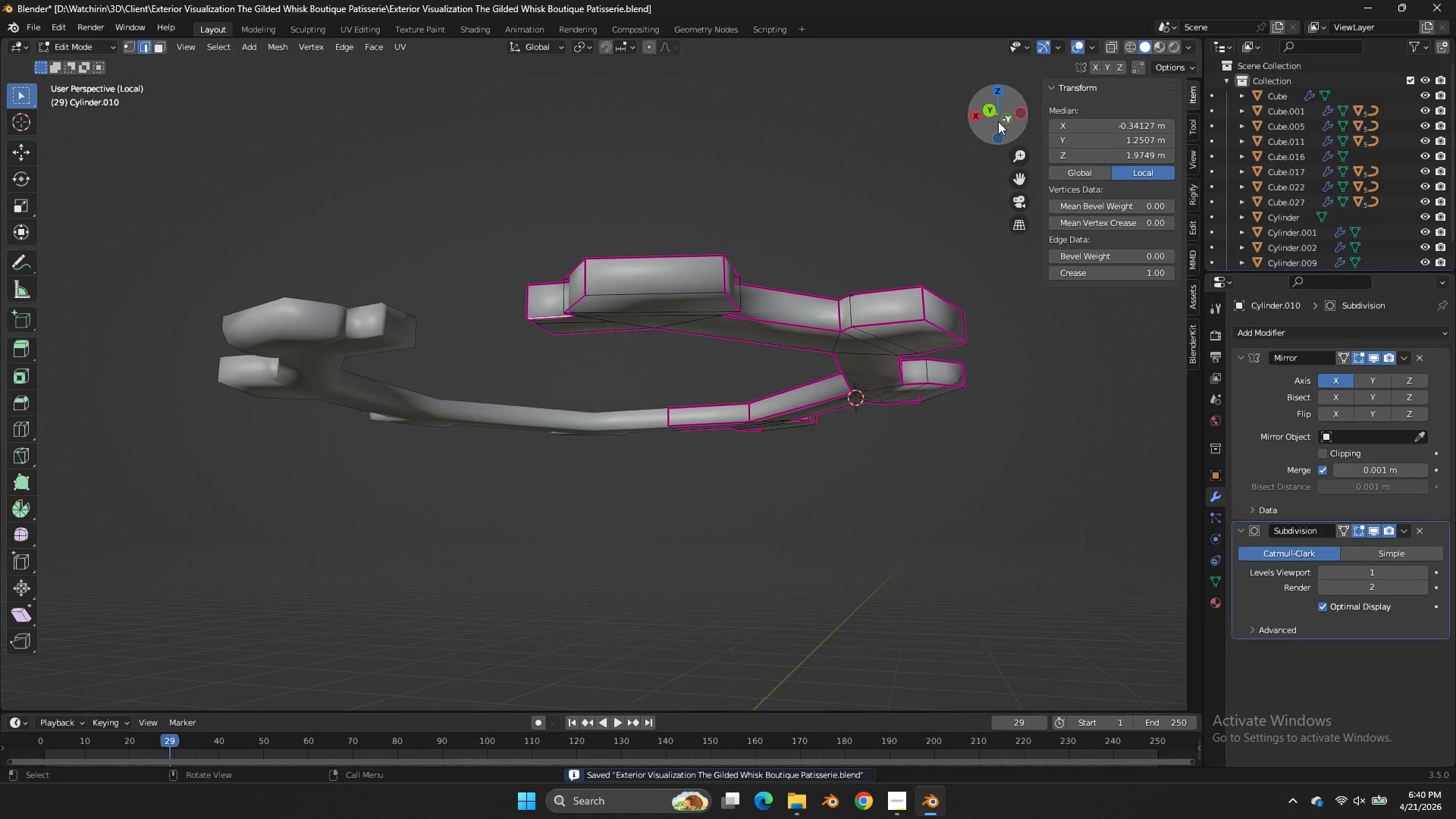 
left_click_drag(start_coordinate=[998, 121], to_coordinate=[1001, 130])
 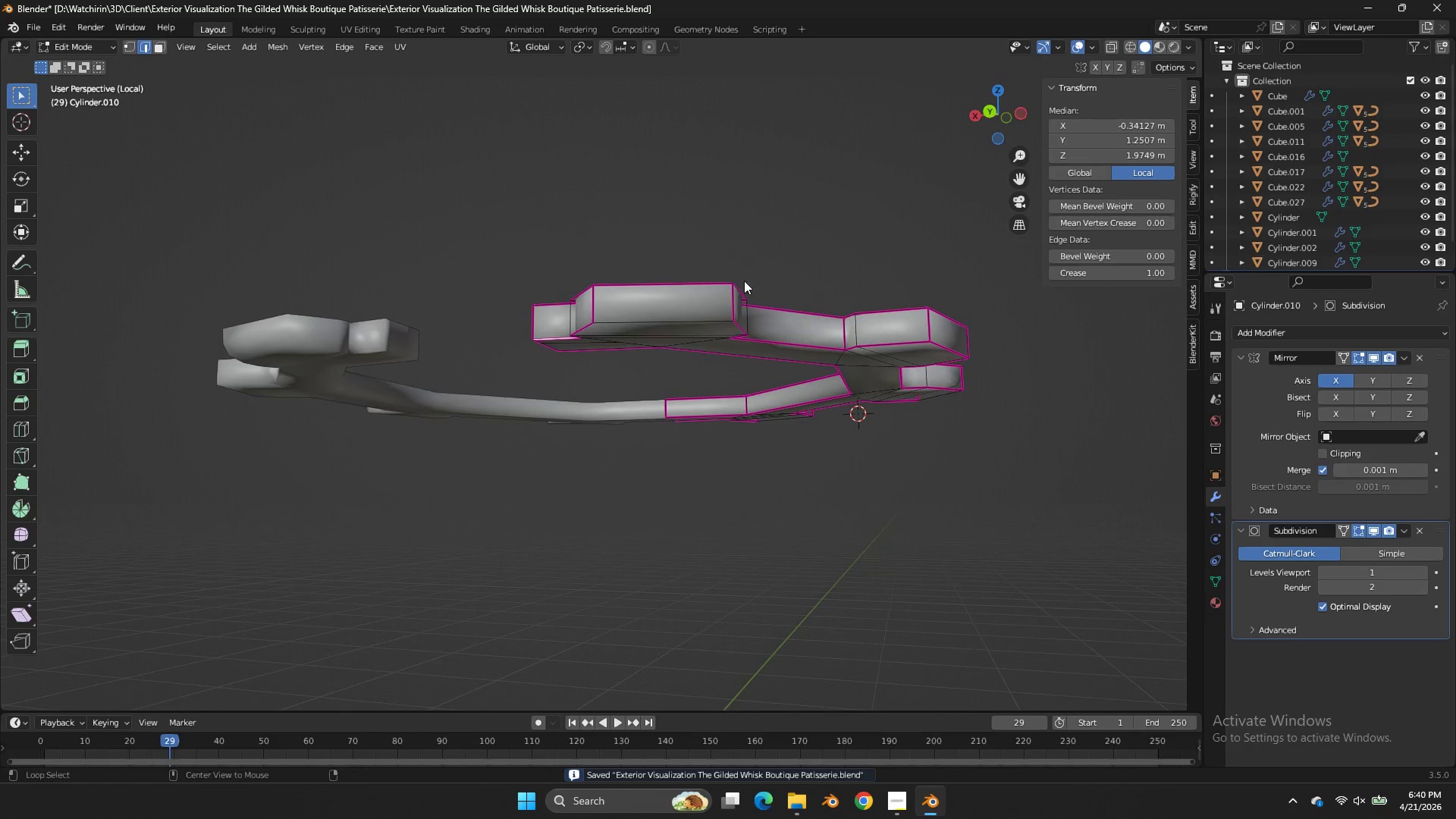 
hold_key(key=AltLeft, duration=0.72)
left_click([706, 304])
 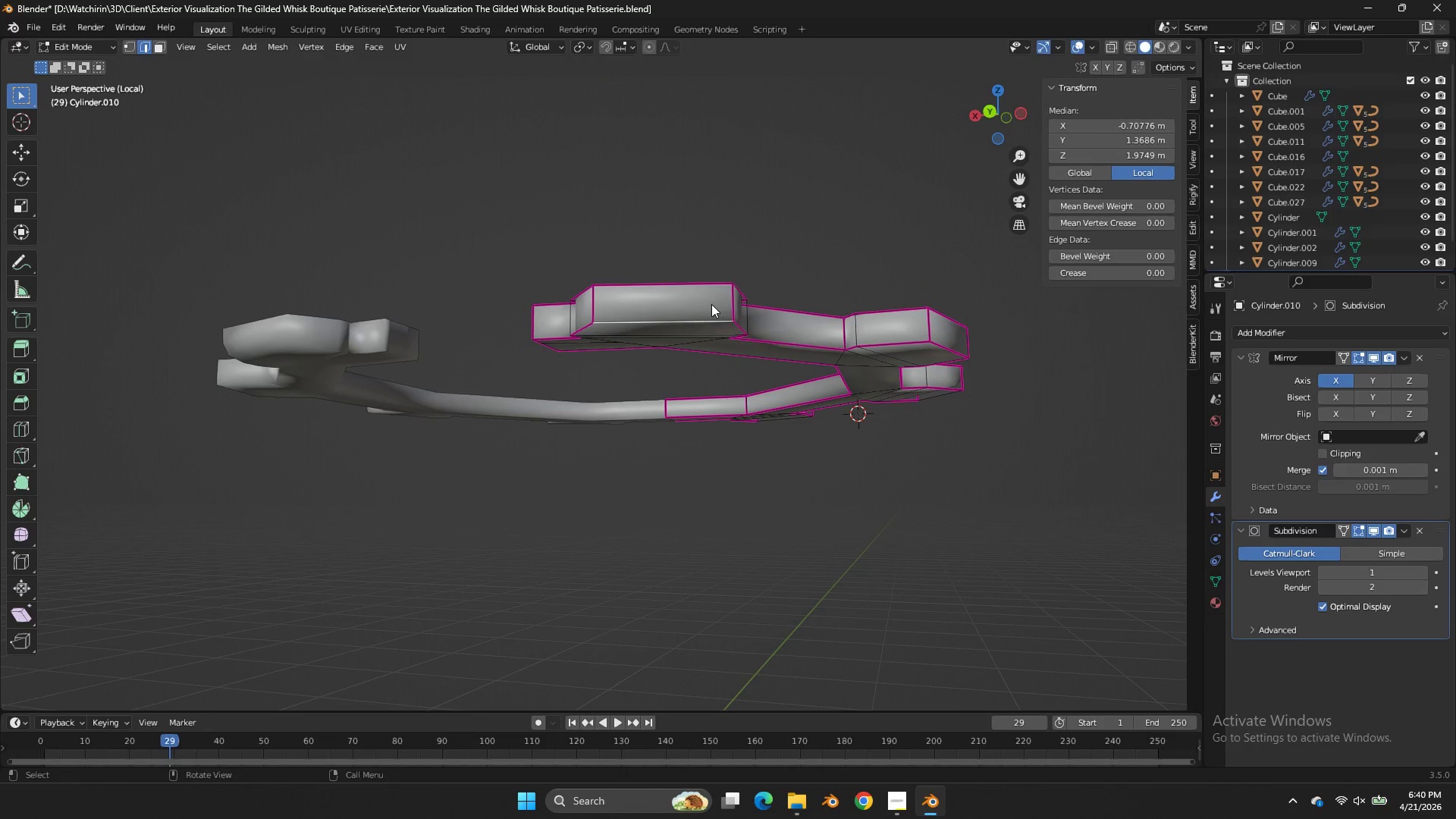 
key(Shift+E)
 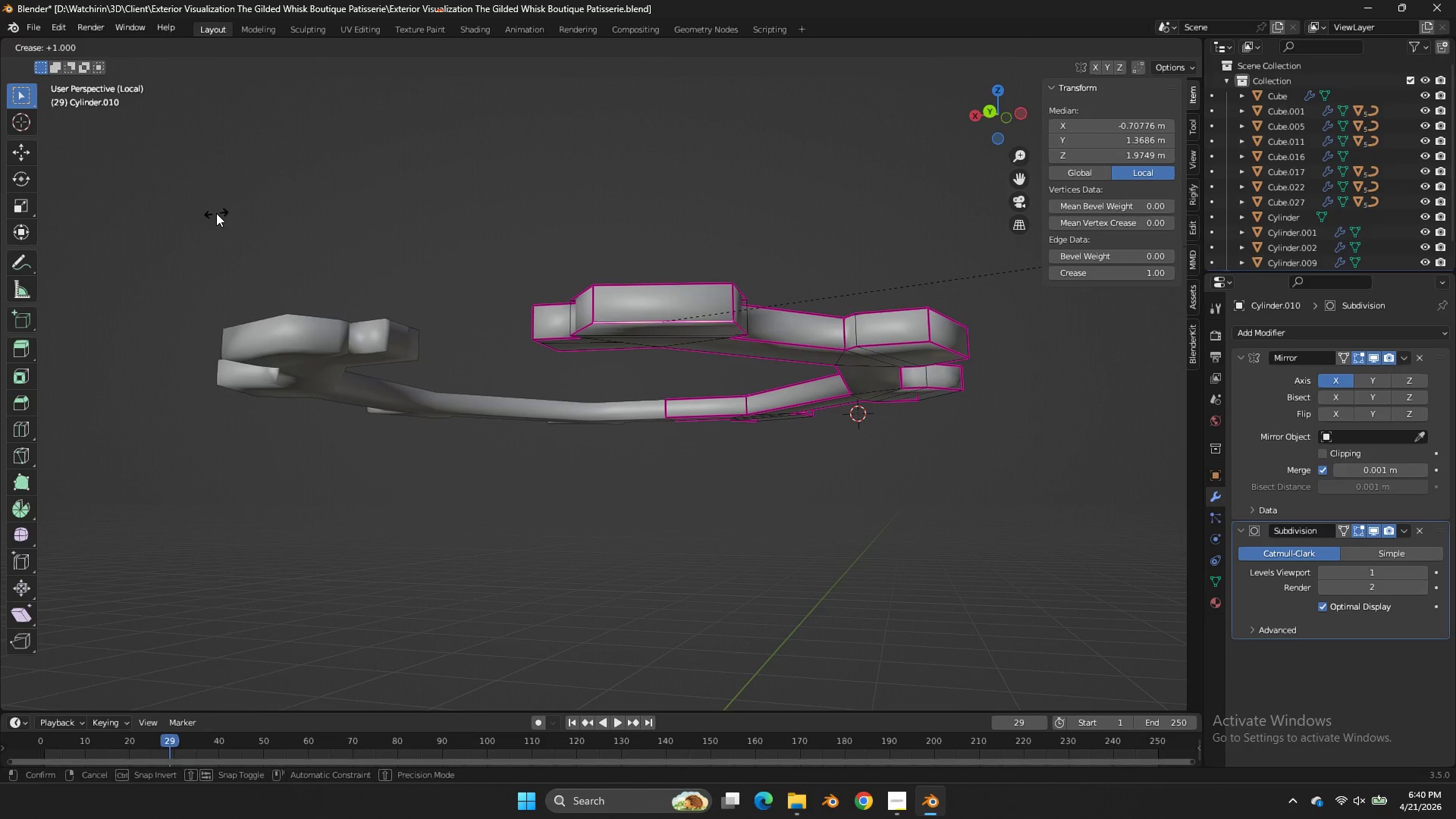 
left_click_drag(start_coordinate=[216, 213], to_coordinate=[234, 213])
 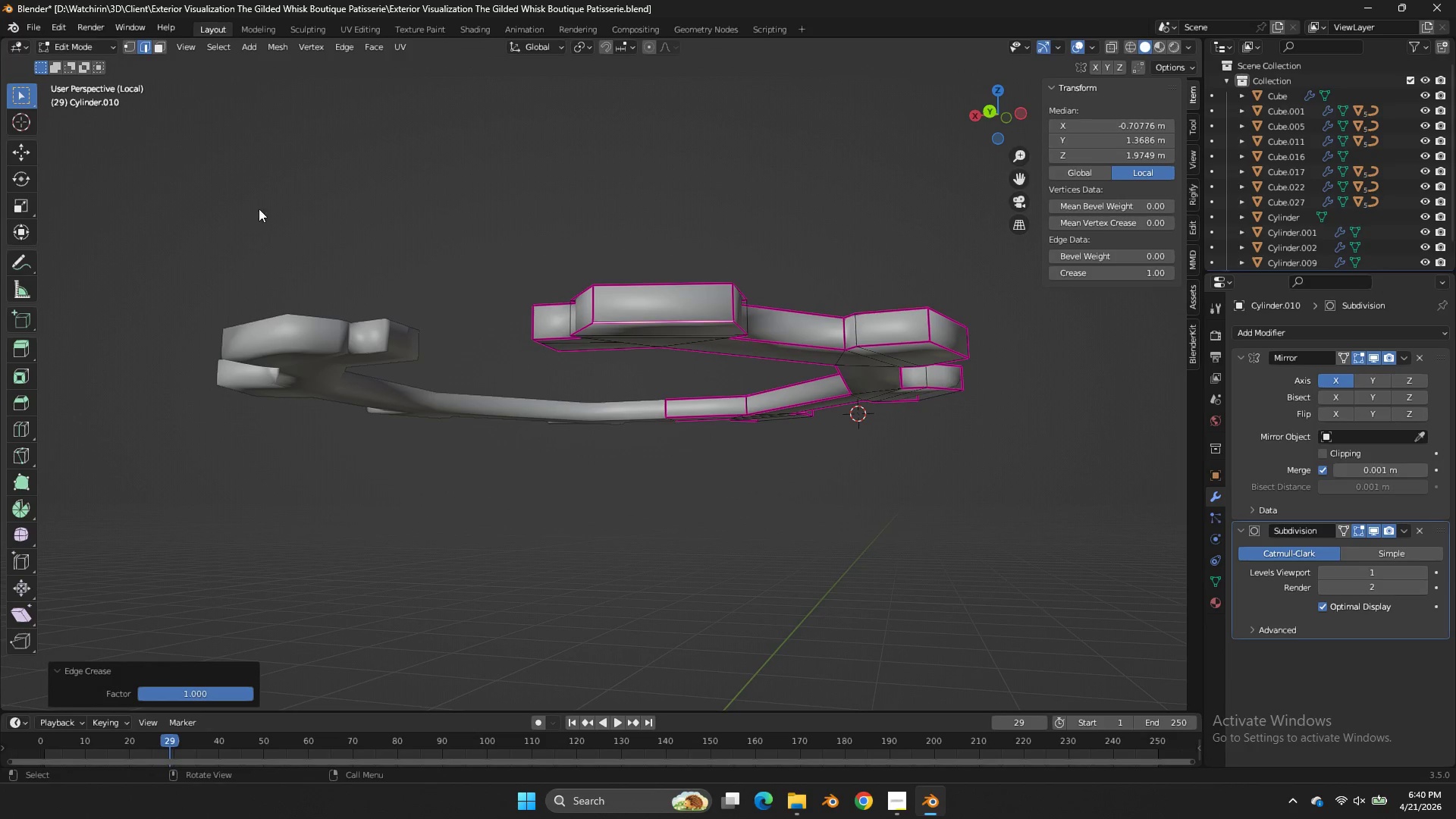 
key(Control+ControlLeft)
 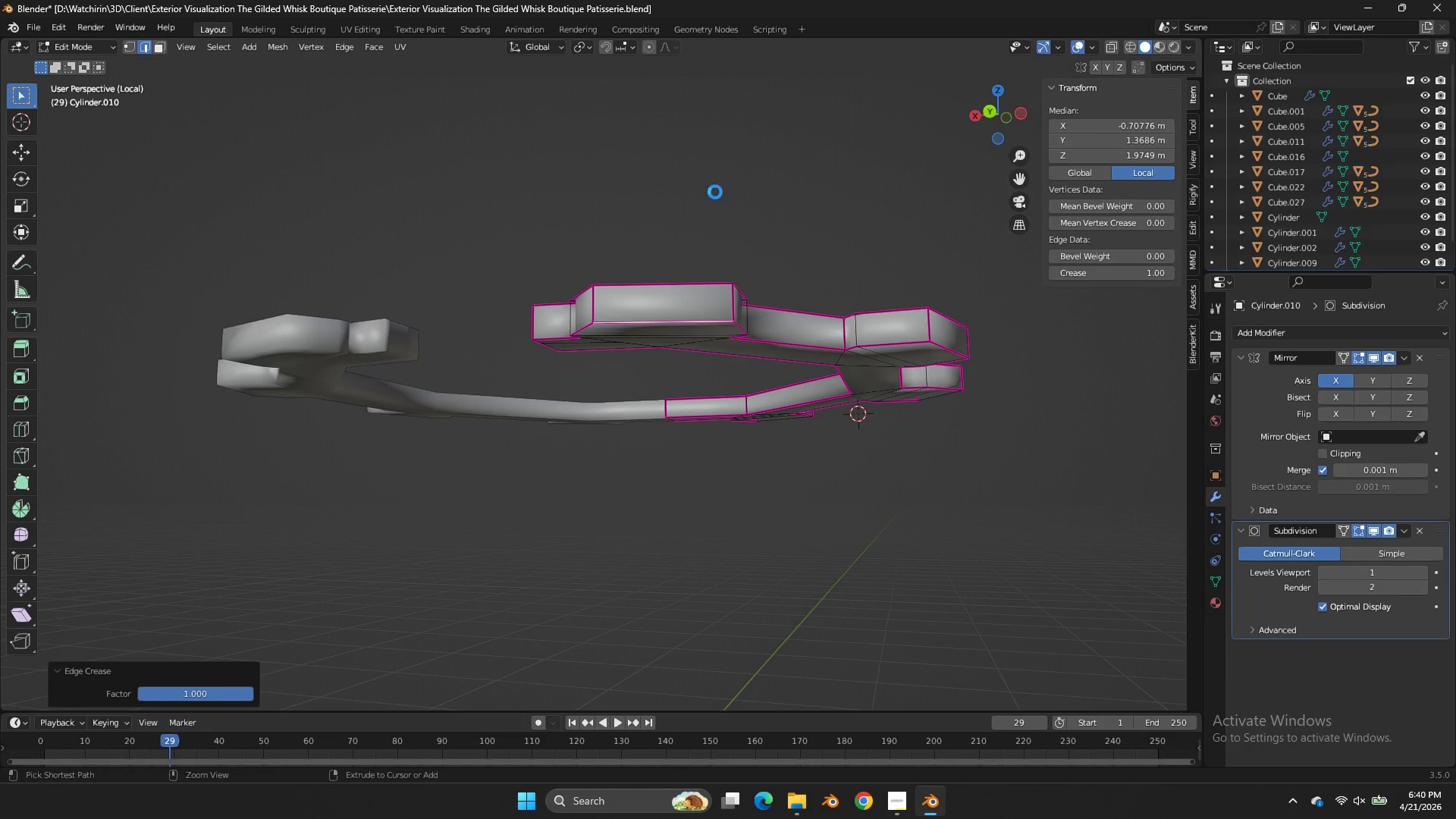 
key(Control+S)
 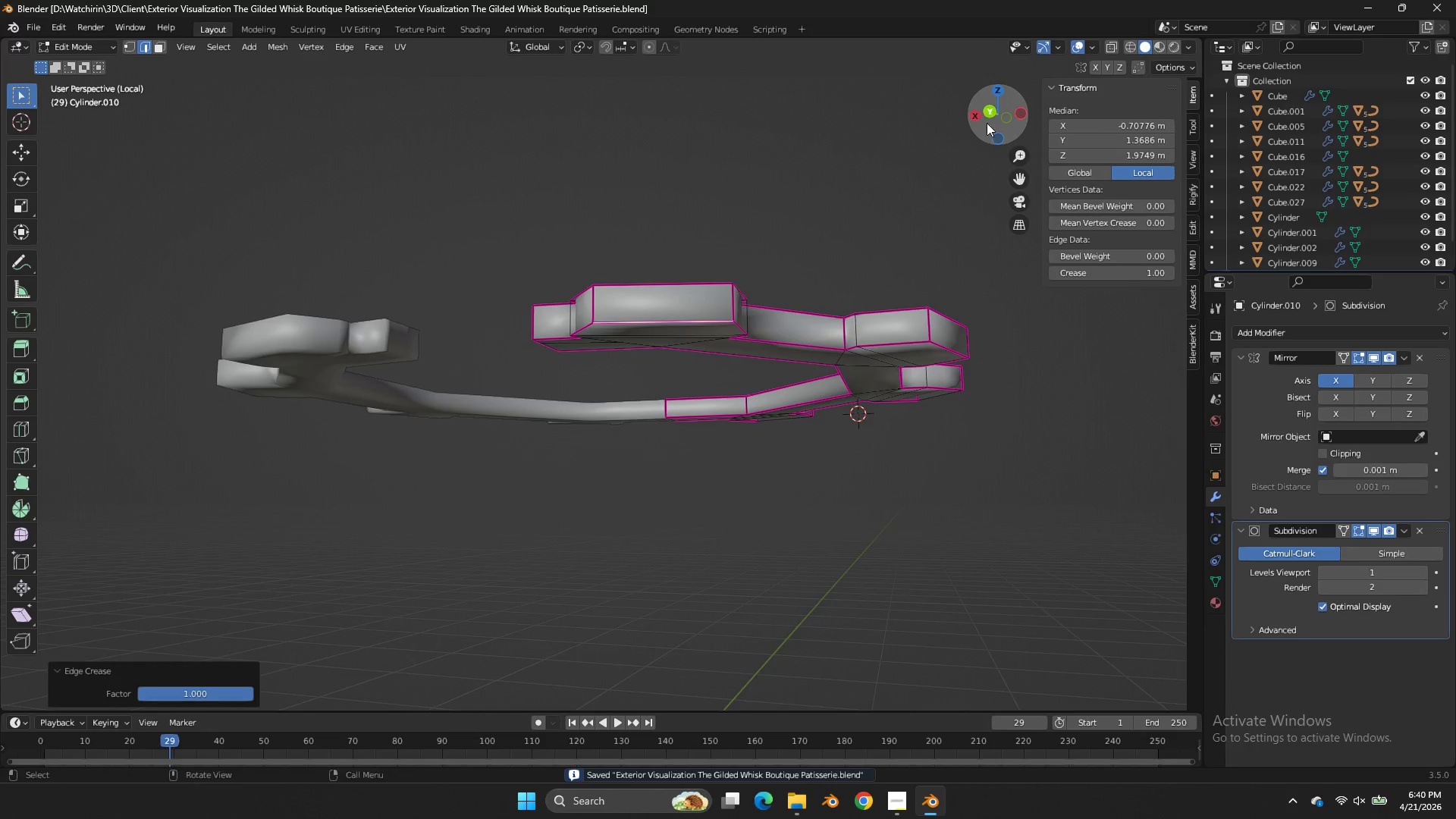 
left_click_drag(start_coordinate=[987, 123], to_coordinate=[919, 173])
 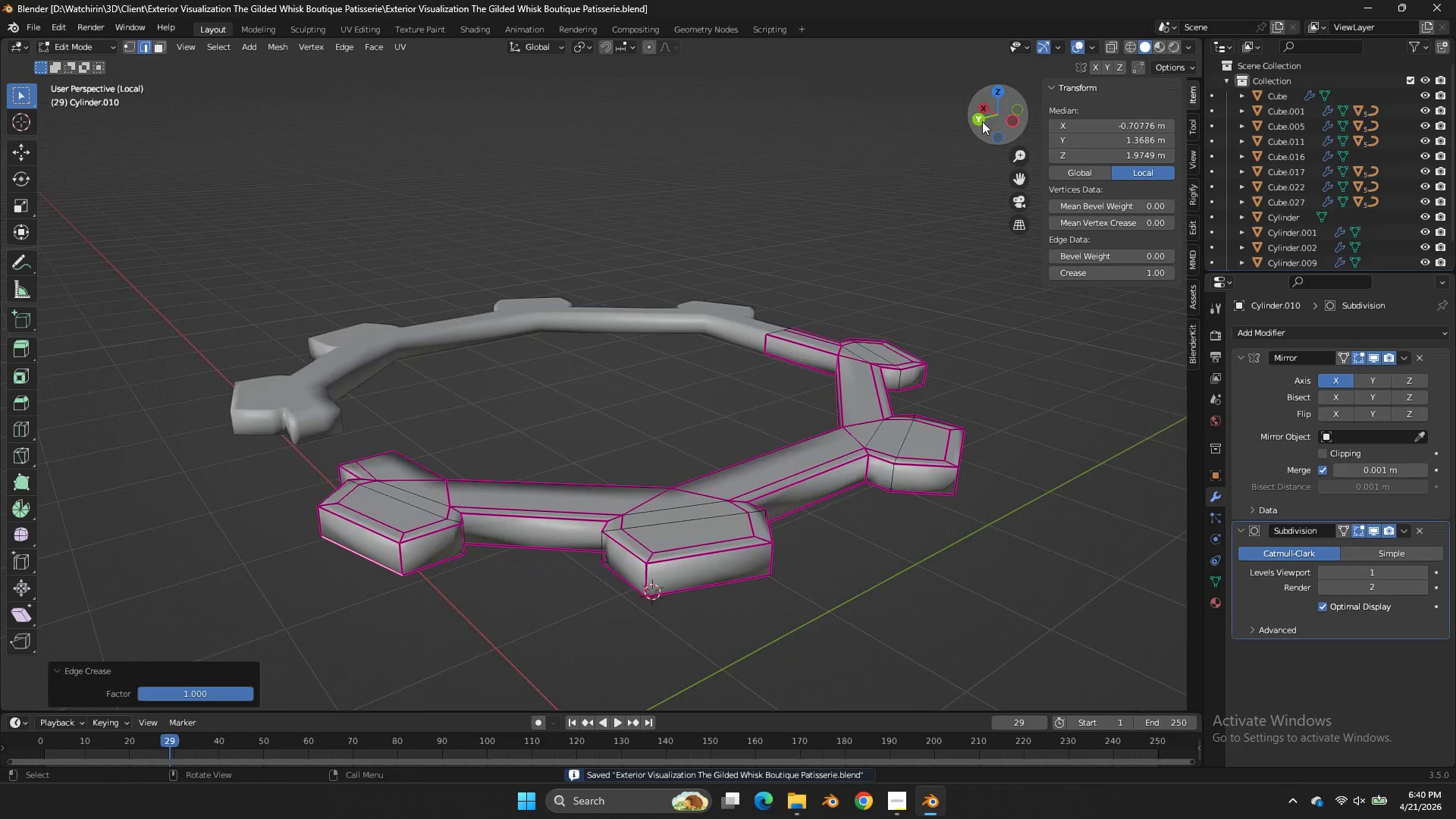 
mouse_move([965, 127])
 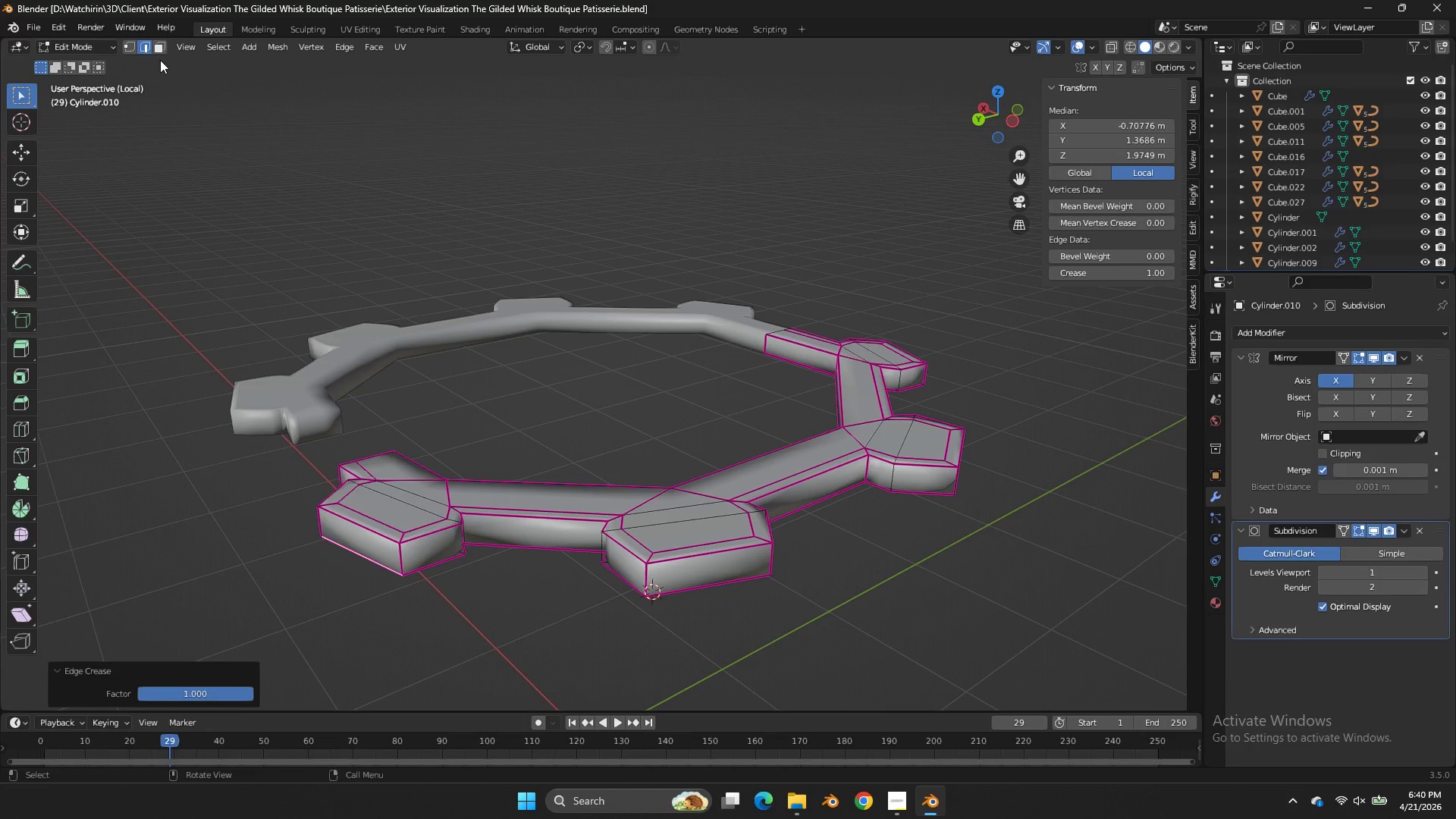 
left_click([165, 43])
 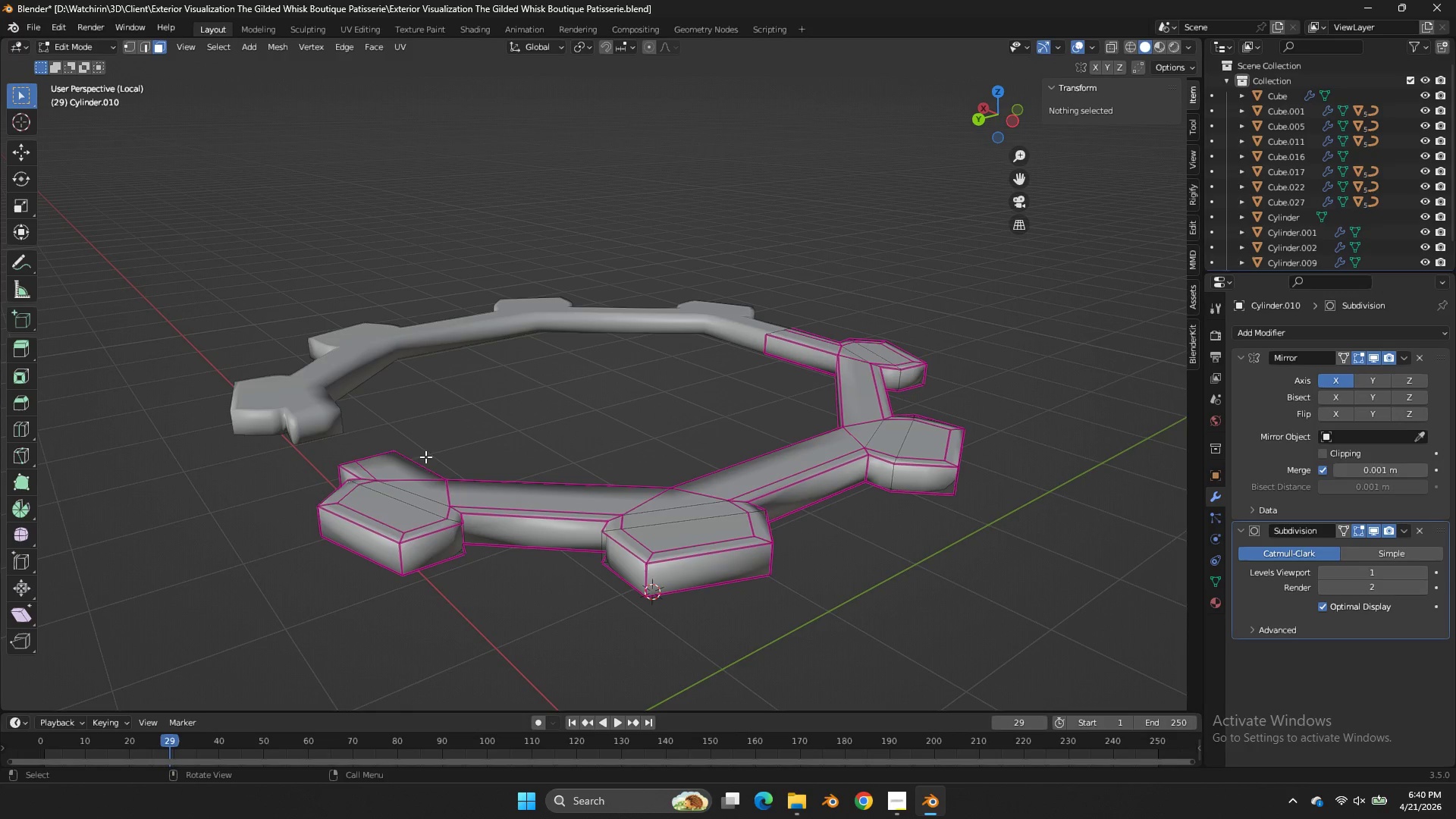 
left_click([402, 463])
 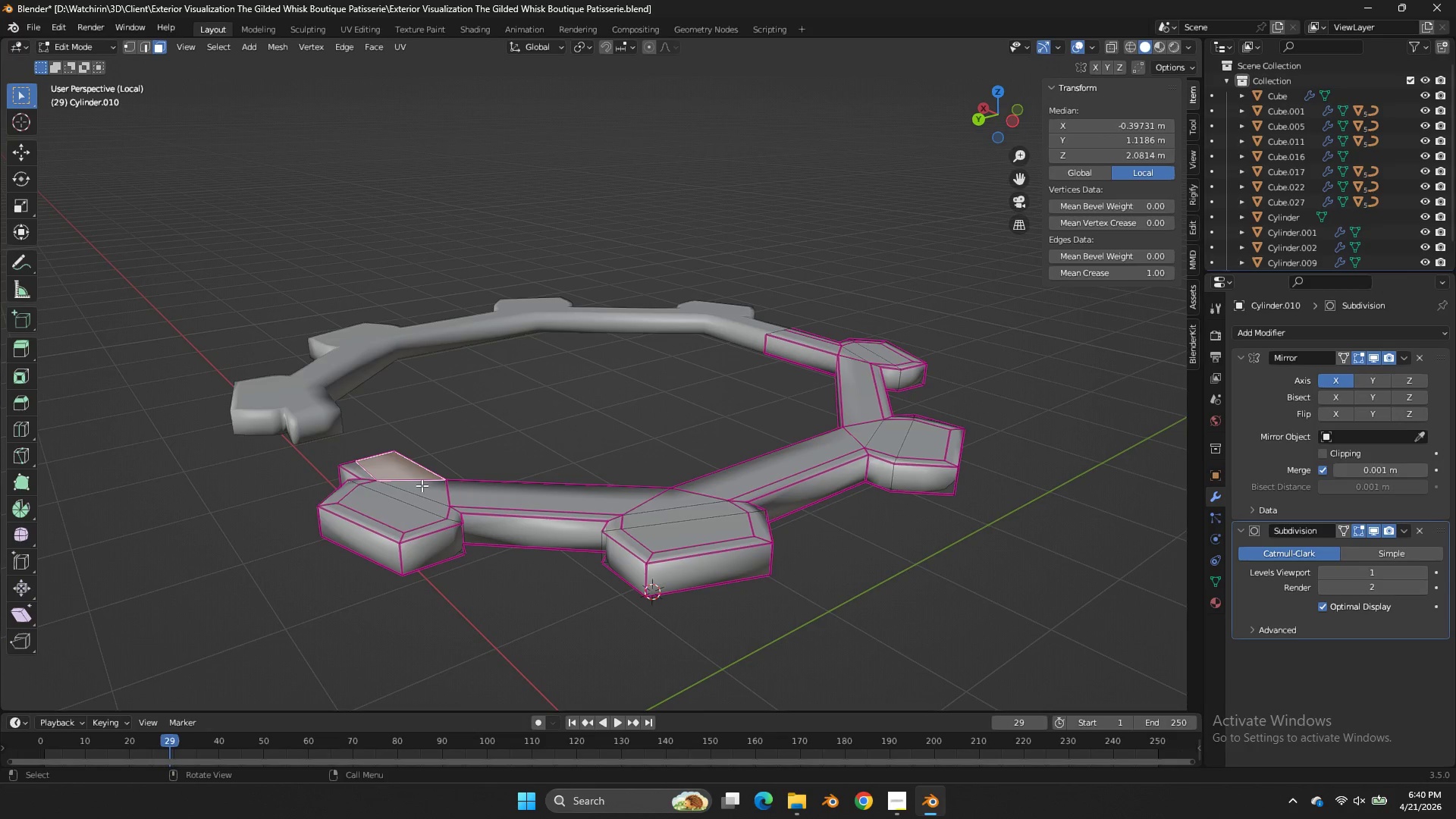 
key(Shift+ShiftLeft)
 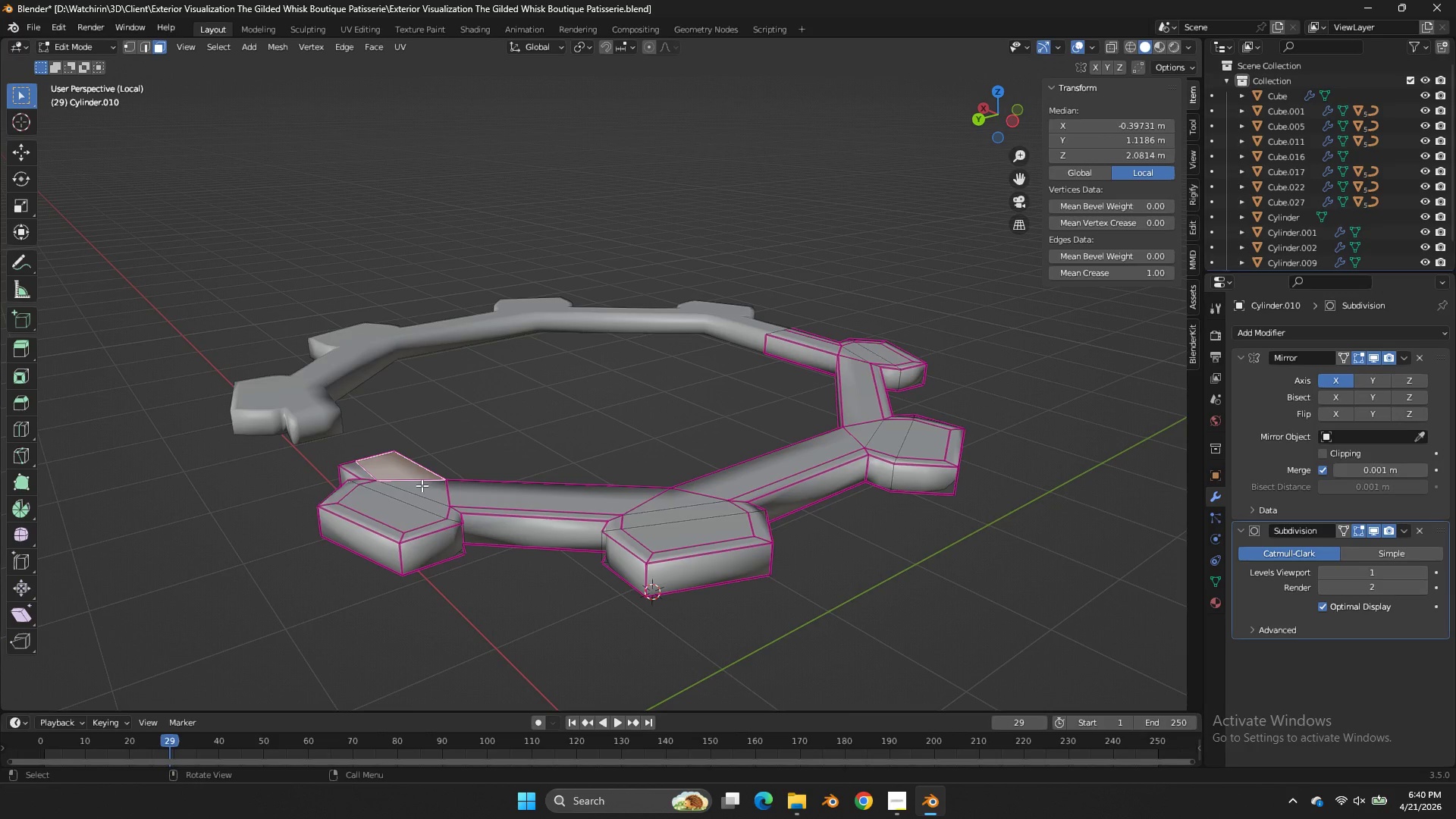 
hold_key(key=ShiftLeft, duration=4.28)
double_click([407, 502])
 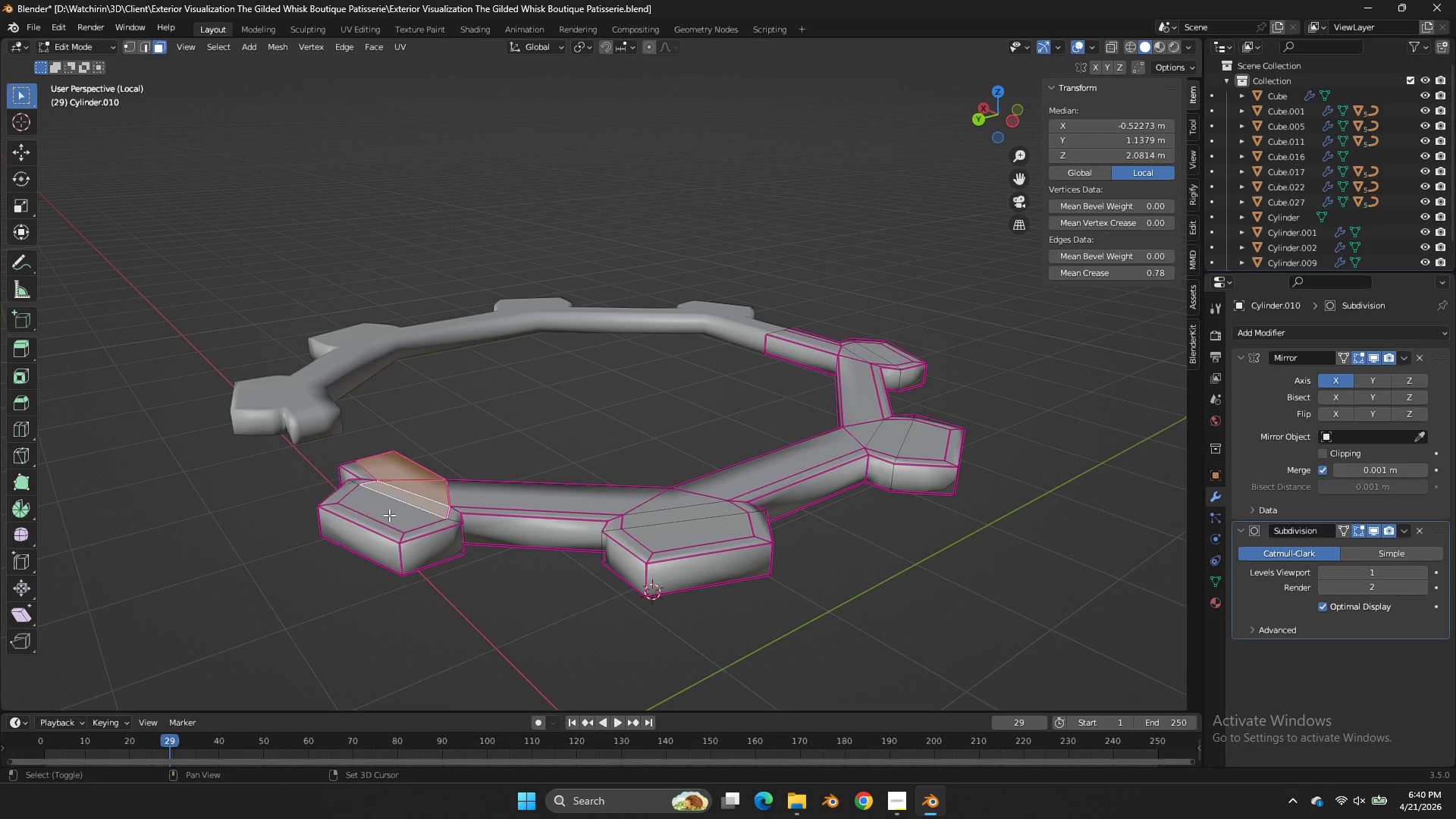 
triple_click([389, 515])
 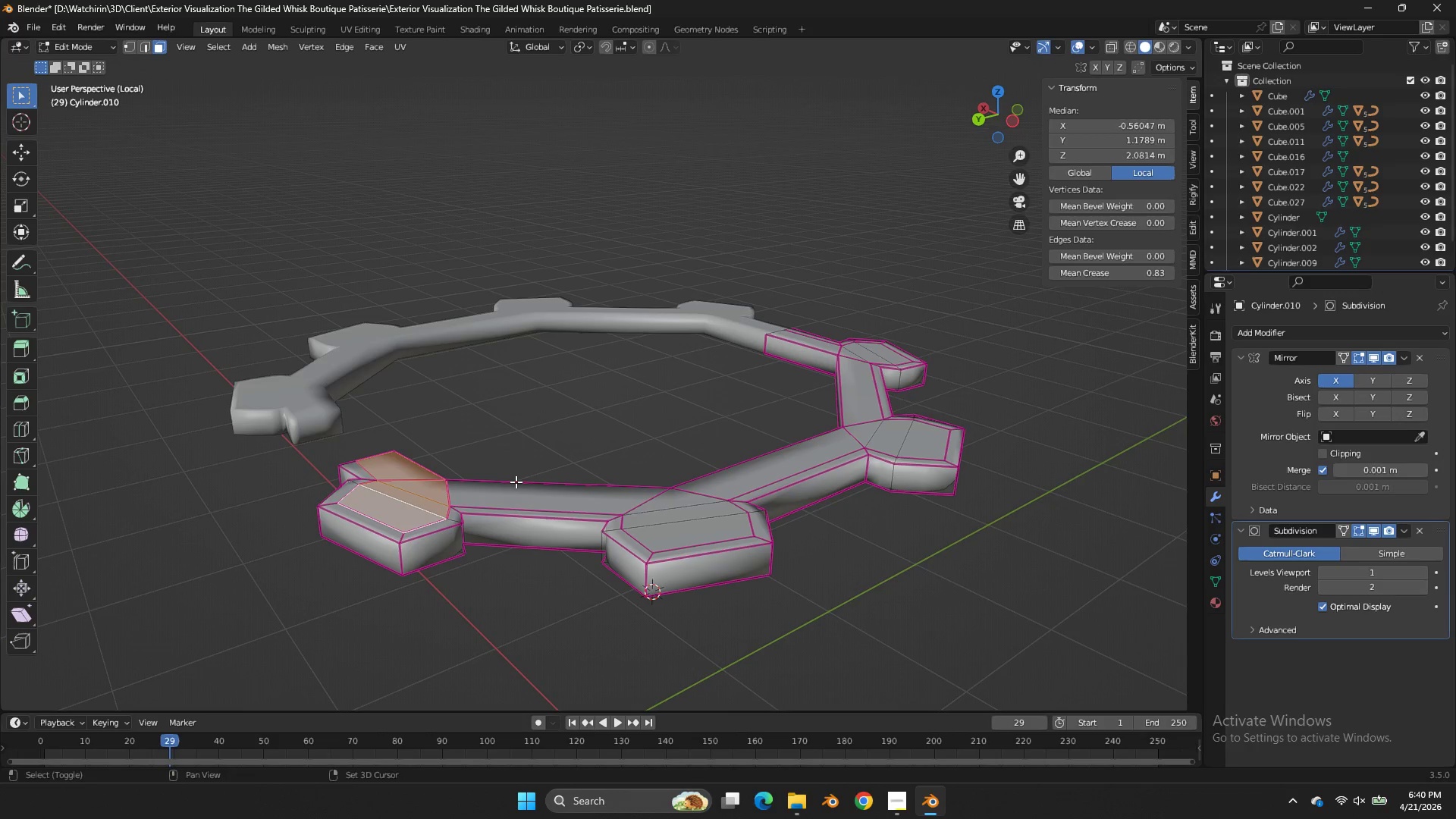 
triple_click([516, 482])
 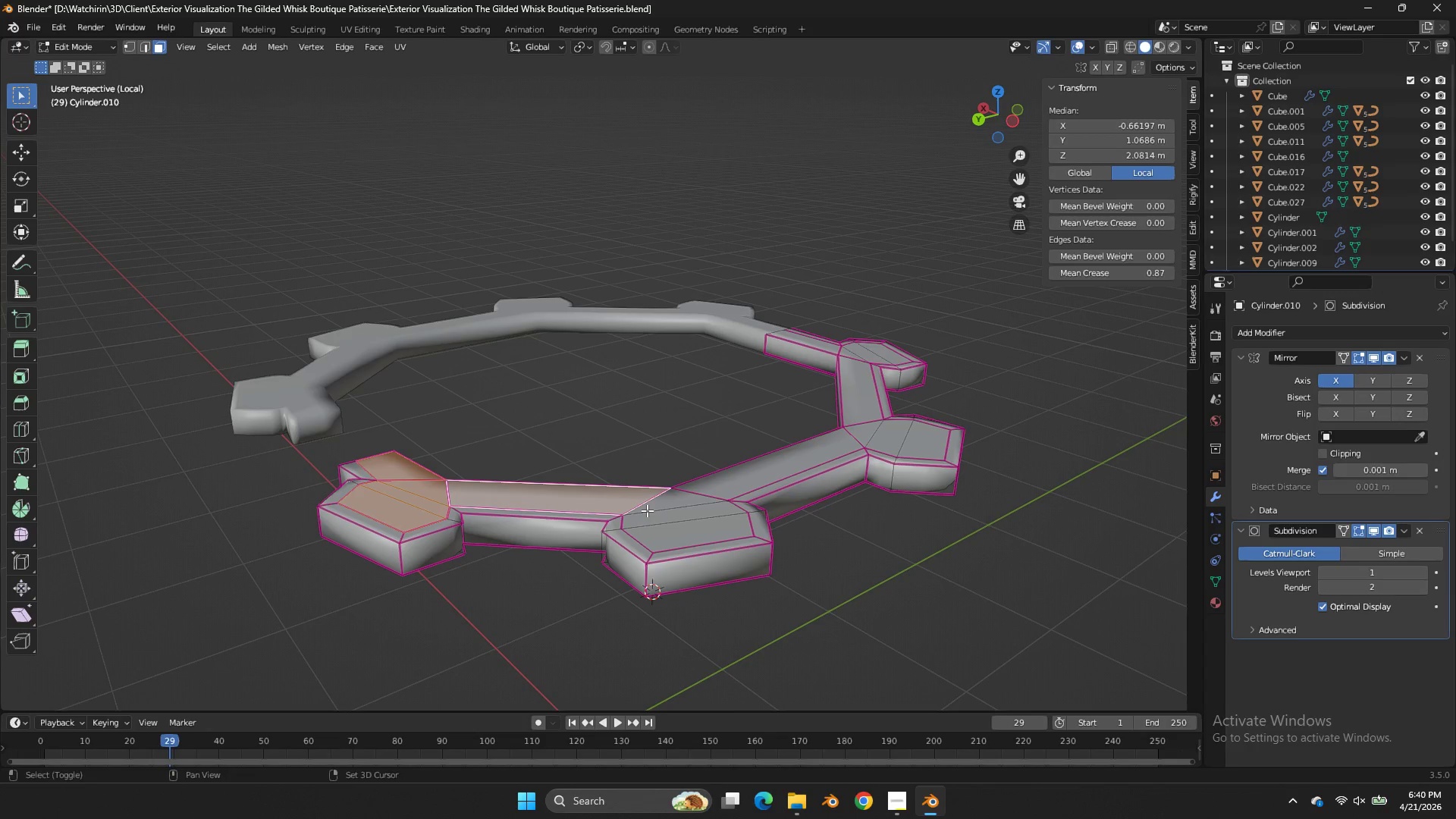 
double_click([648, 511])
 